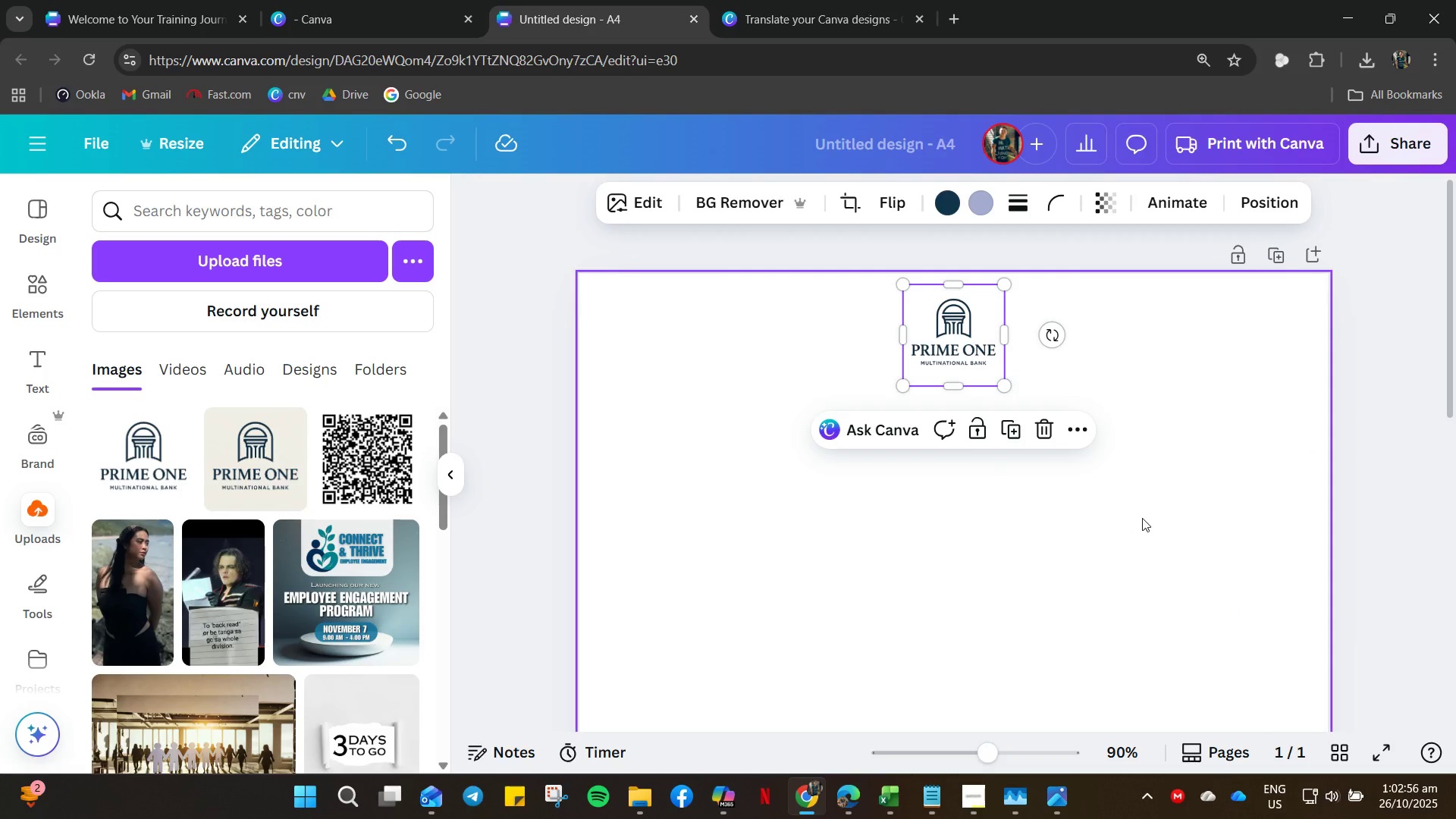 
left_click([1142, 518])
 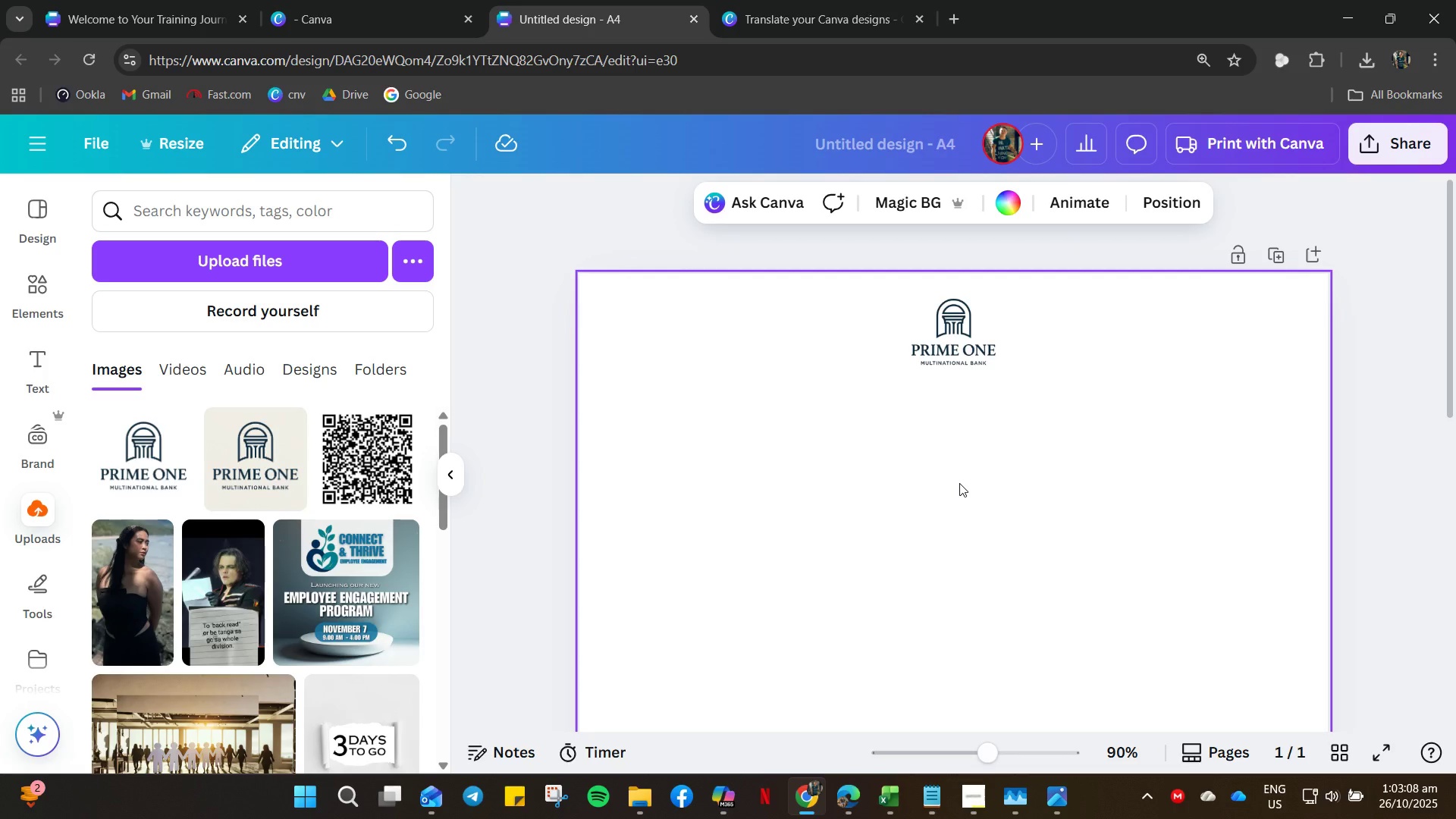 
wait(17.23)
 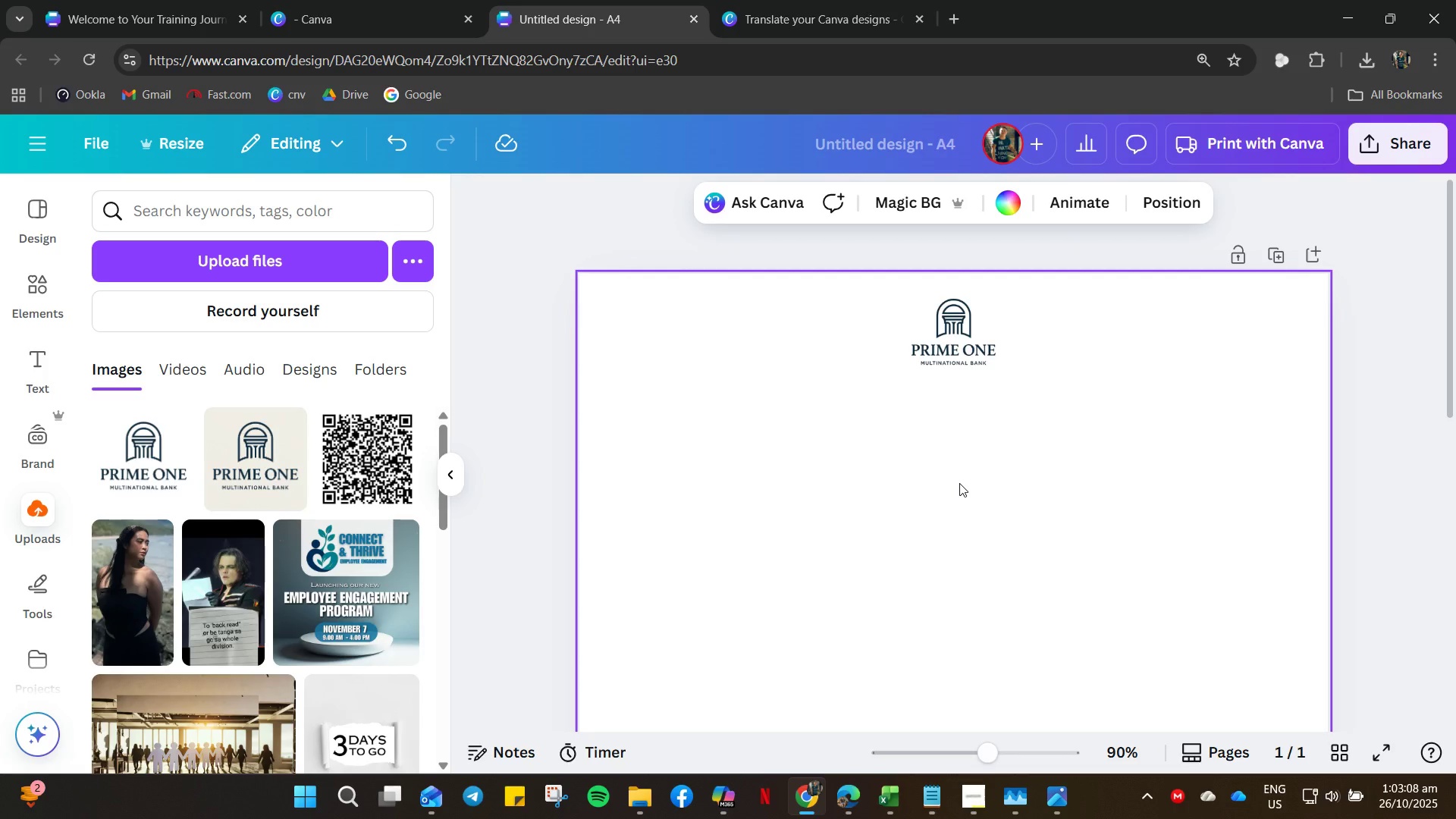 
left_click([938, 327])
 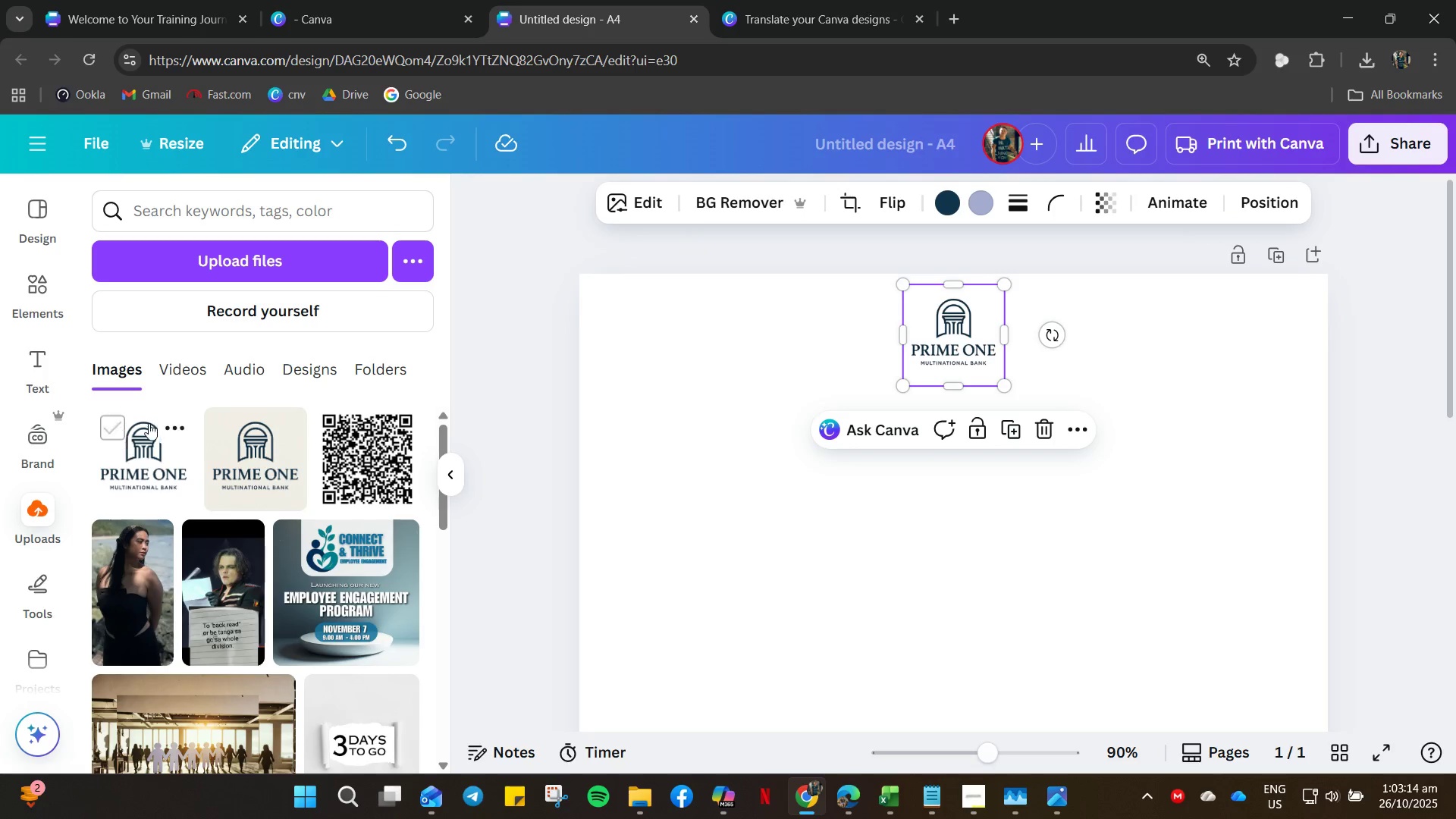 
left_click([171, 423])
 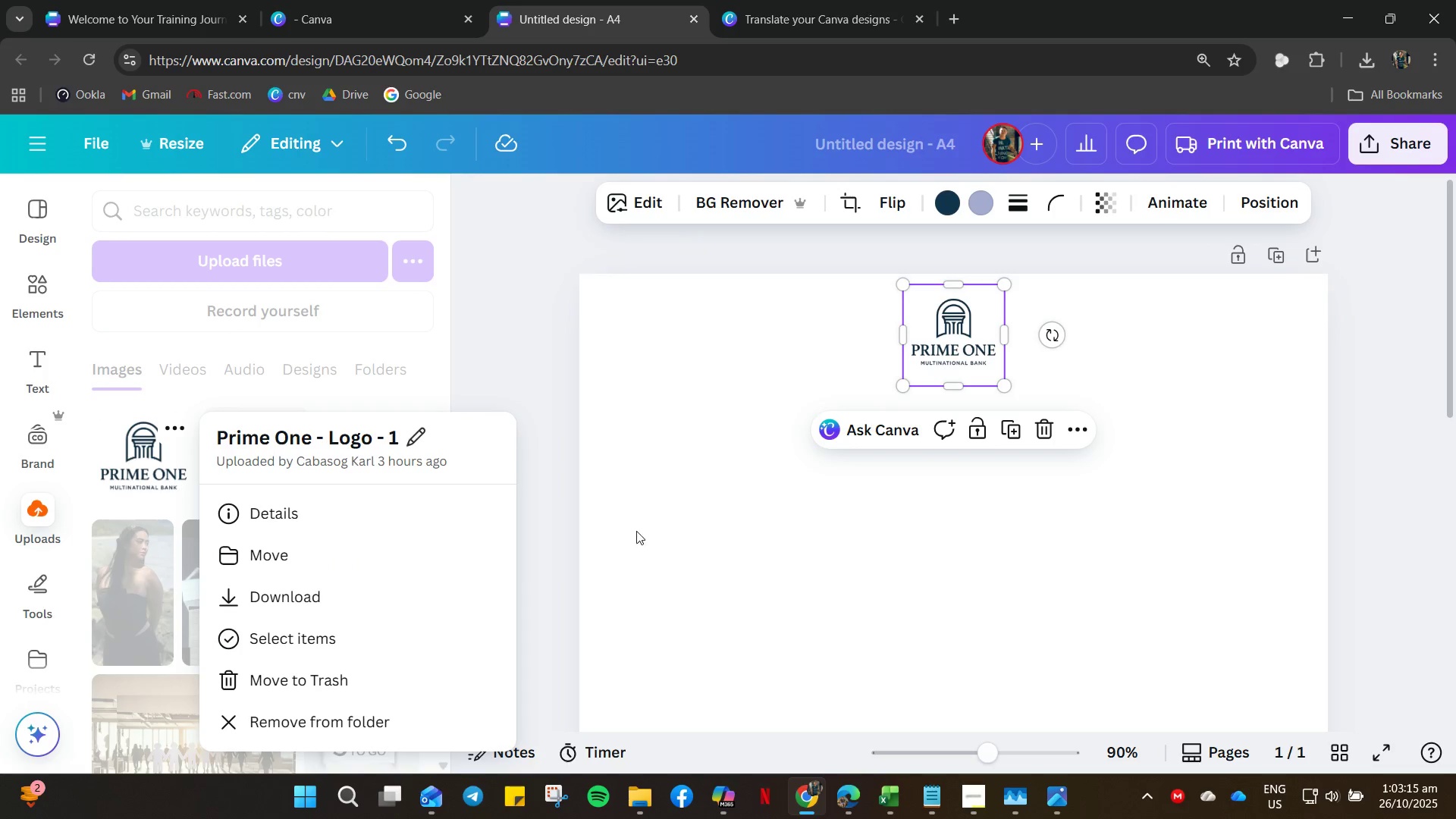 
left_click([701, 547])
 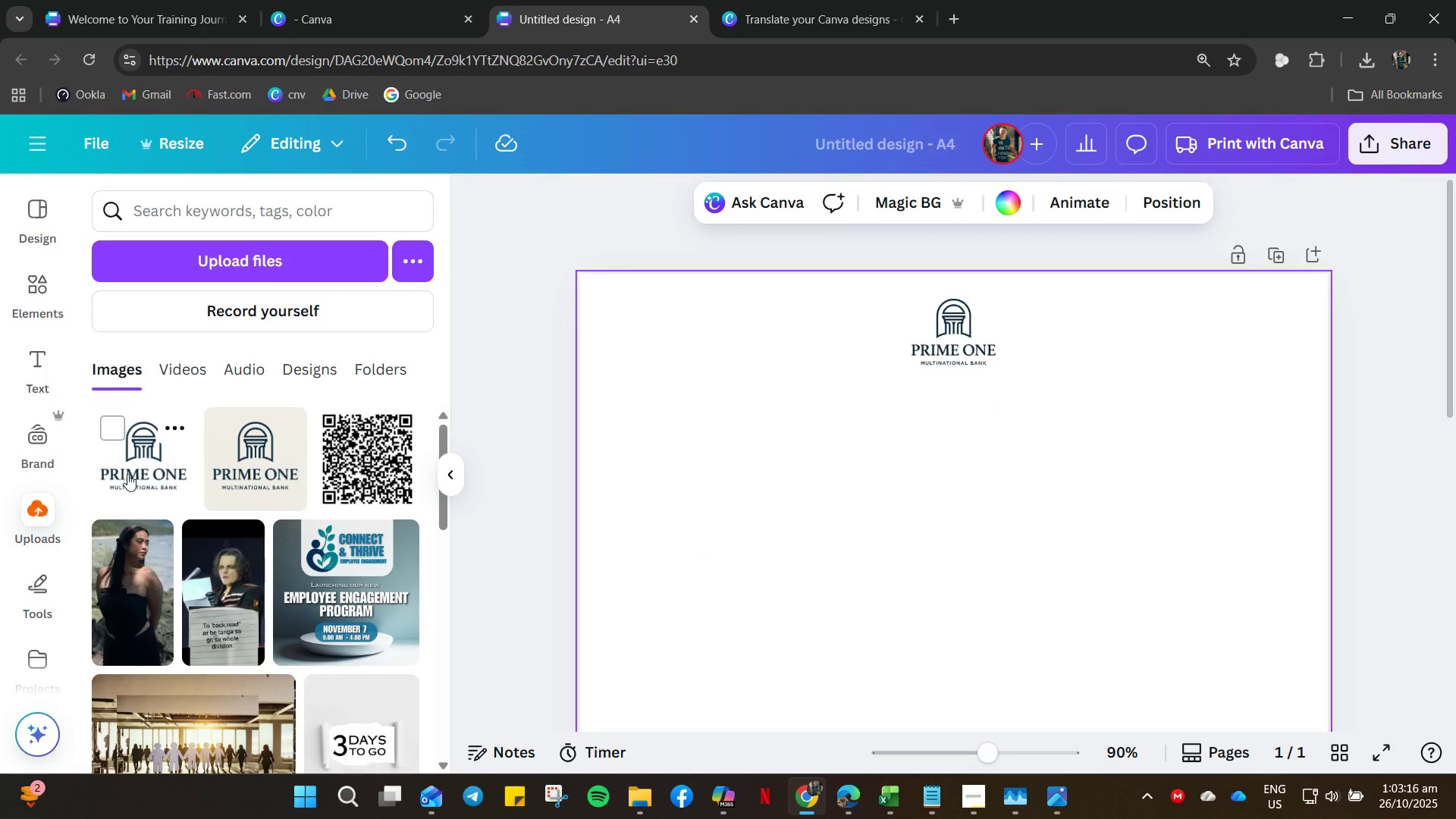 
left_click([127, 474])
 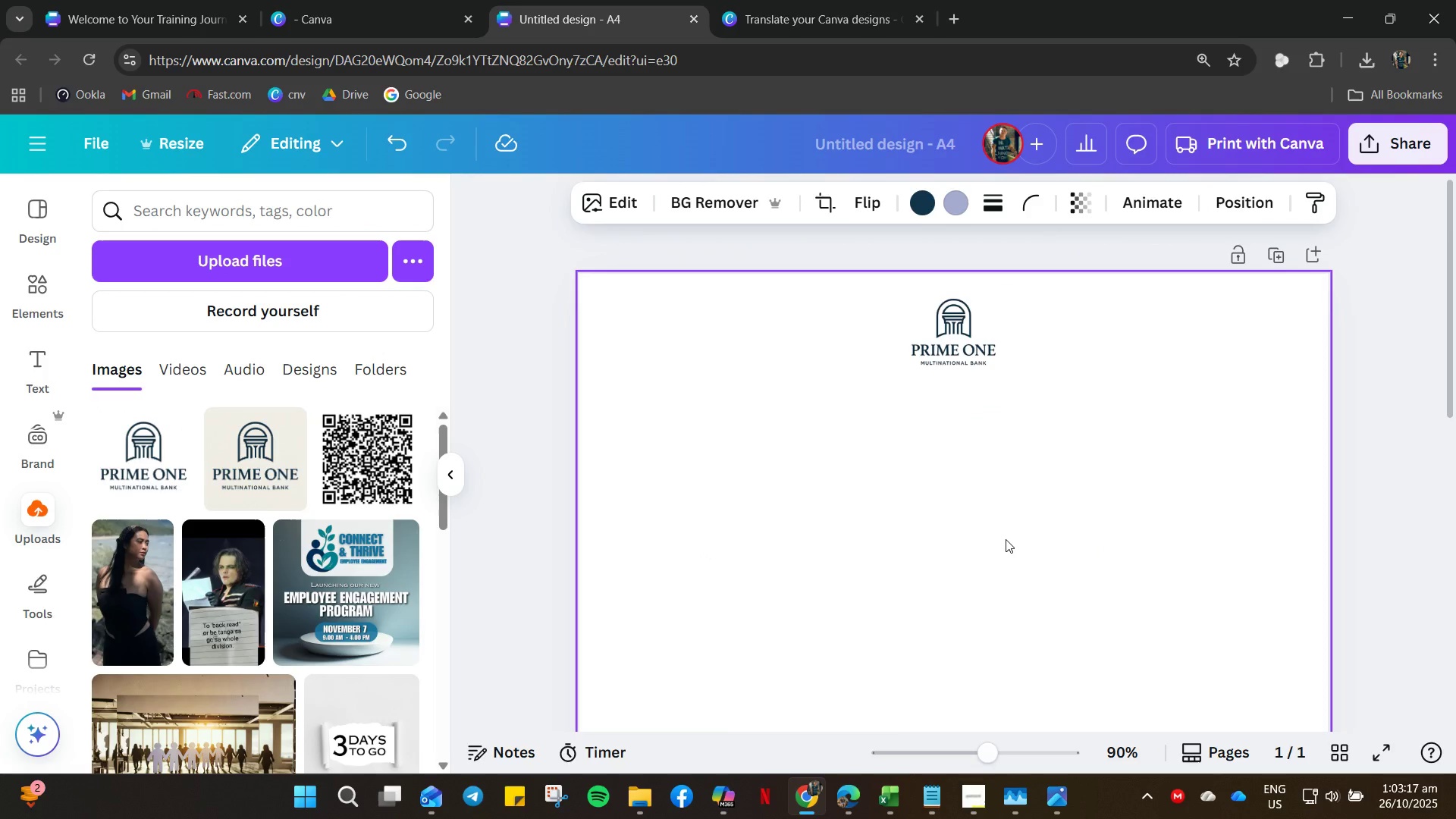 
scroll: coordinate [993, 572], scroll_direction: down, amount: 10.0
 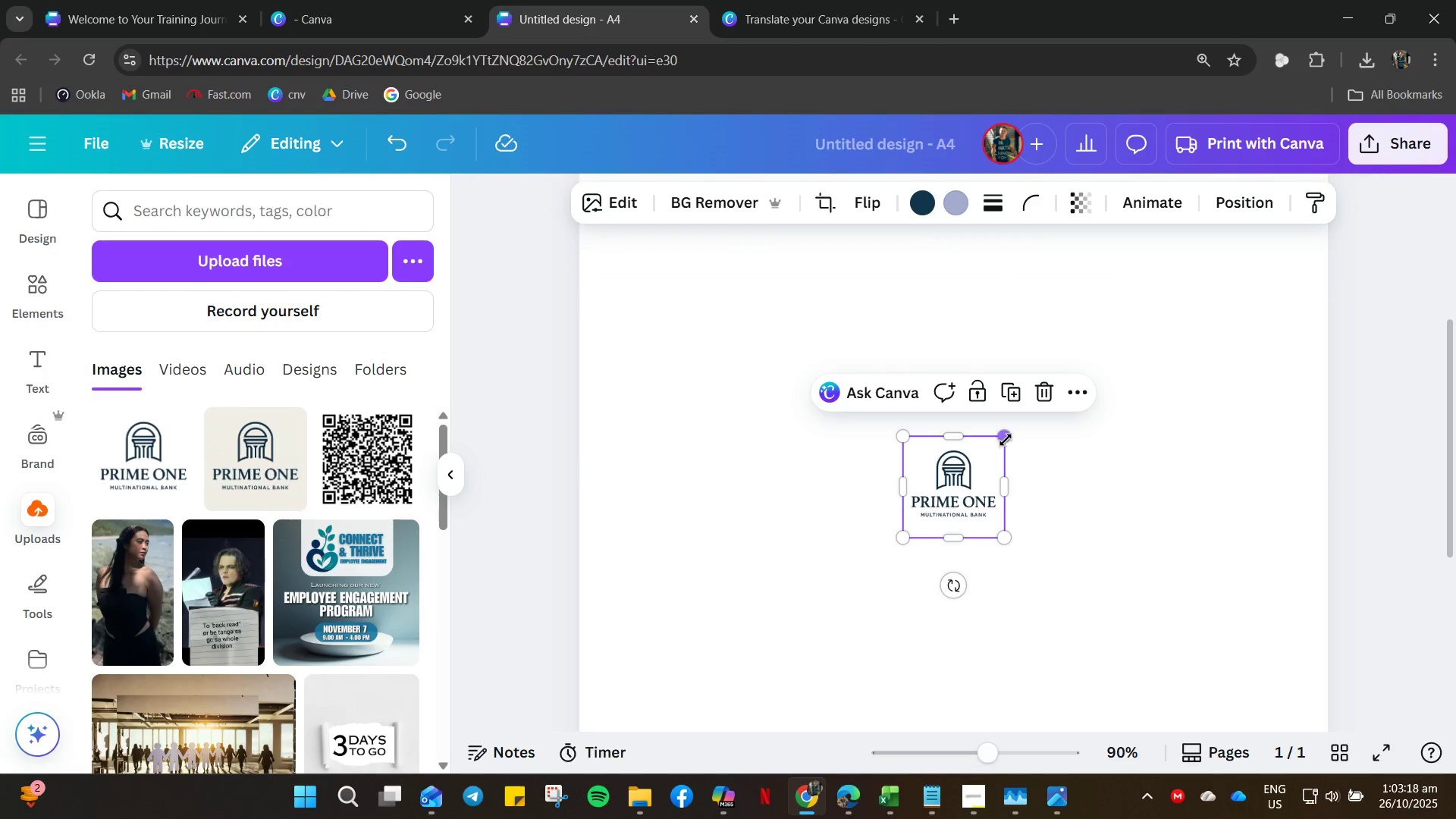 
left_click_drag(start_coordinate=[1006, 440], to_coordinate=[1291, 328])
 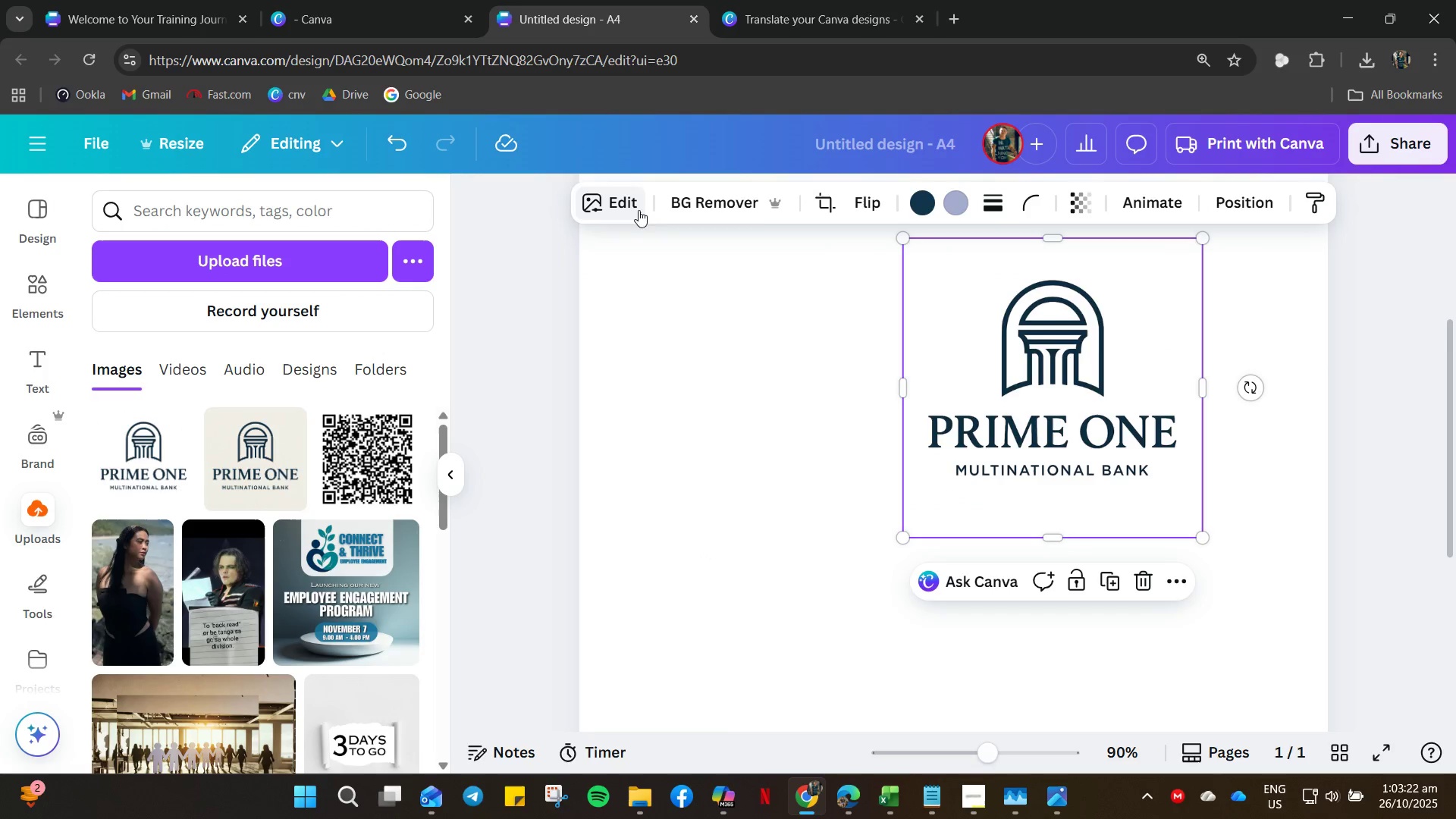 
left_click([833, 208])
 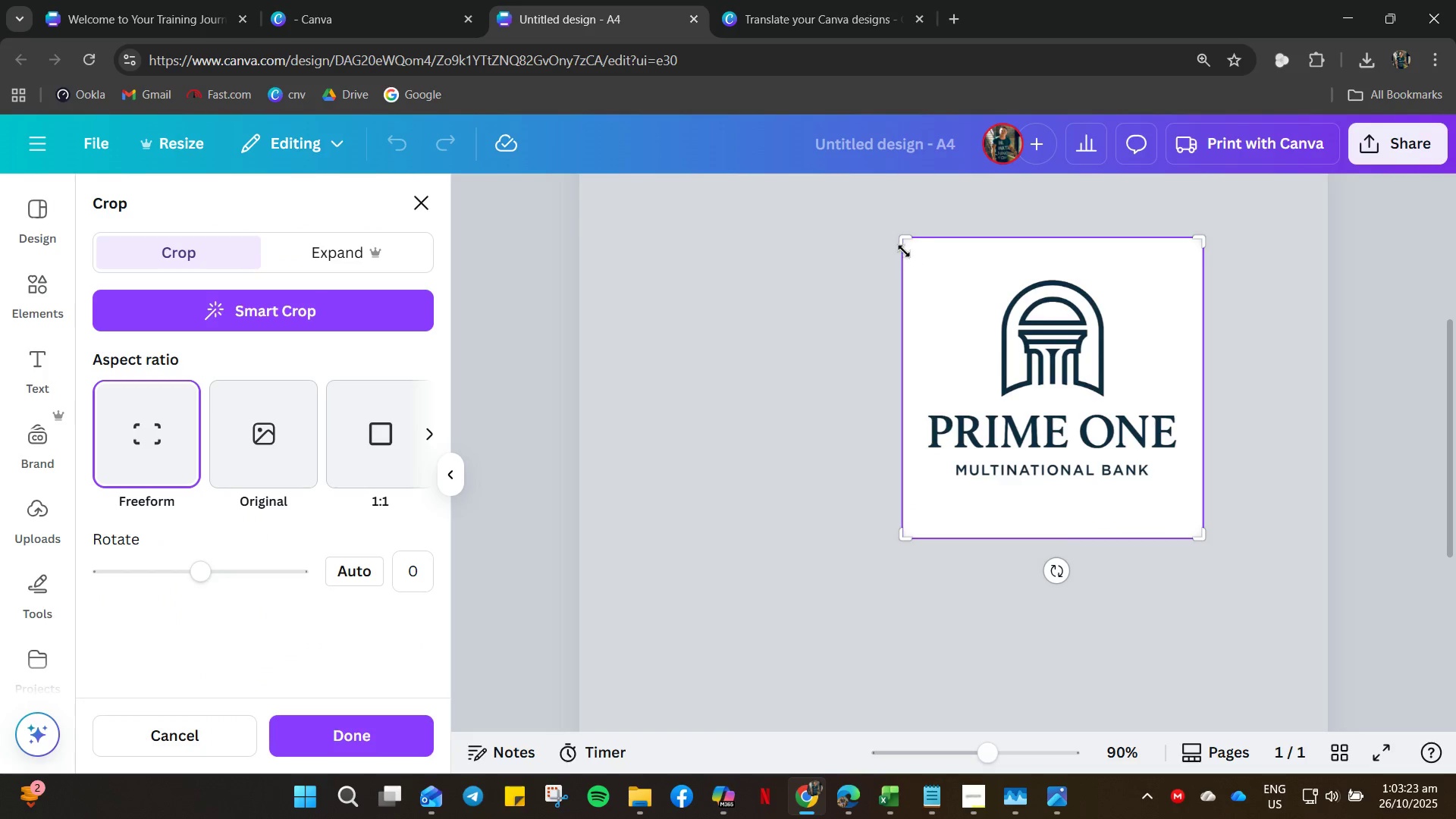 
left_click_drag(start_coordinate=[899, 243], to_coordinate=[1006, 290])
 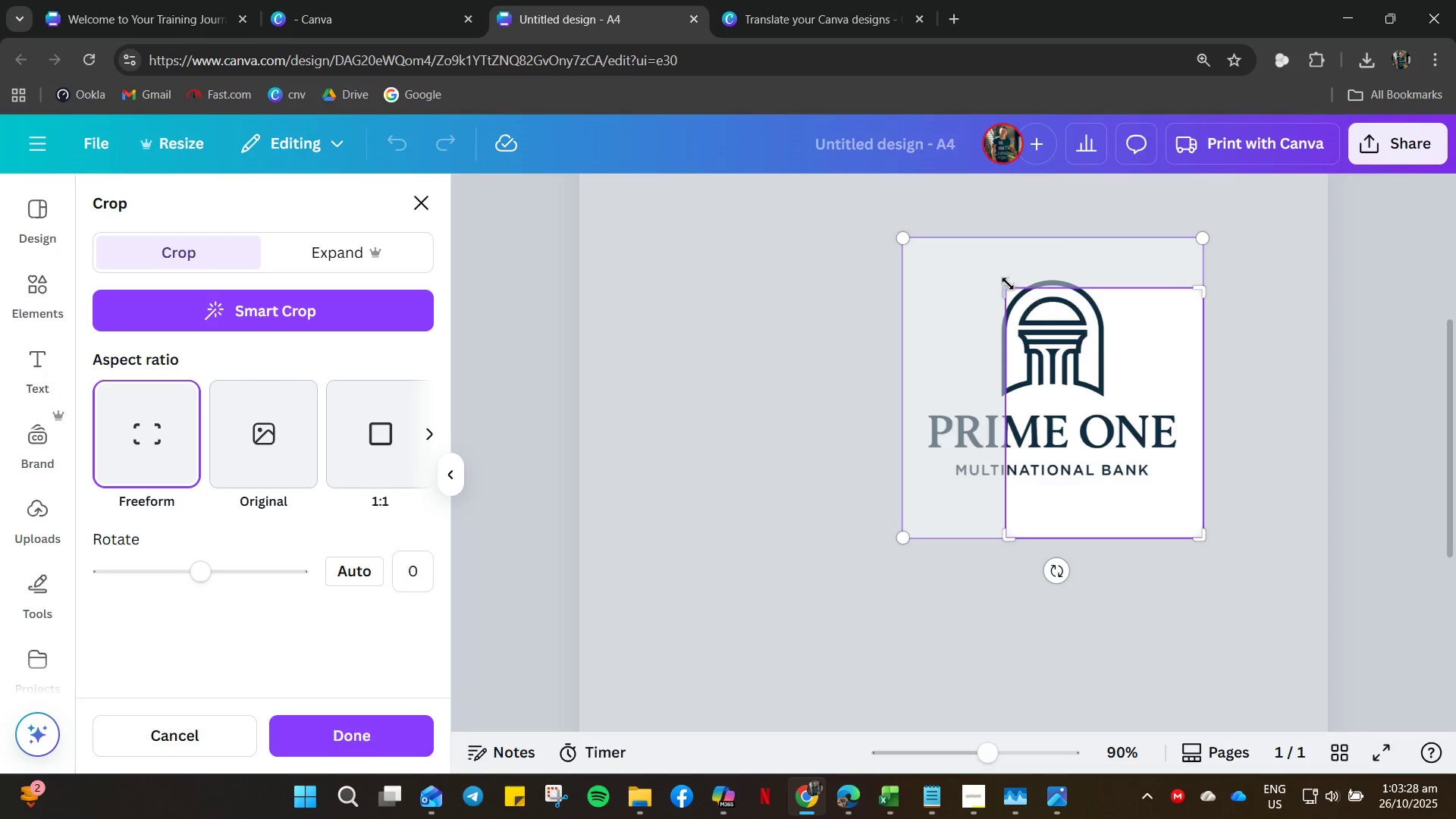 
left_click_drag(start_coordinate=[1007, 296], to_coordinate=[993, 275])
 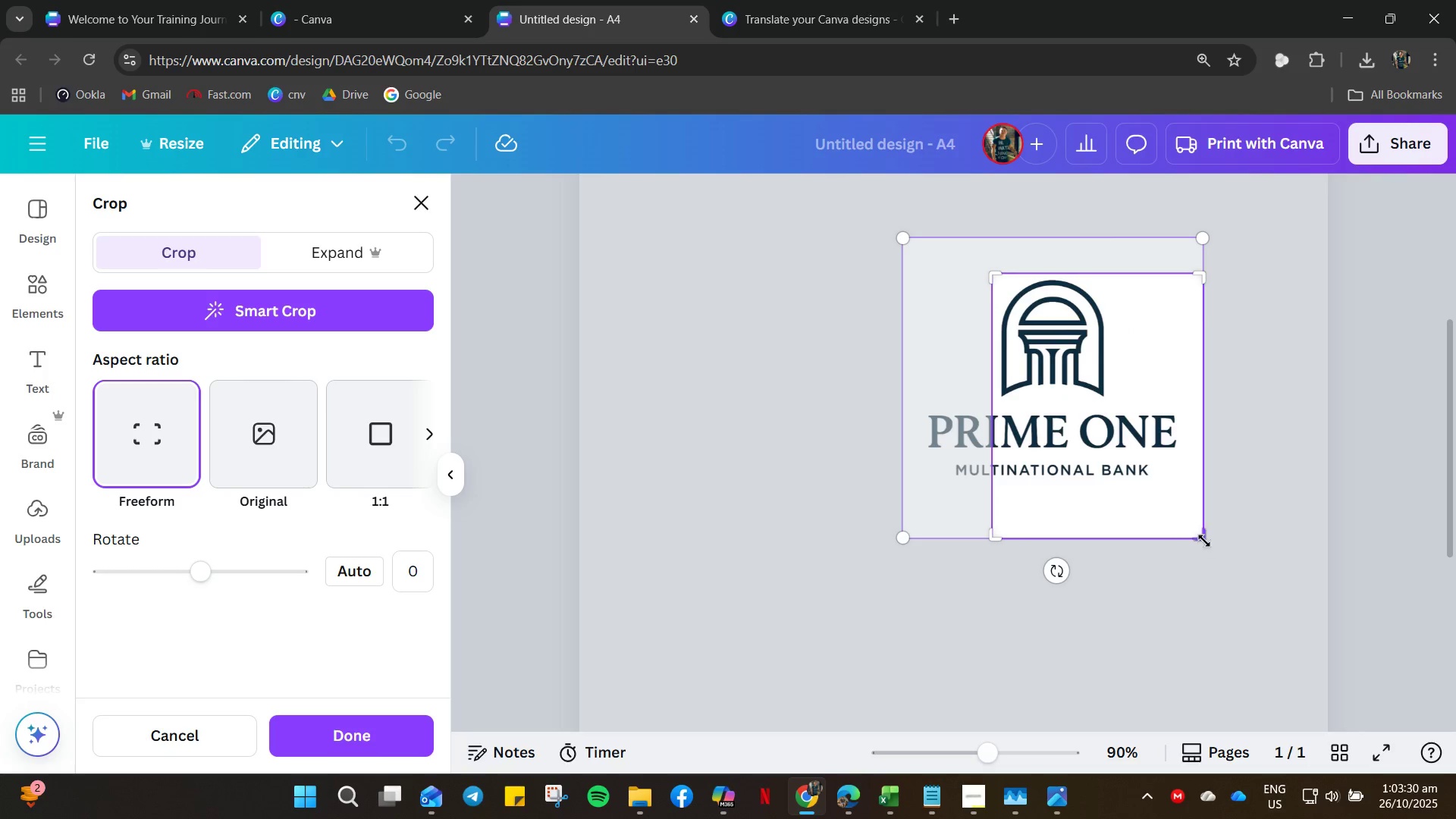 
left_click_drag(start_coordinate=[1202, 533], to_coordinate=[1116, 406])
 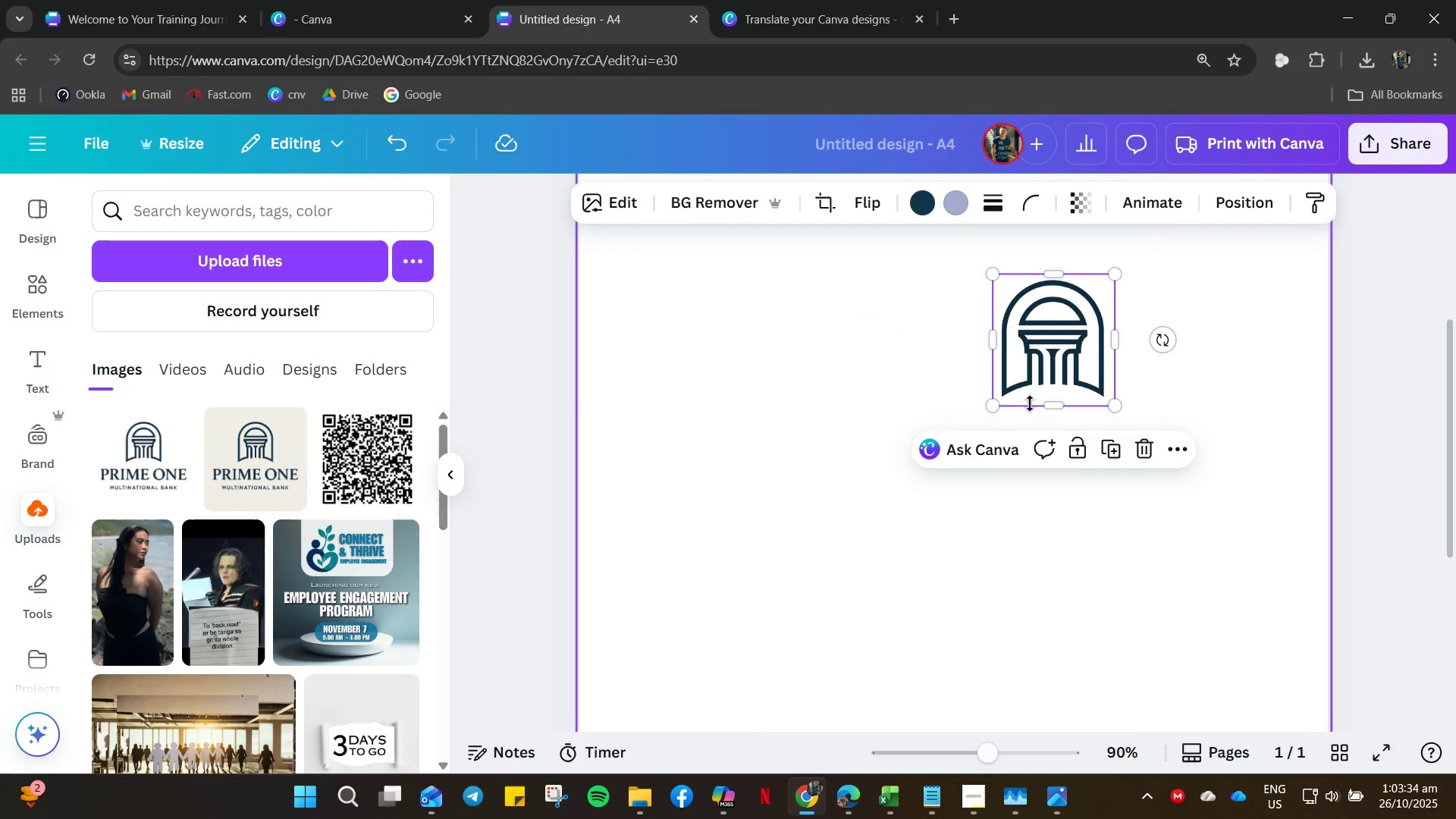 
left_click_drag(start_coordinate=[995, 407], to_coordinate=[742, 722])
 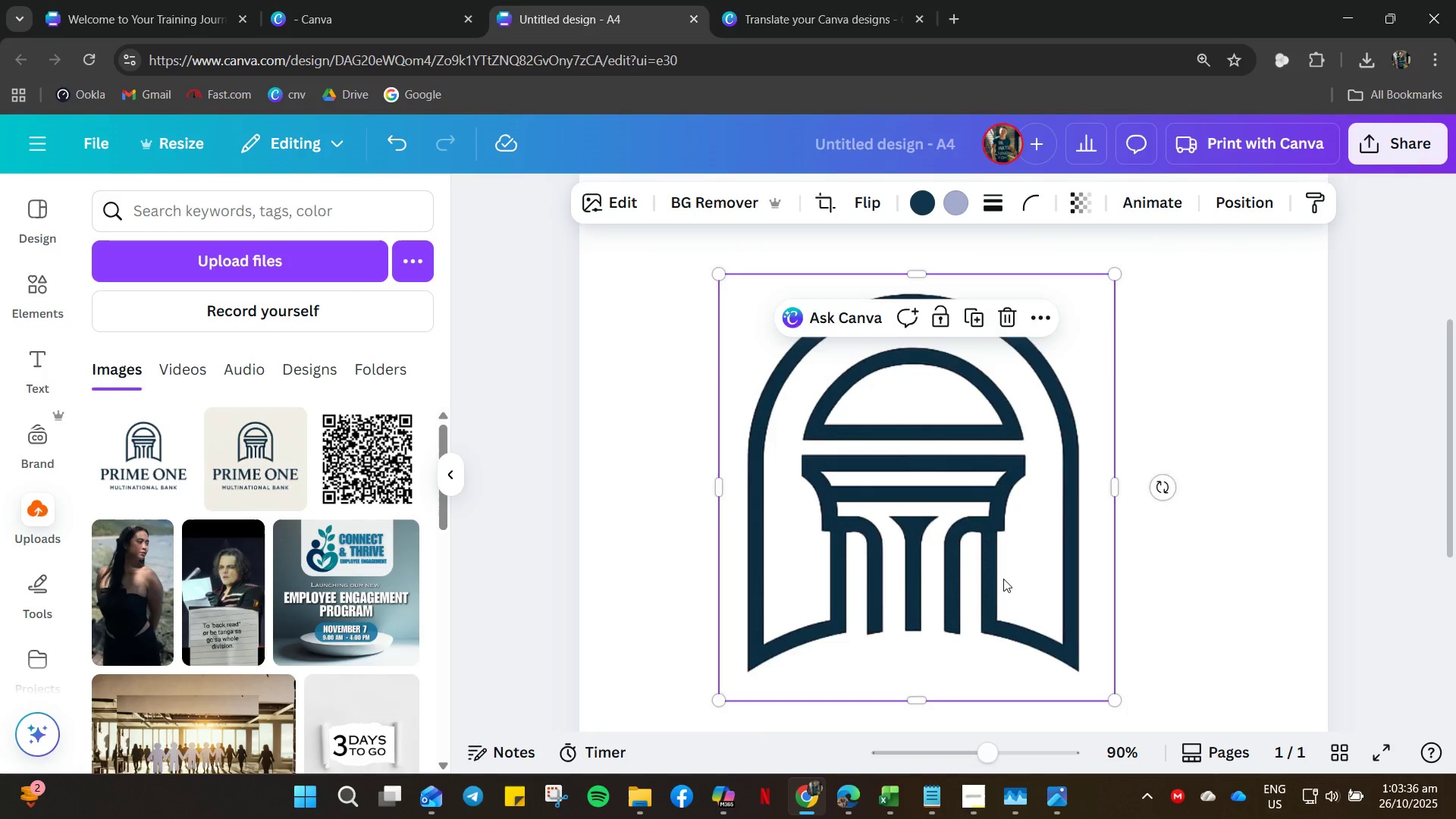 
scroll: coordinate [1013, 575], scroll_direction: up, amount: 4.0
 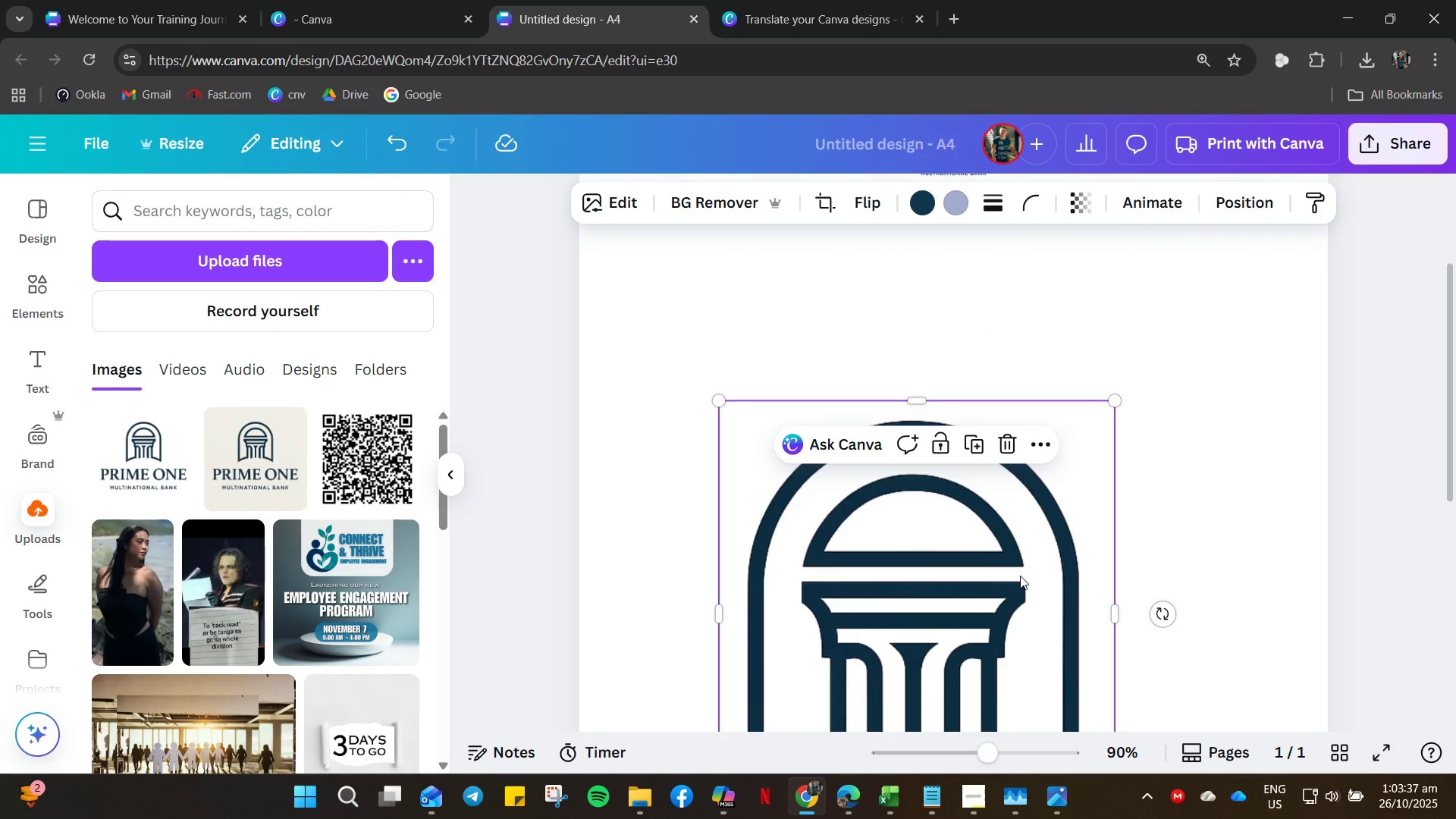 
hold_key(key=ControlLeft, duration=0.7)
scroll: coordinate [1018, 574], scroll_direction: down, amount: 5.0
 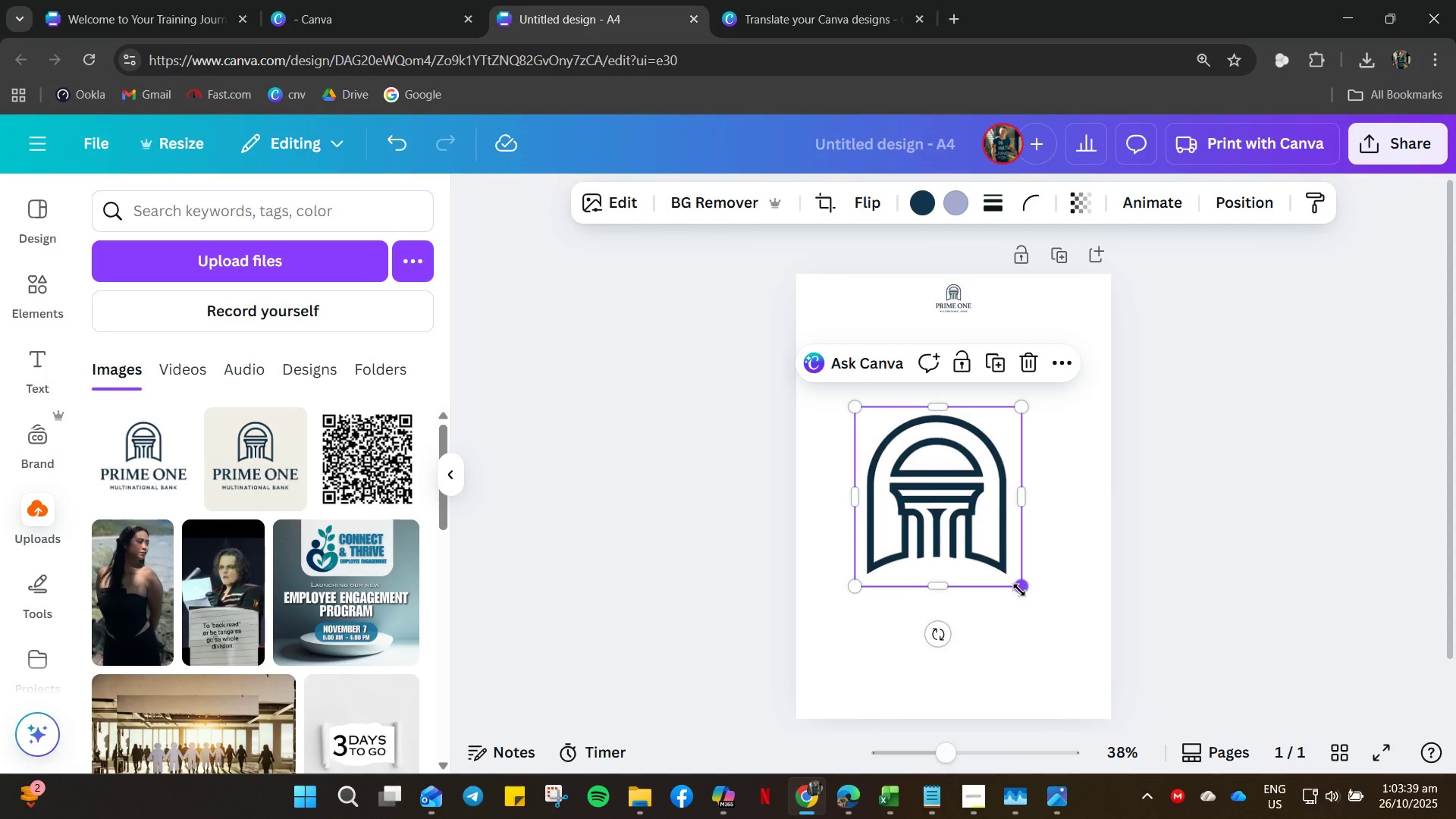 
left_click_drag(start_coordinate=[974, 534], to_coordinate=[972, 472])
 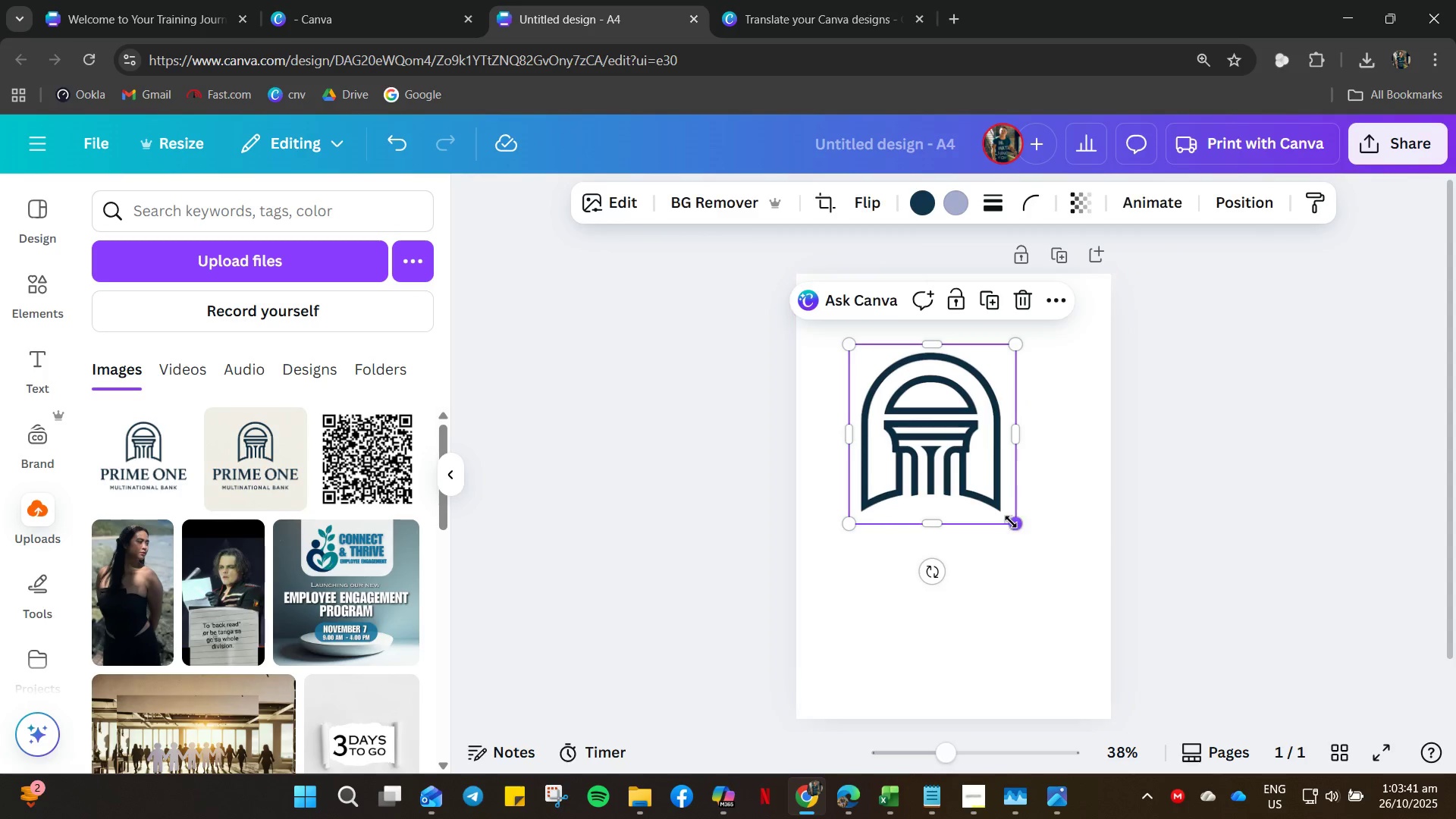 
left_click_drag(start_coordinate=[1011, 522], to_coordinate=[1054, 623])
 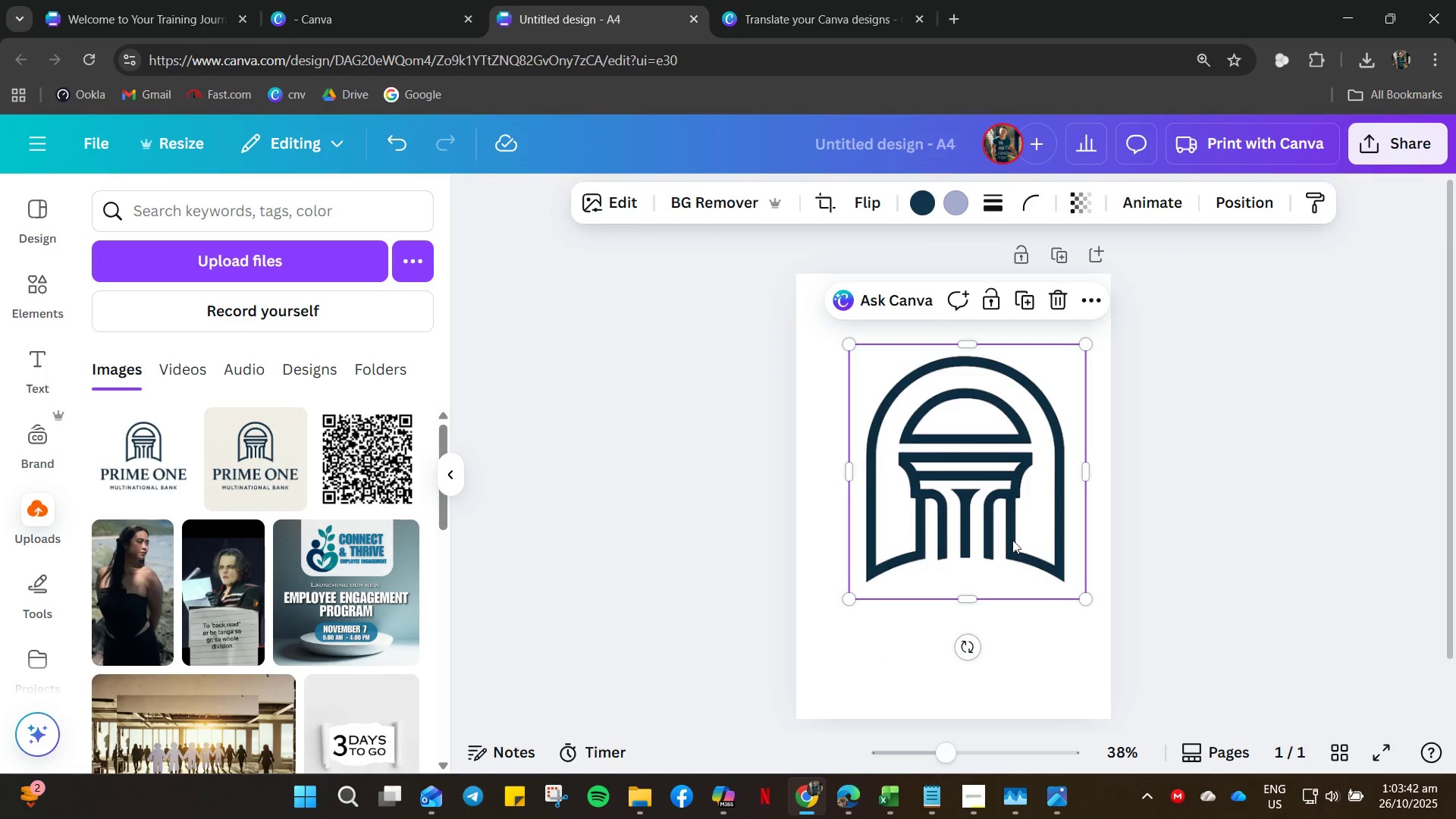 
right_click([1012, 540])
 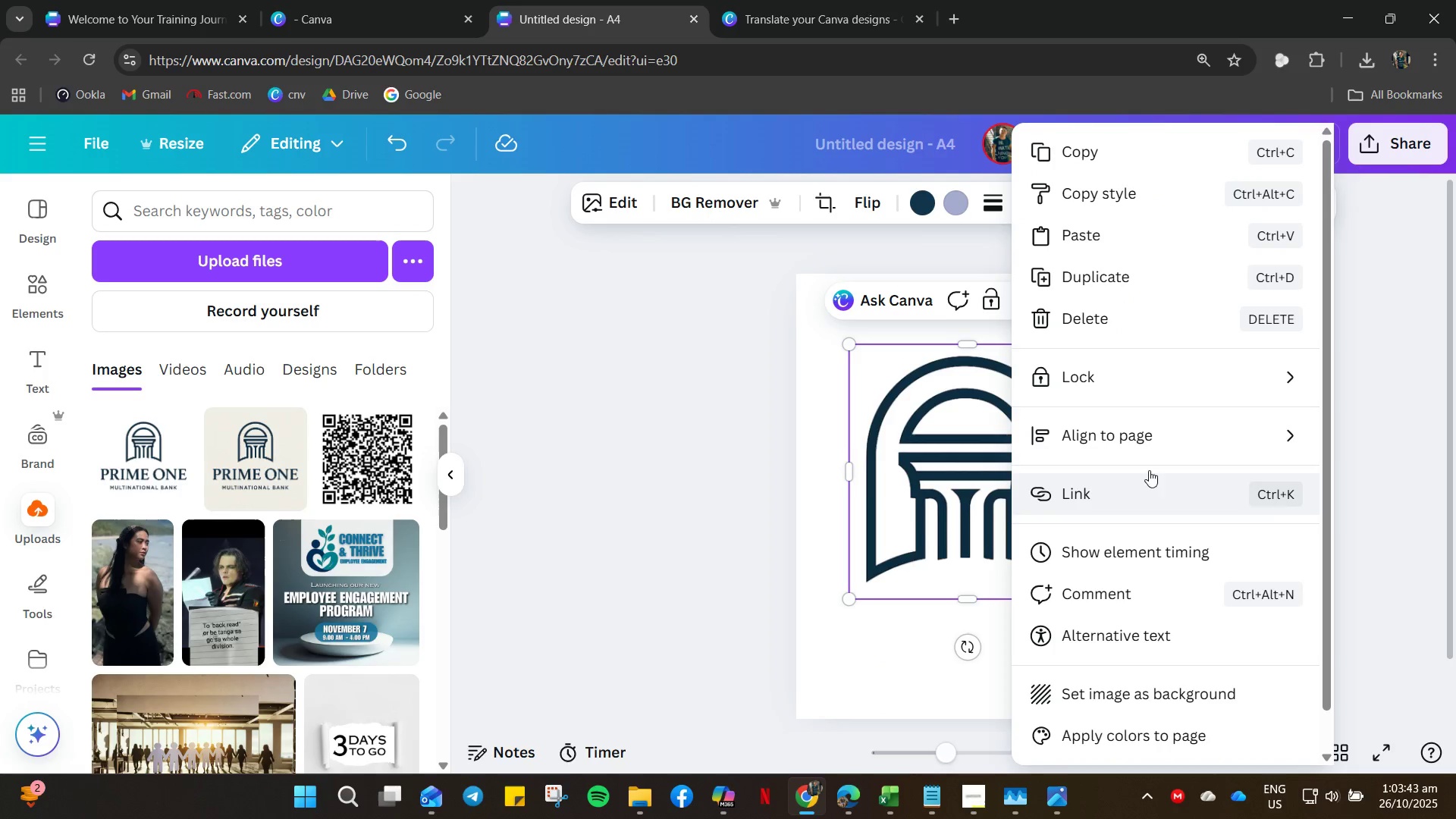 
left_click([1143, 439])
 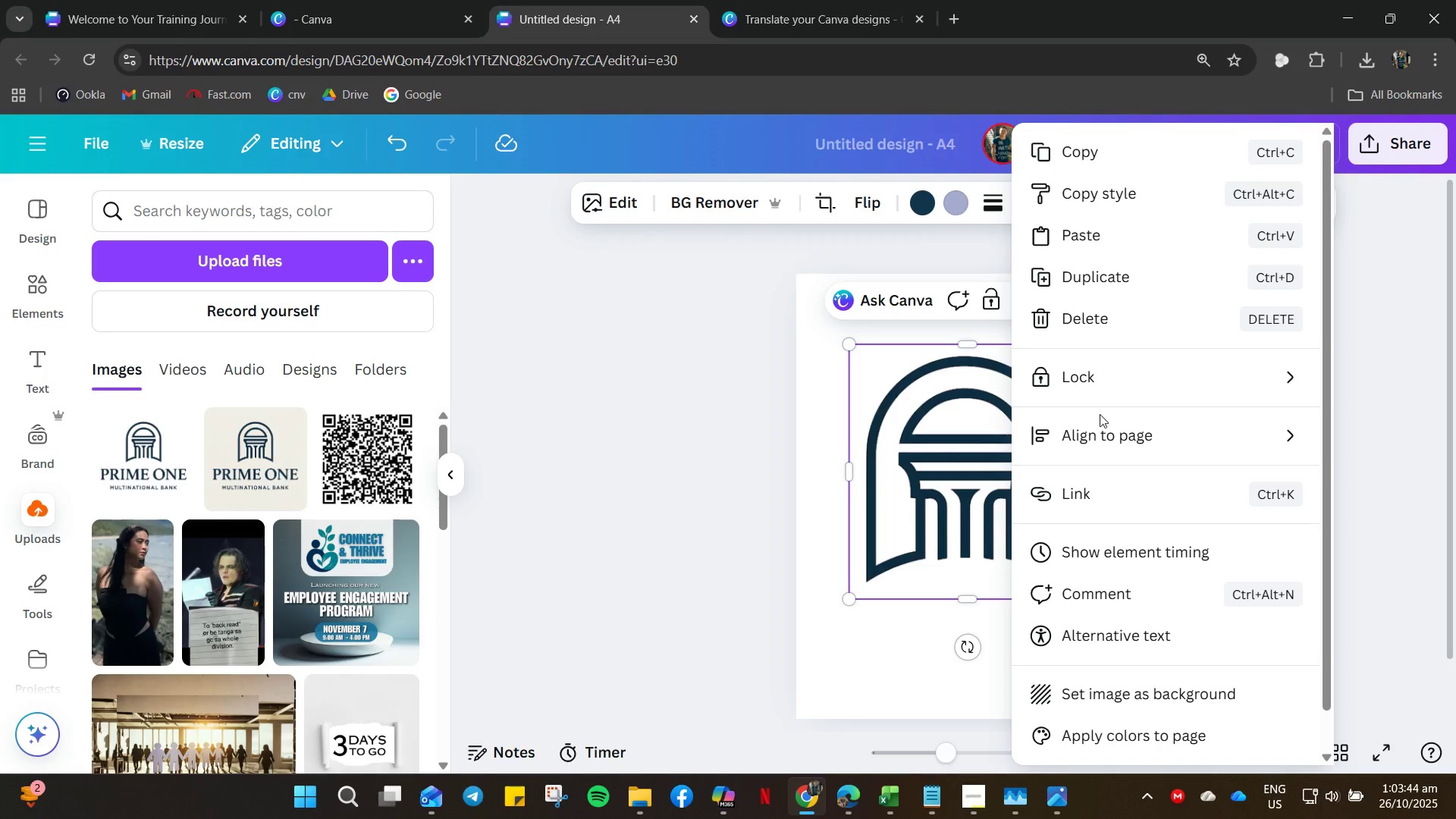 
left_click([1090, 440])
 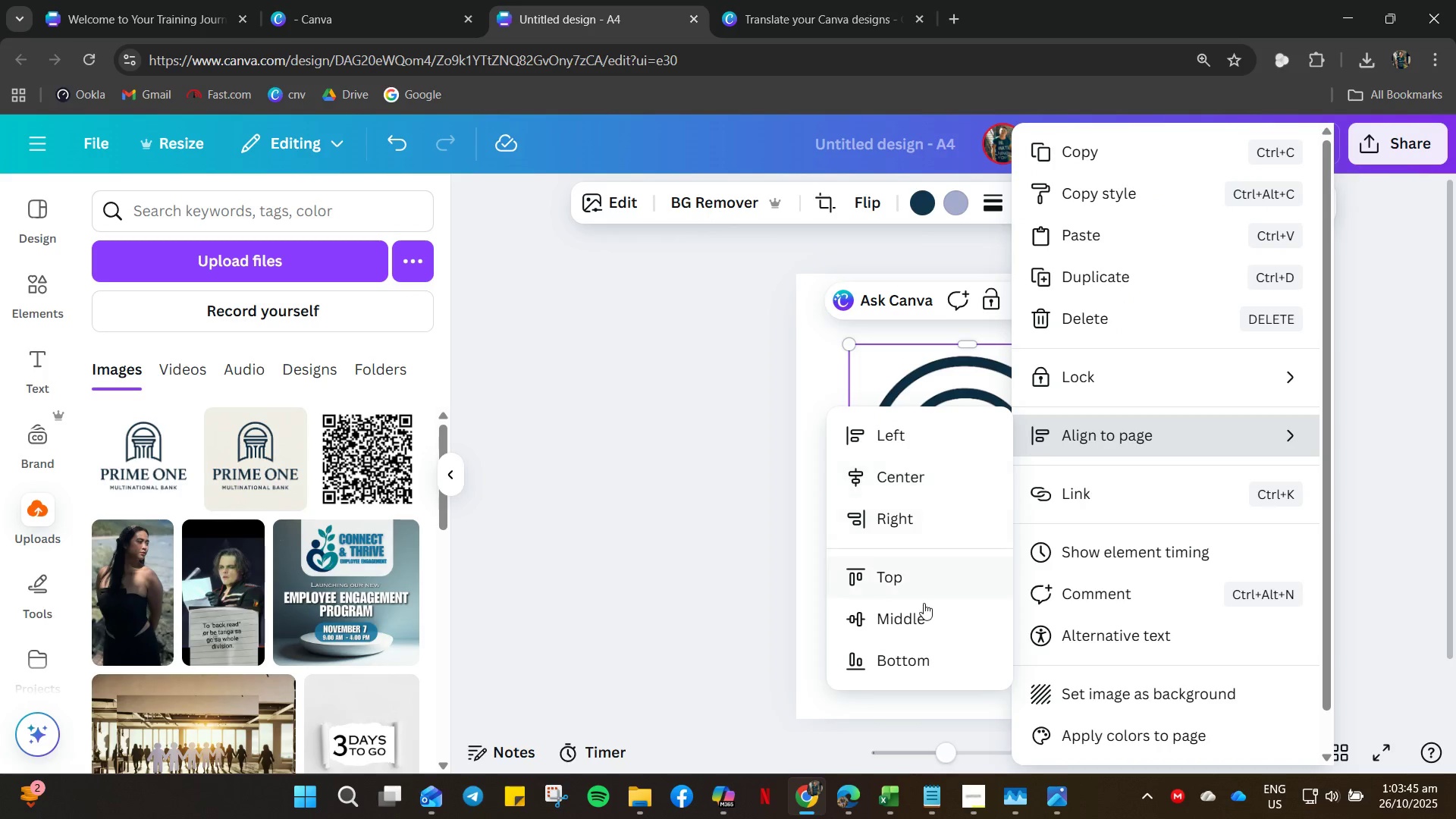 
left_click_drag(start_coordinate=[912, 617], to_coordinate=[916, 613])
 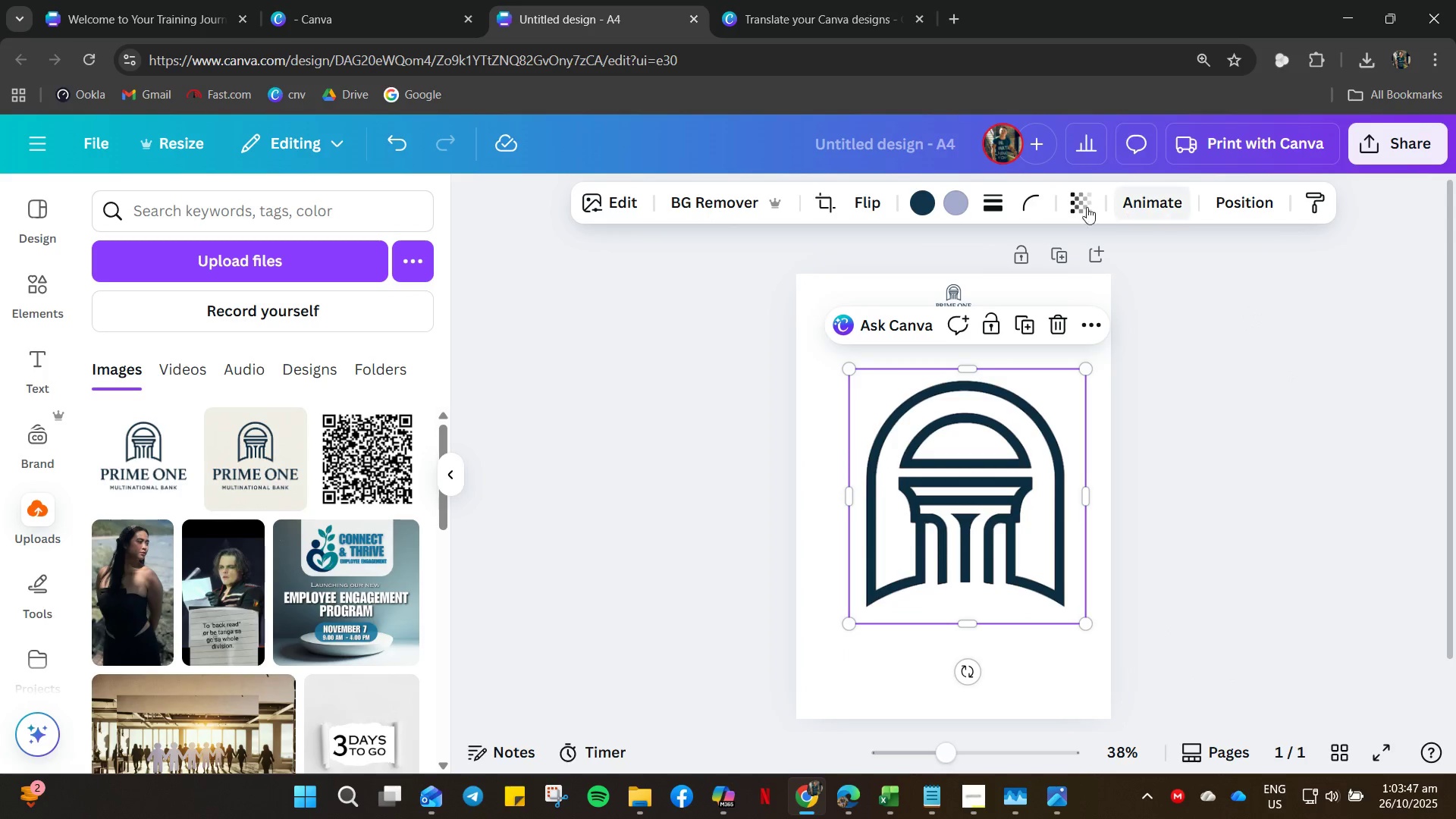 
left_click([1076, 198])
 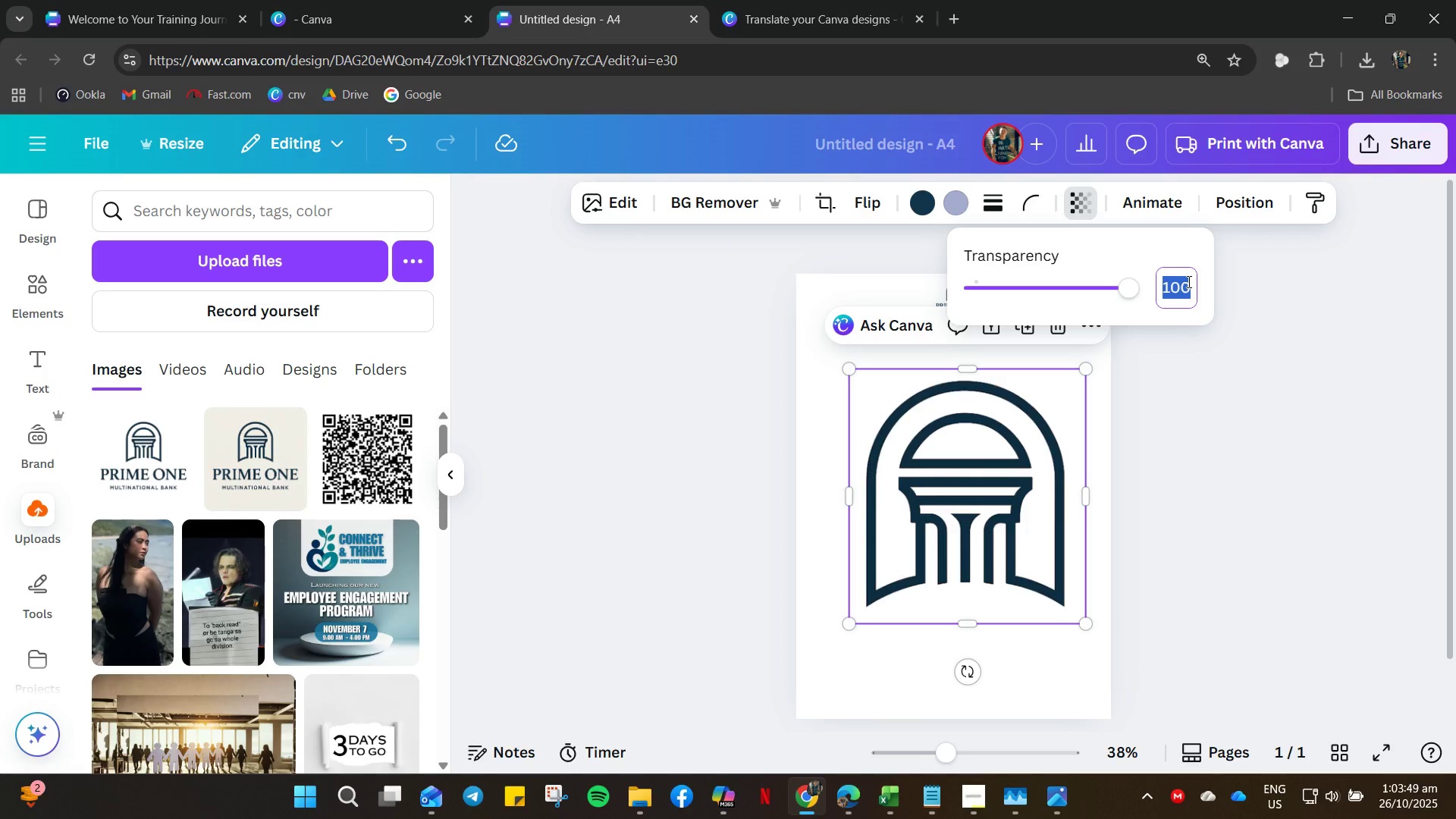 
key(Numpad2)
 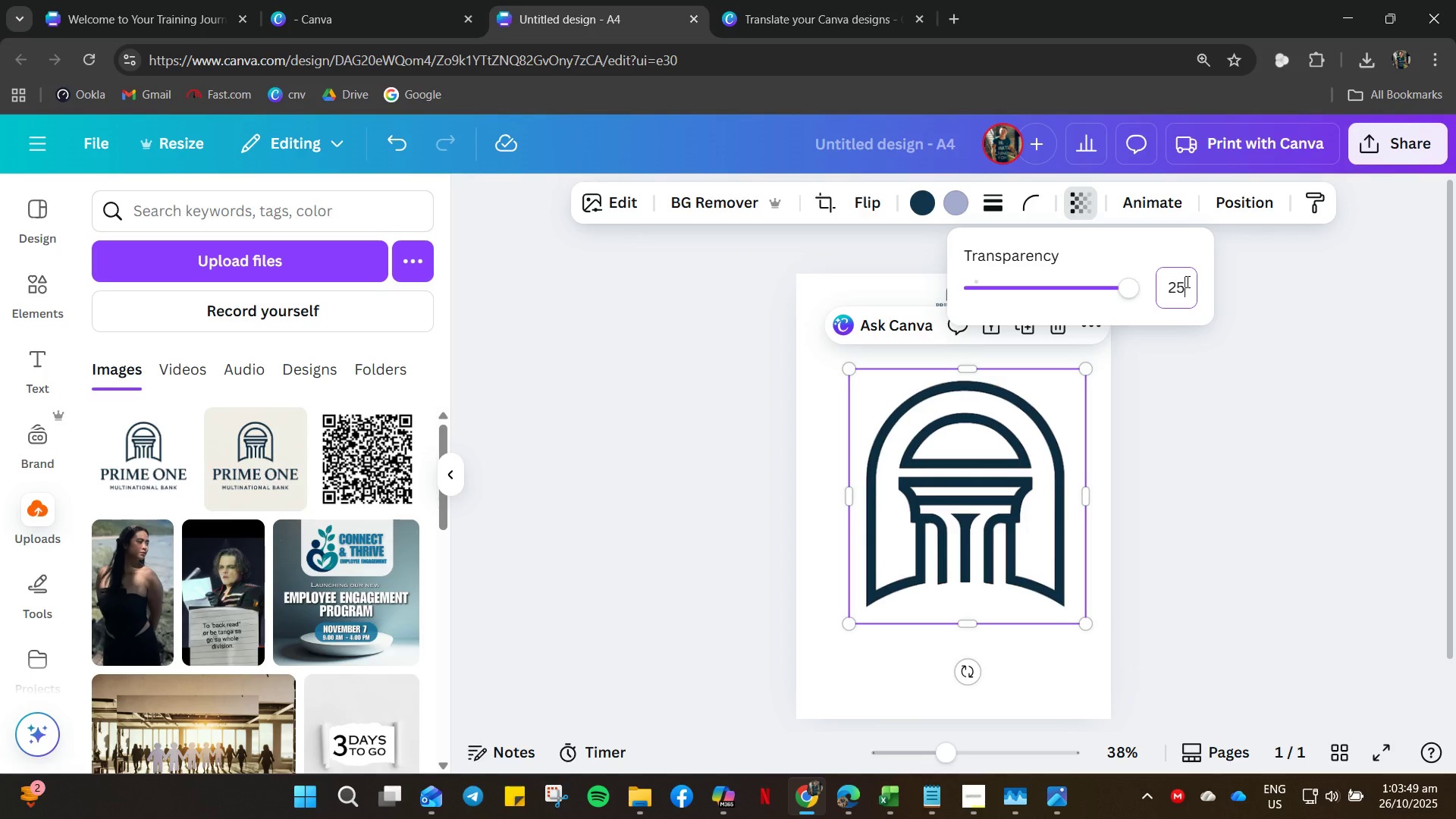 
key(Numpad5)
 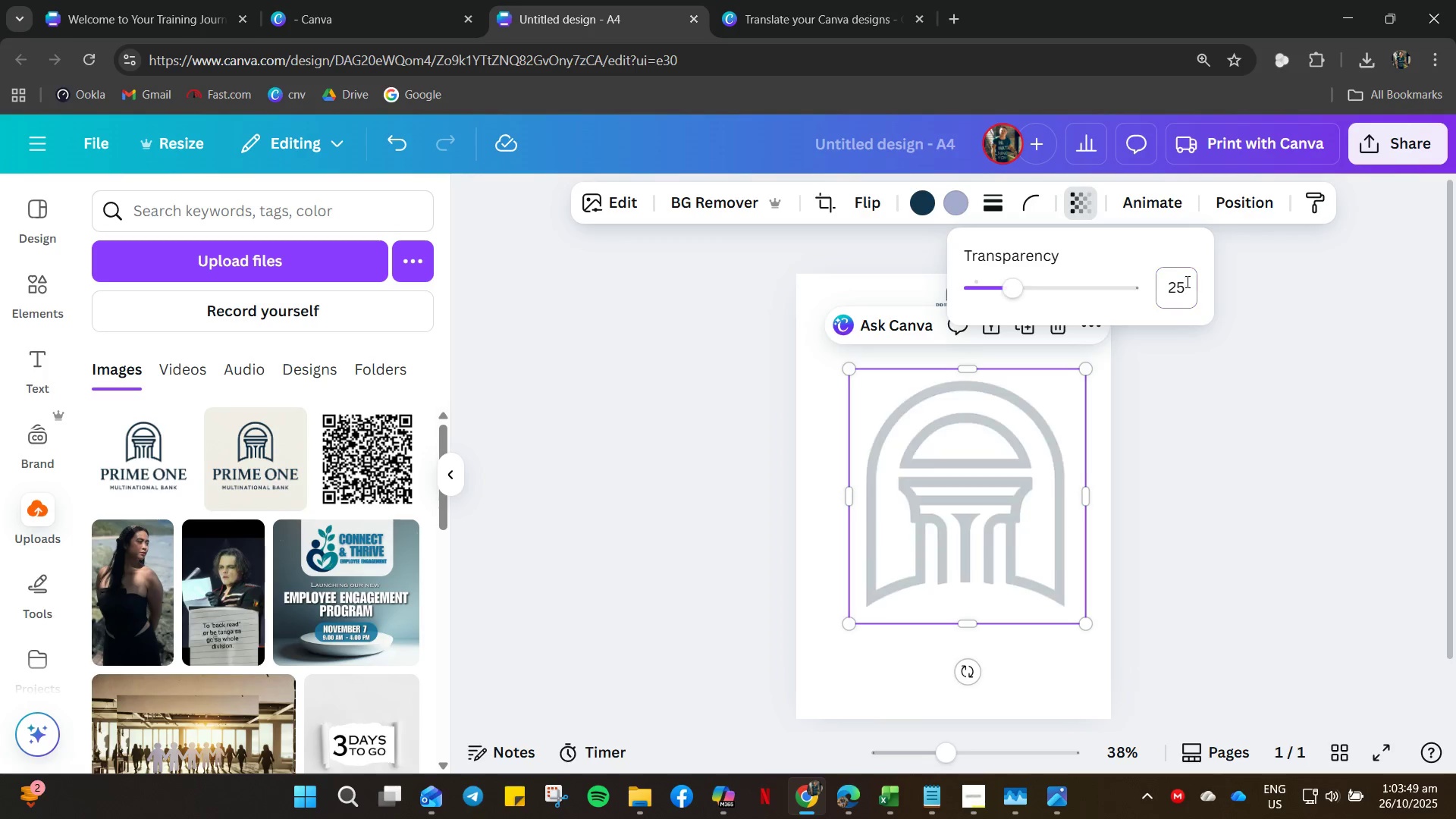 
key(NumpadEnter)
 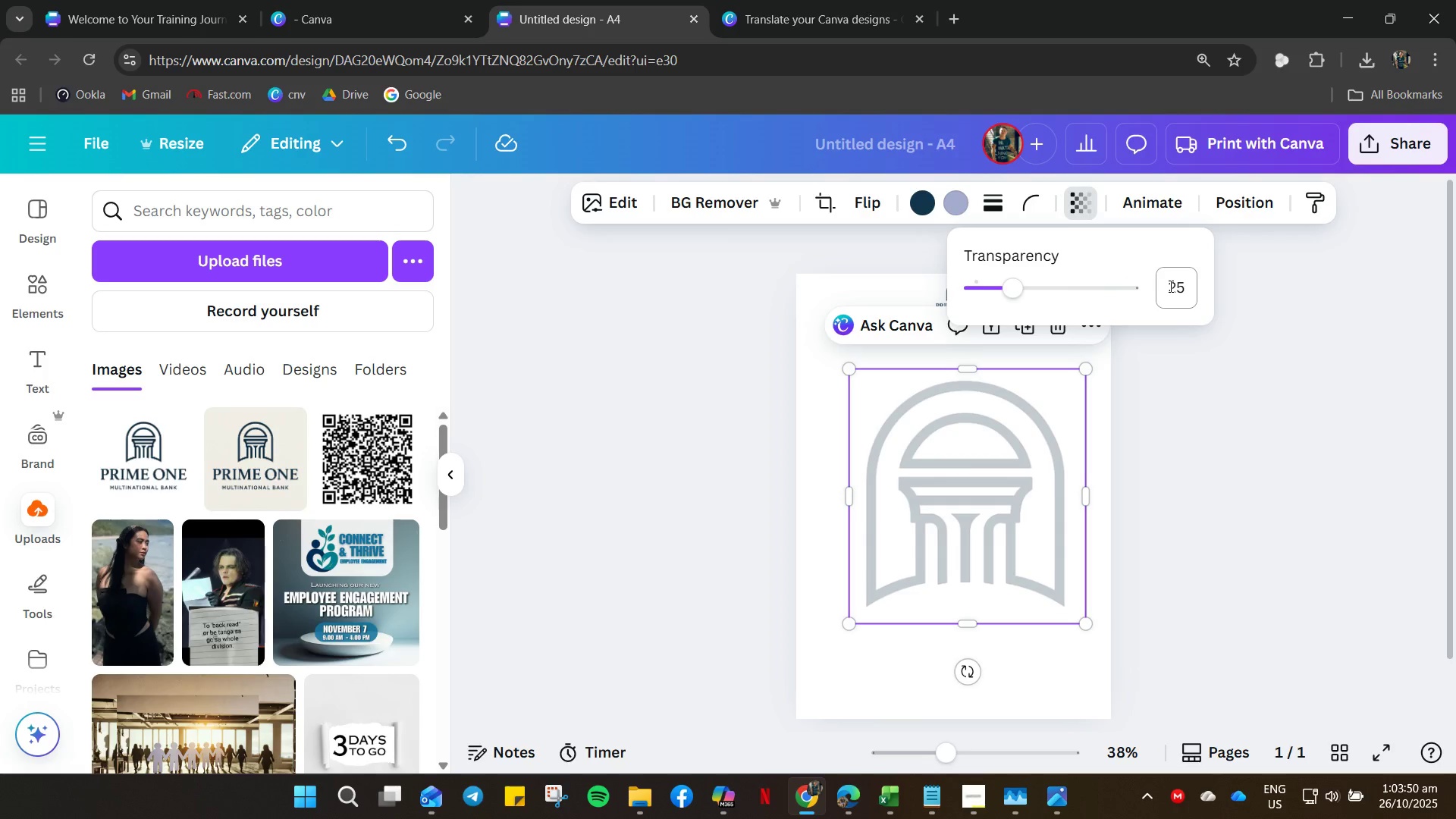 
left_click([1167, 287])
 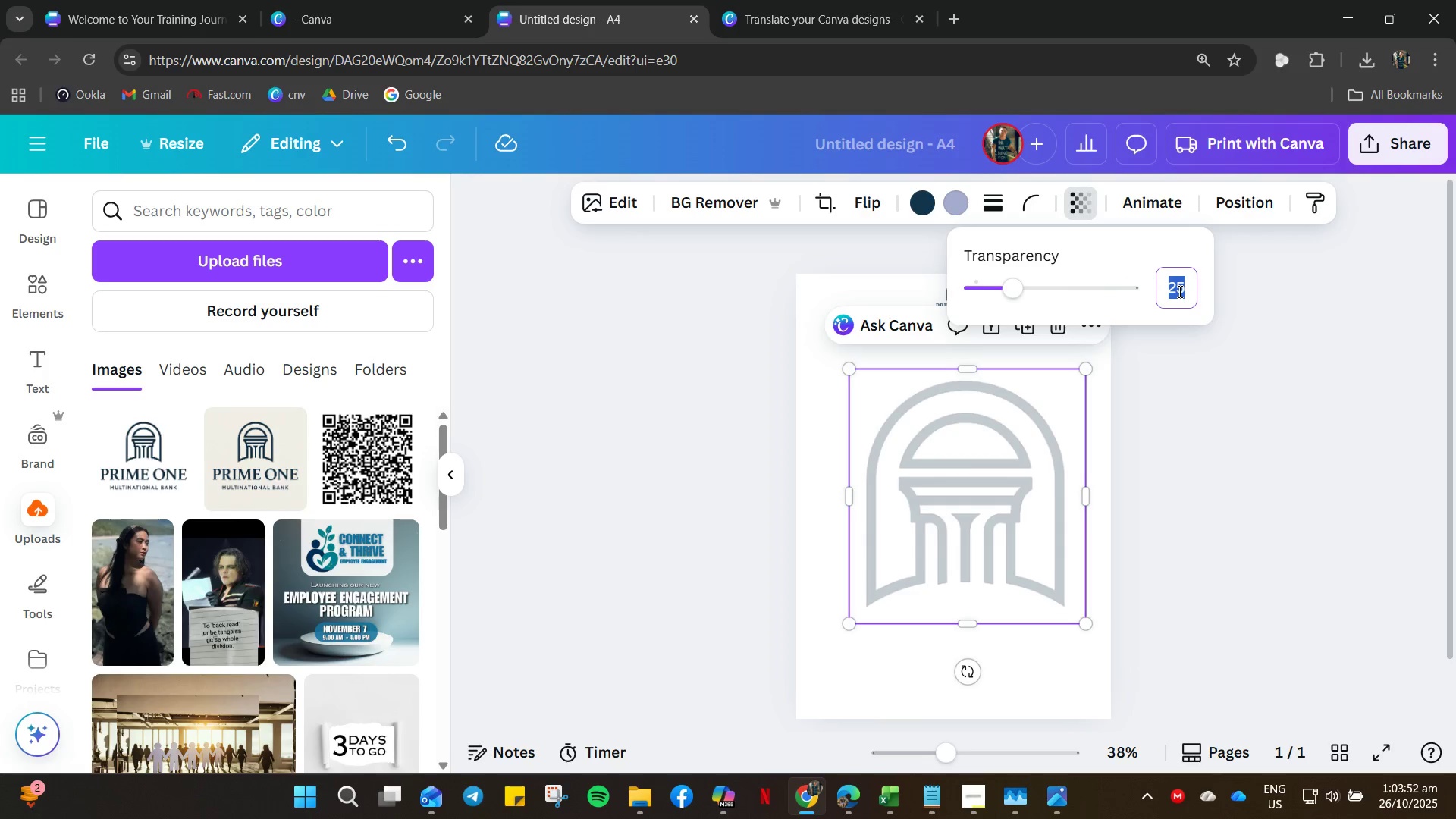 
key(Numpad1)
 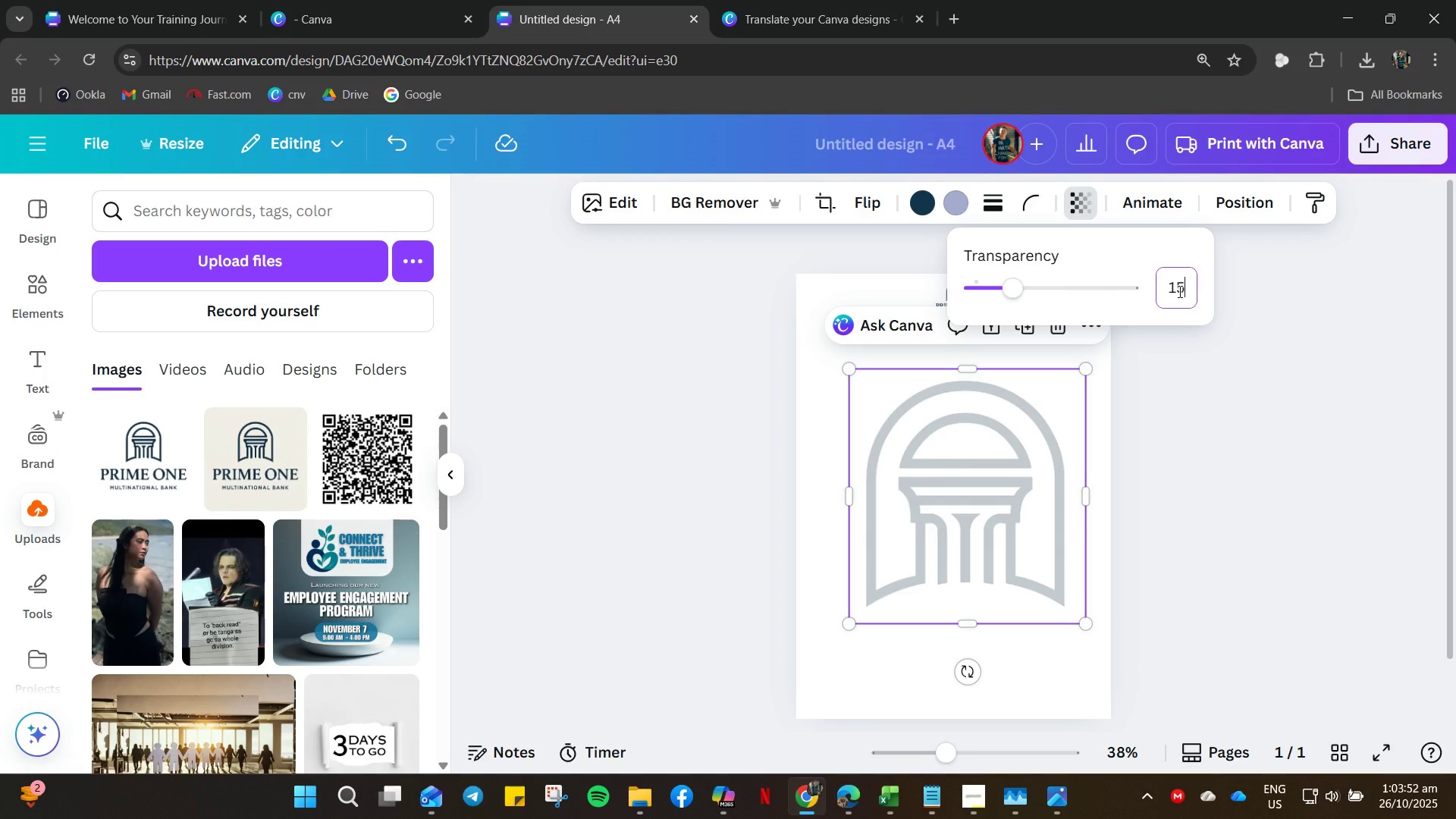 
key(Numpad5)
 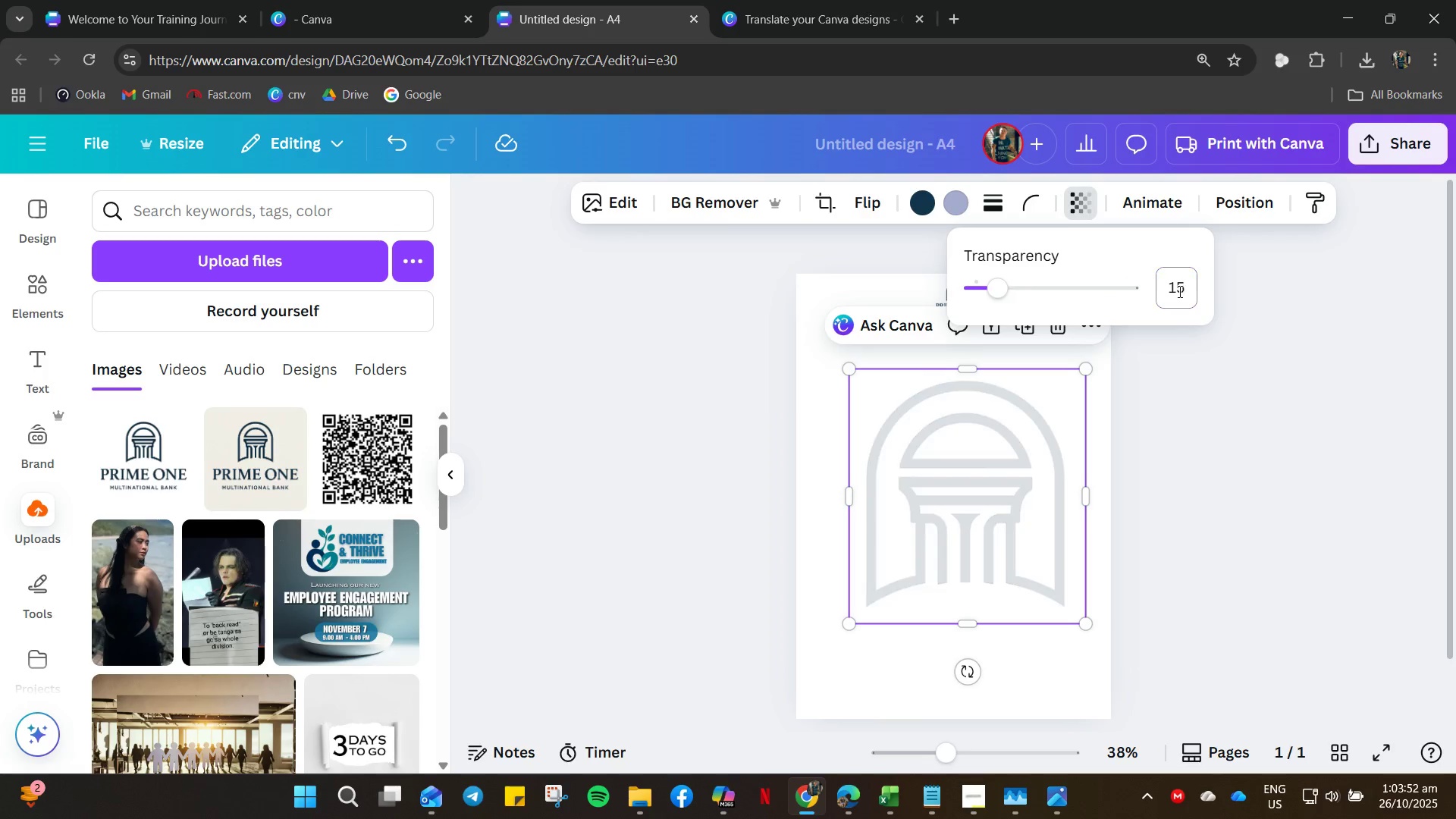 
key(NumpadEnter)
 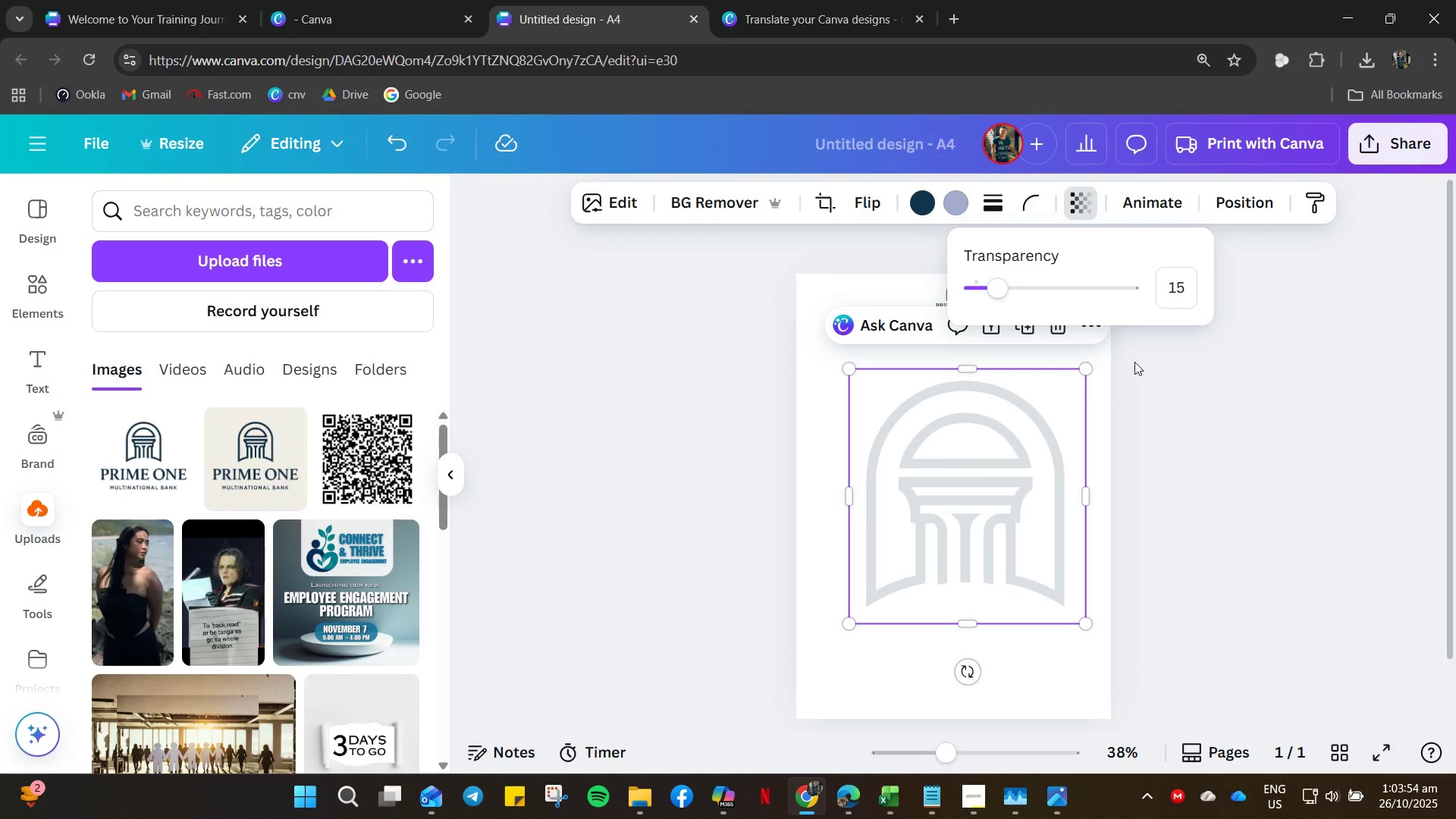 
left_click([1141, 413])
 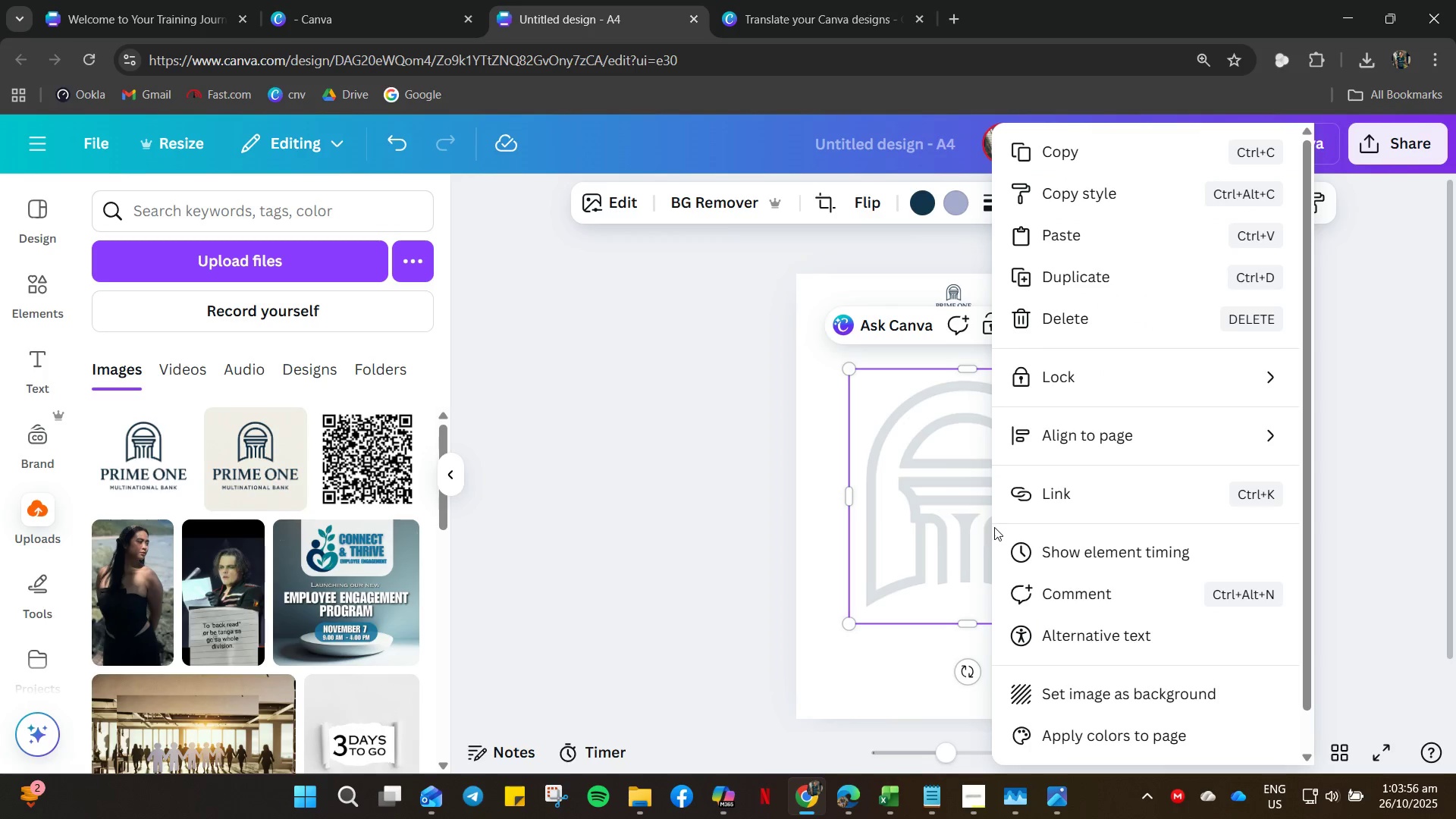 
left_click([1068, 440])
 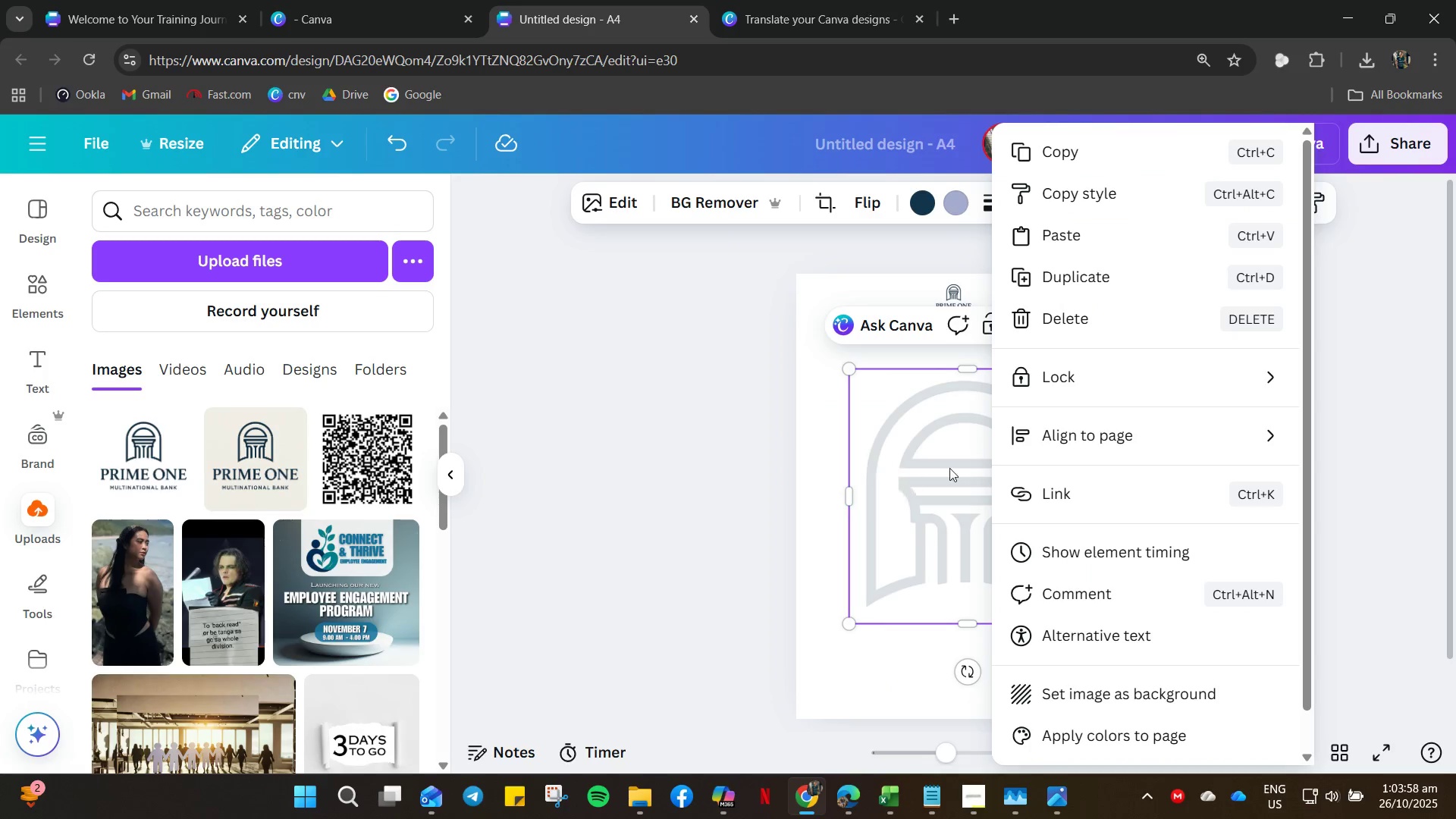 
left_click([1073, 432])
 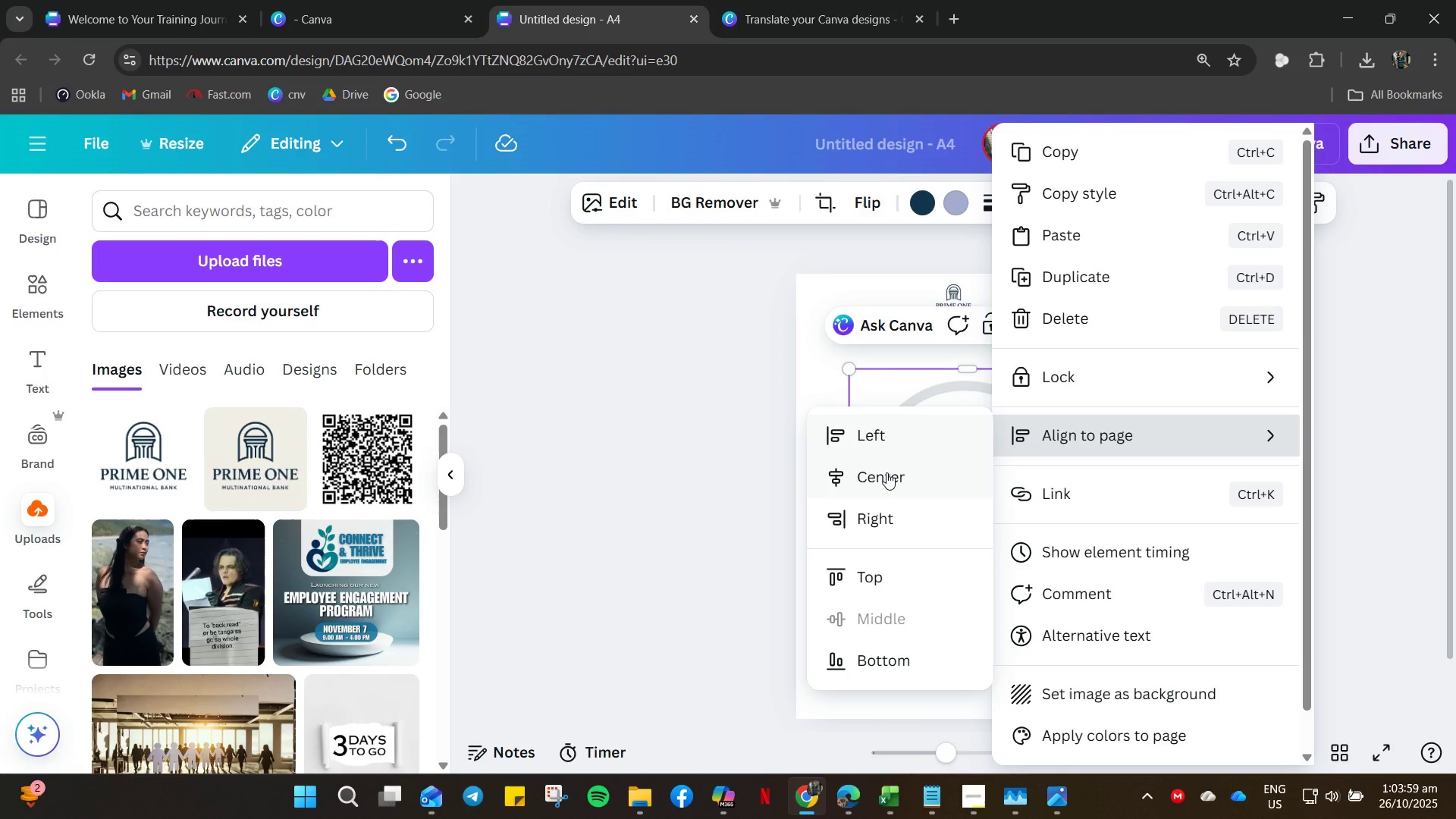 
left_click([884, 472])
 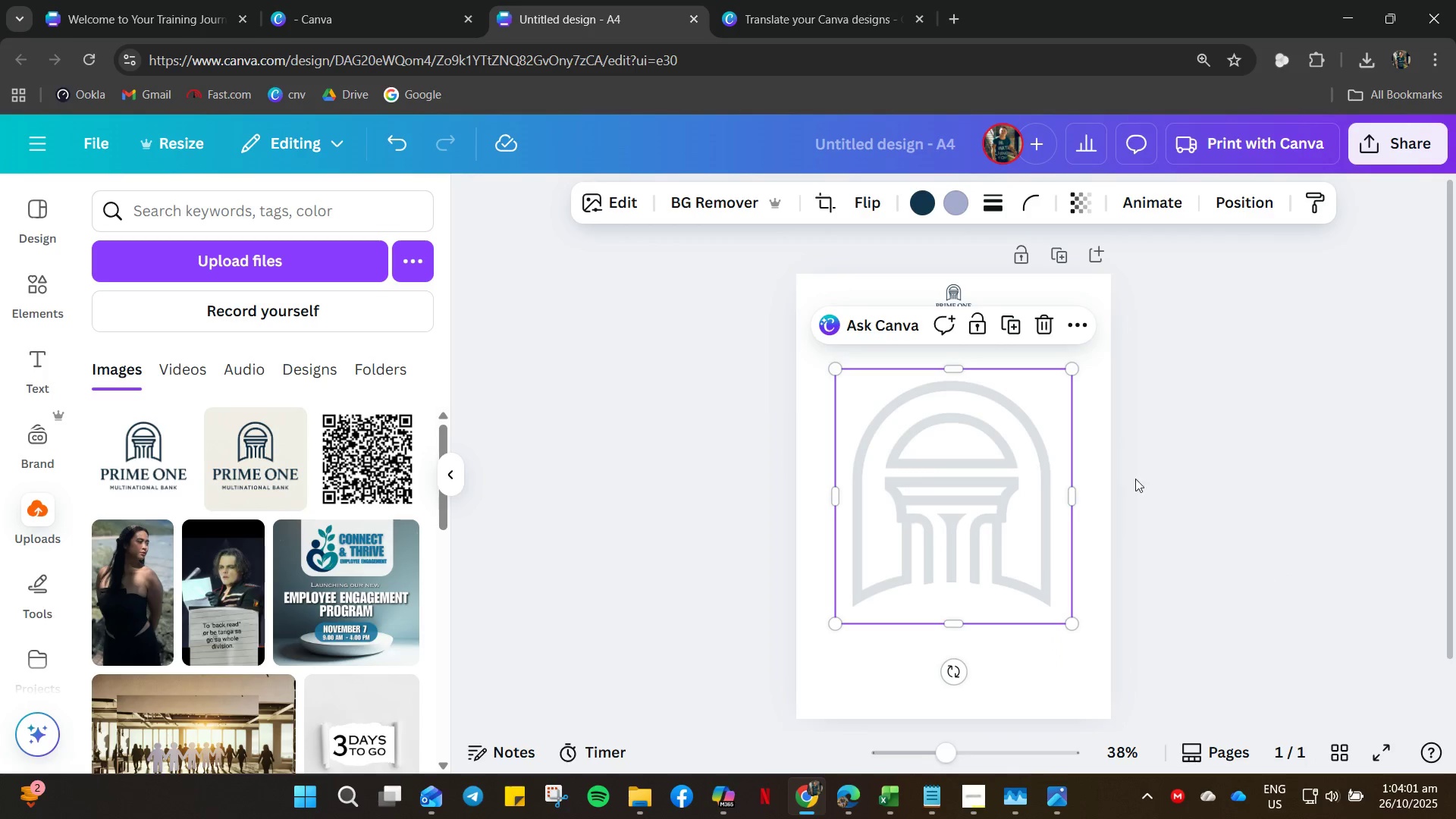 
right_click([1040, 494])
 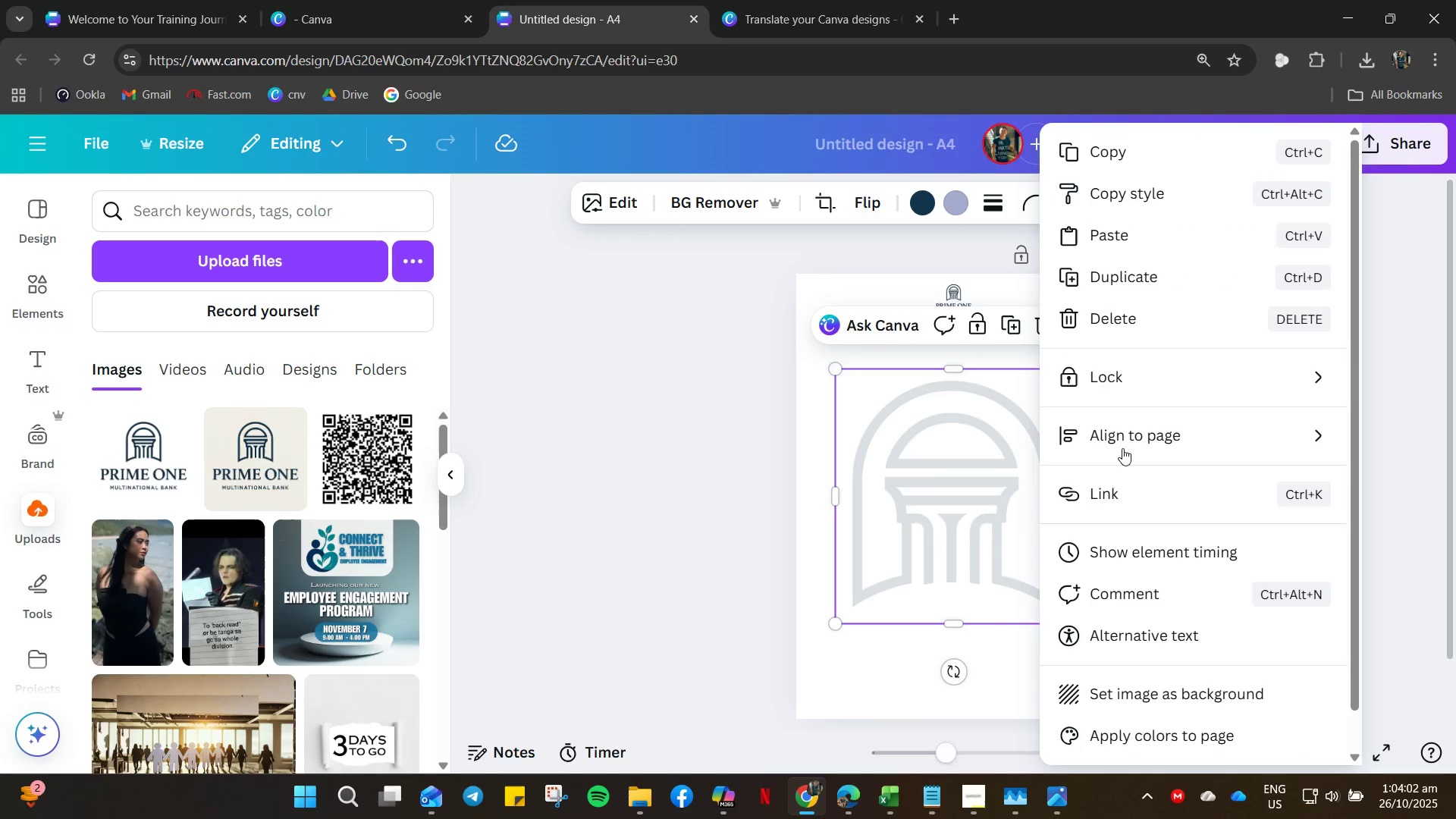 
left_click([1122, 448])
 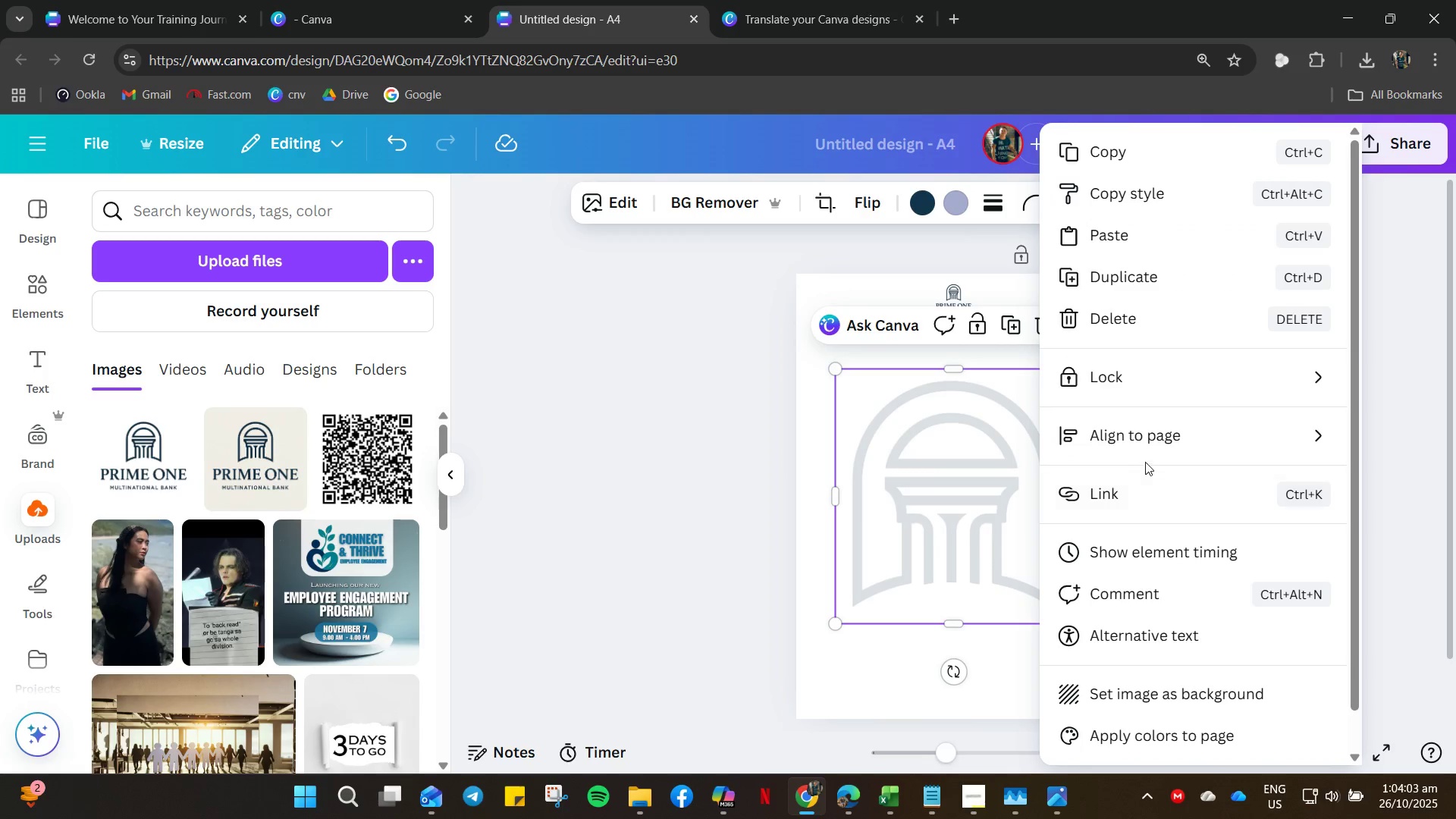 
left_click([1138, 435])
 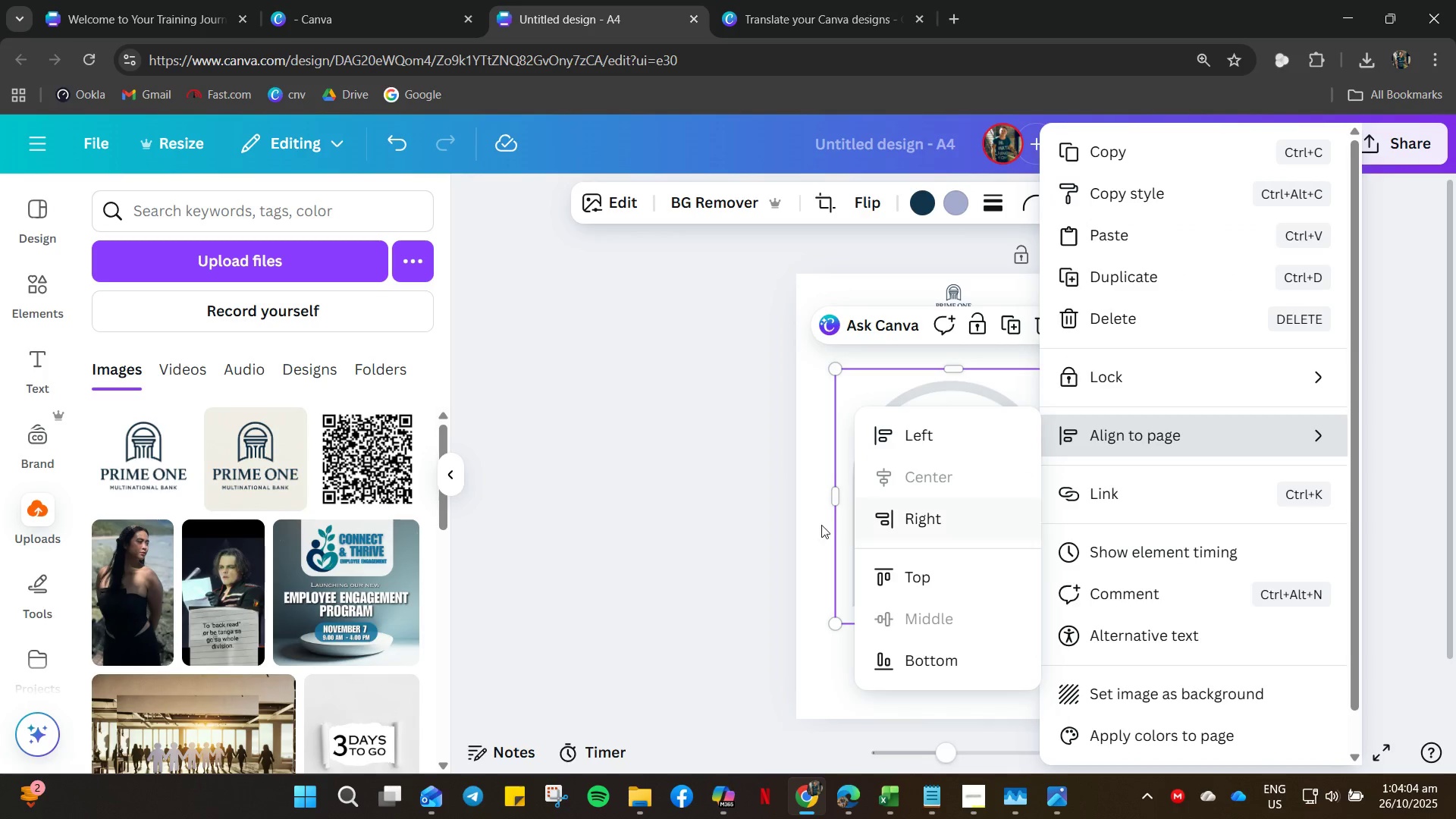 
left_click([726, 521])
 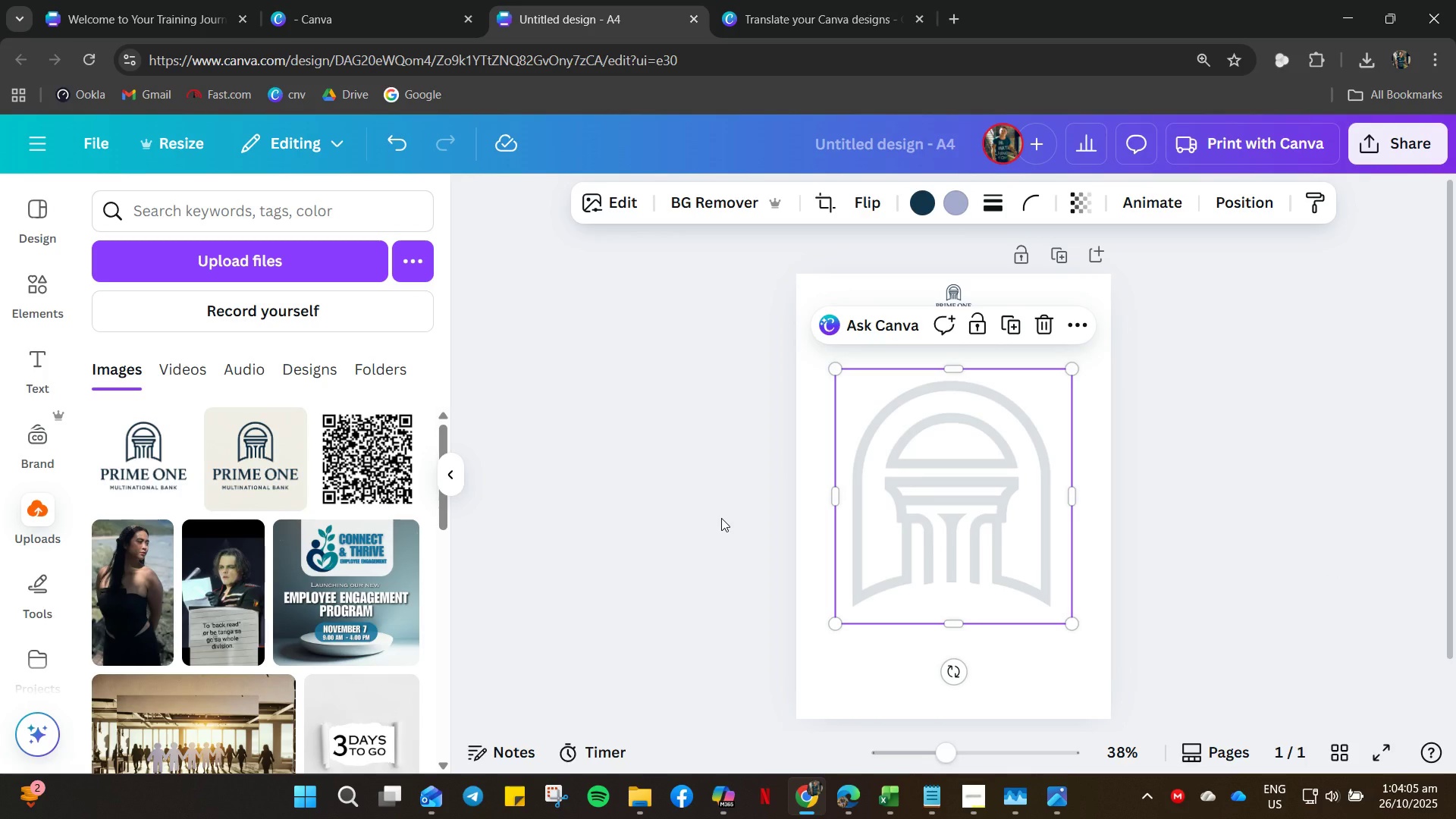 
left_click([721, 518])
 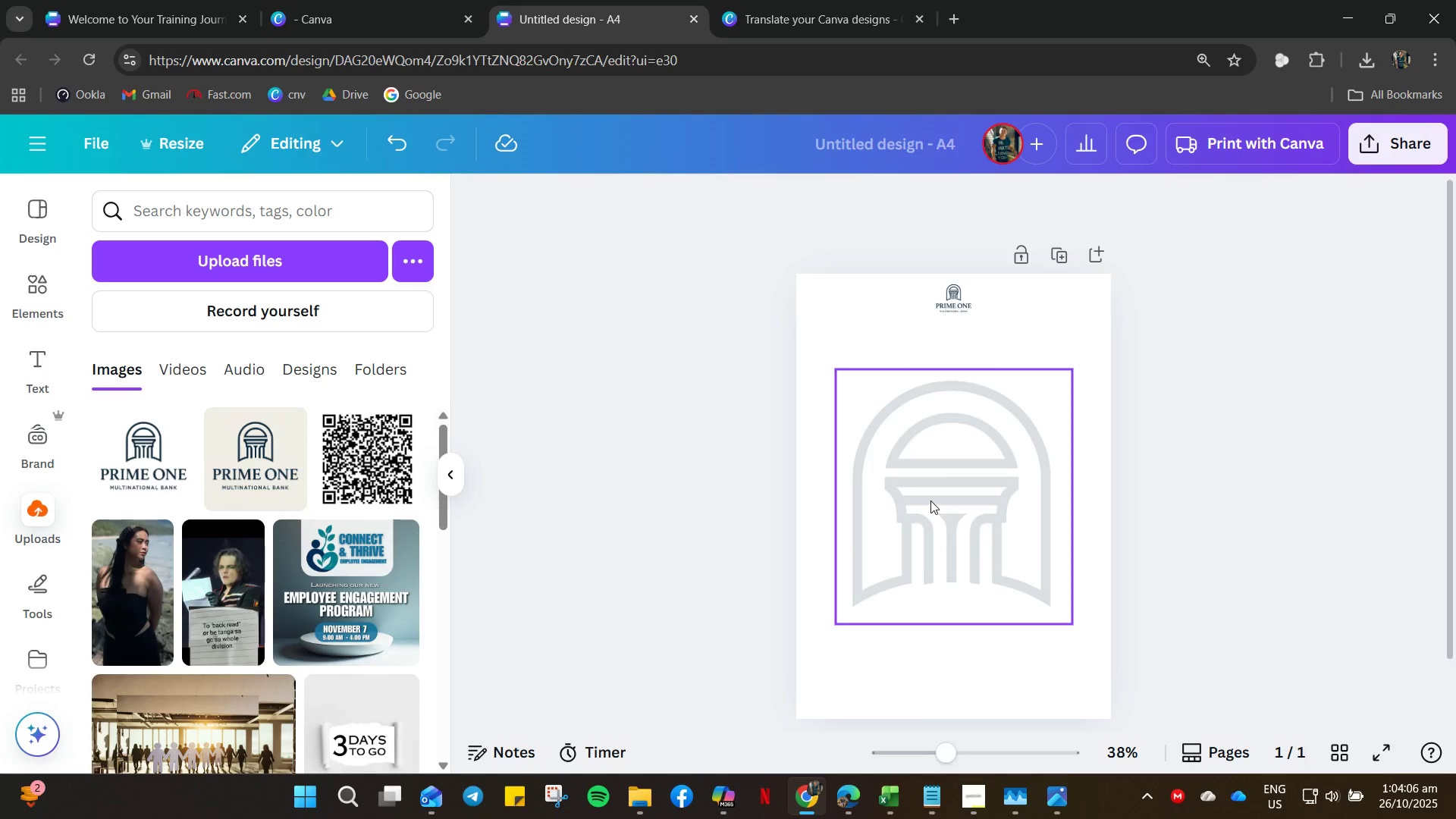 
right_click([930, 500])
 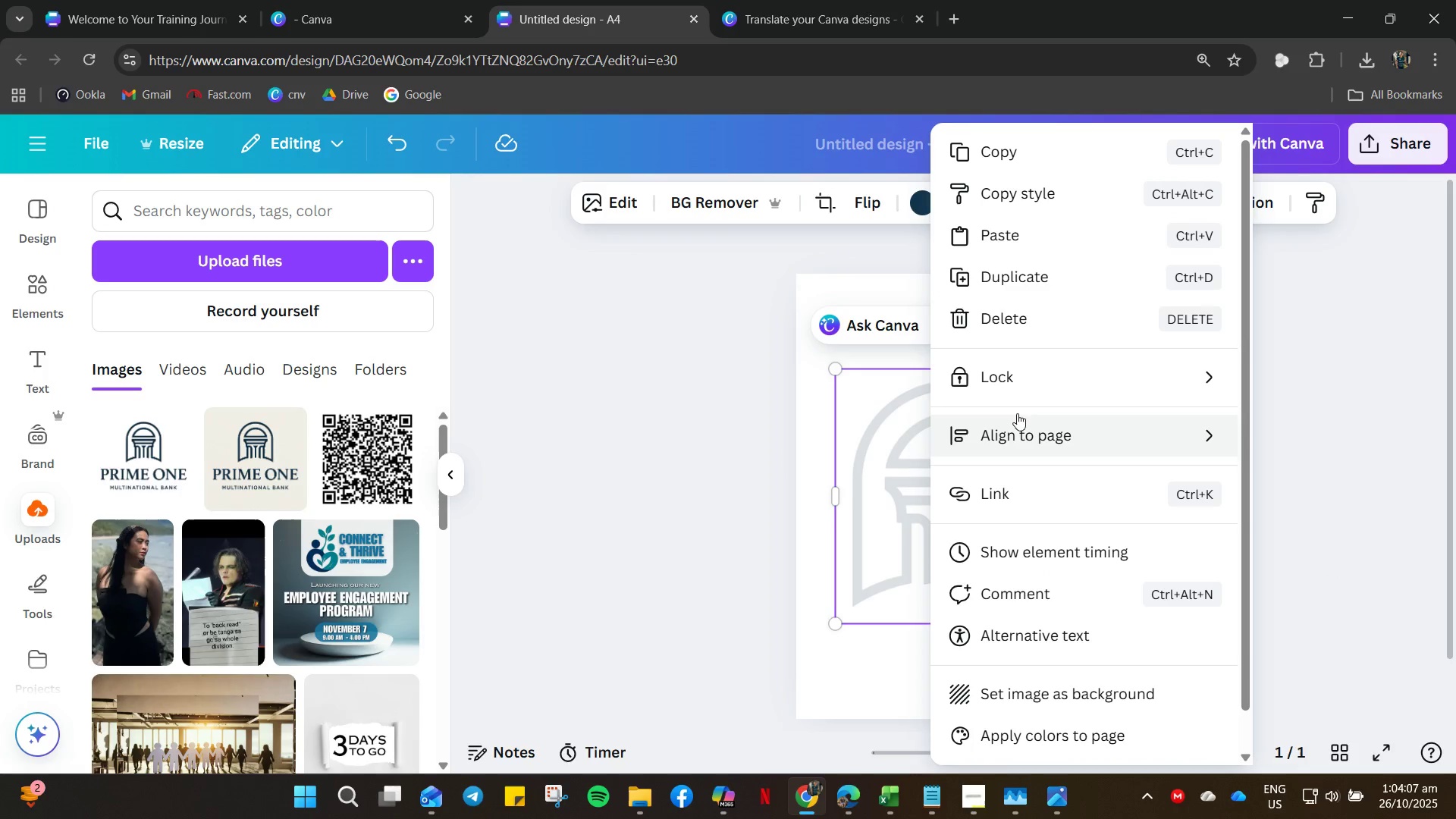 
left_click([1021, 385])
 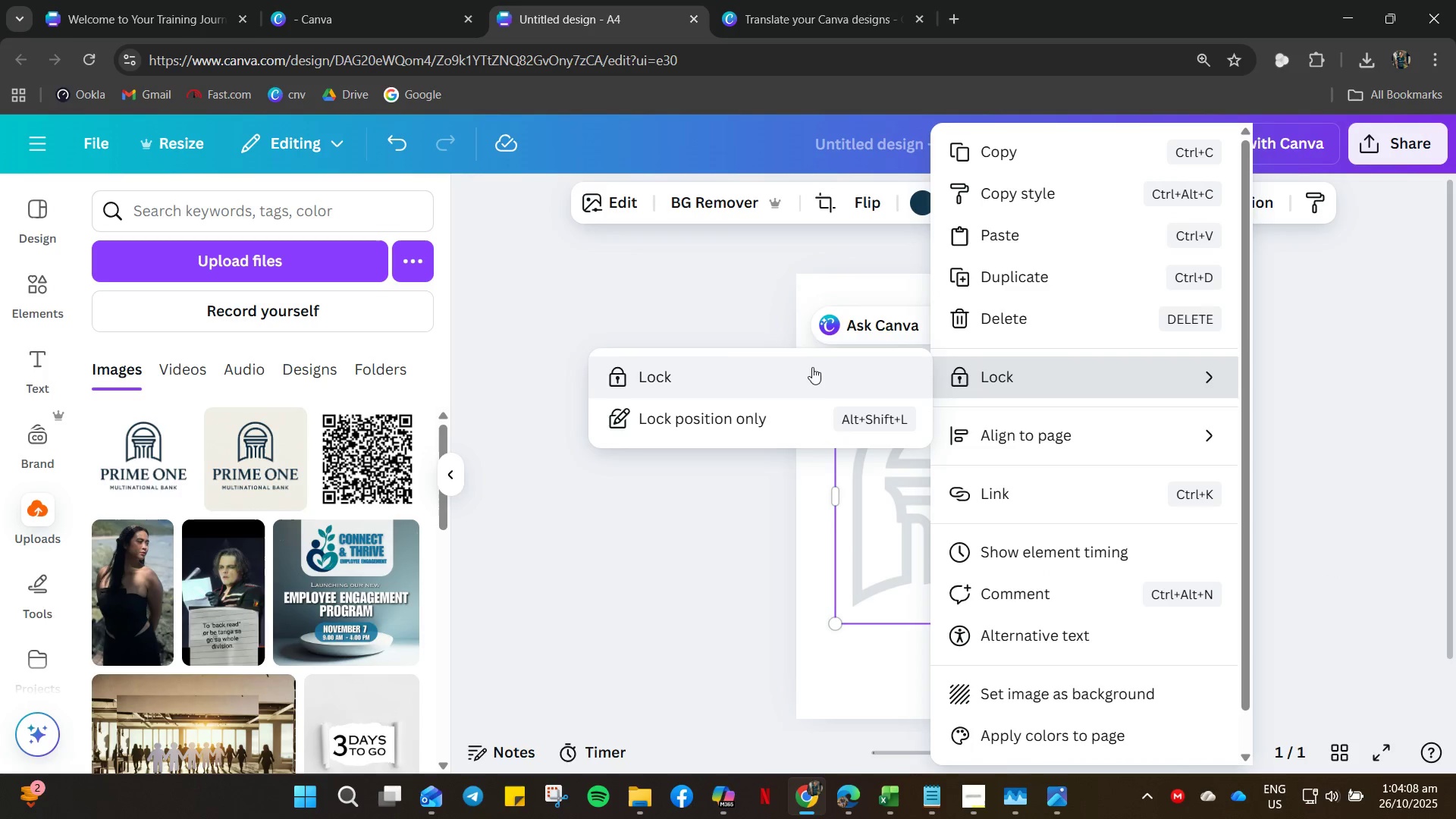 
left_click([772, 372])
 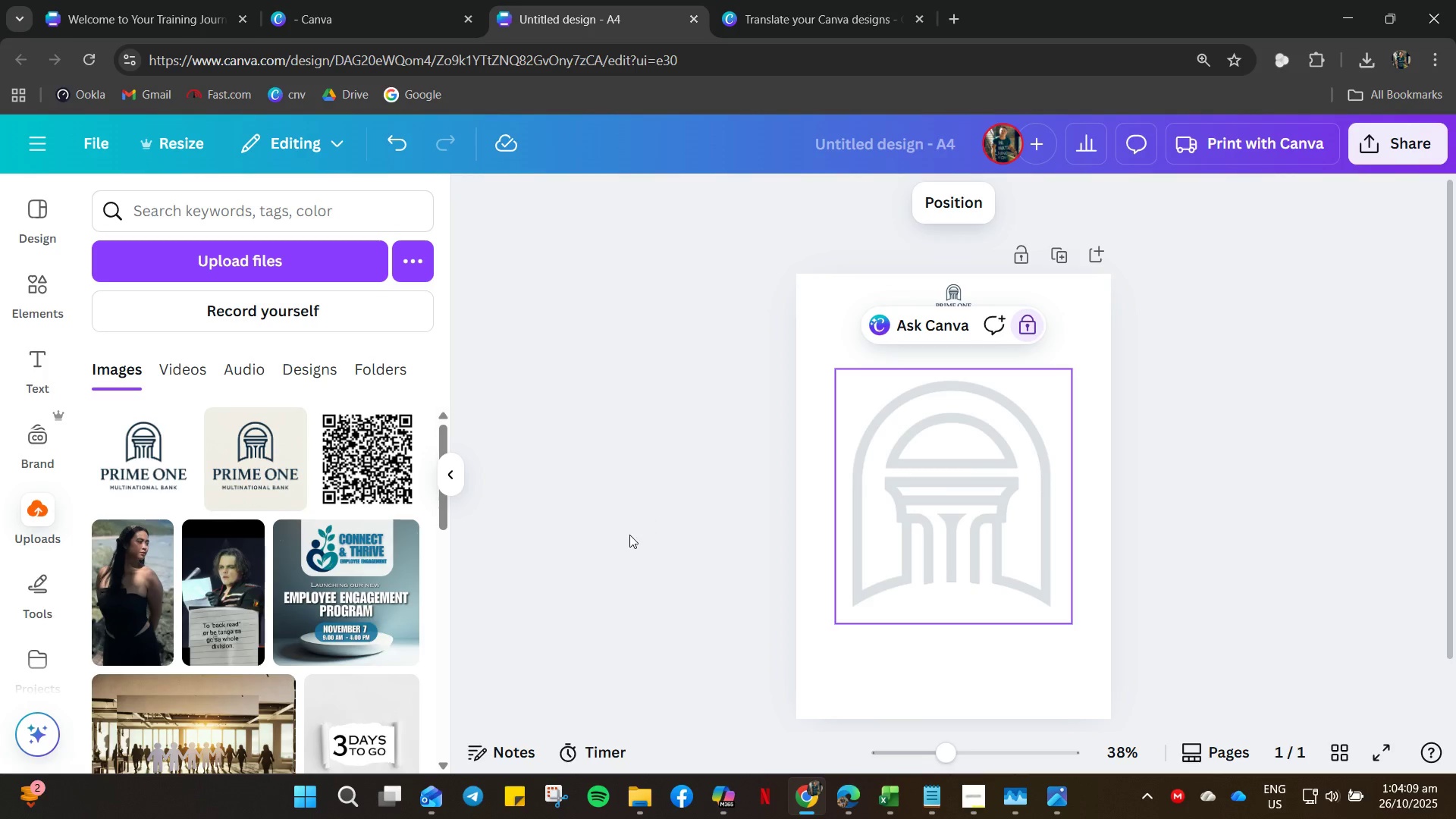 
left_click([631, 528])
 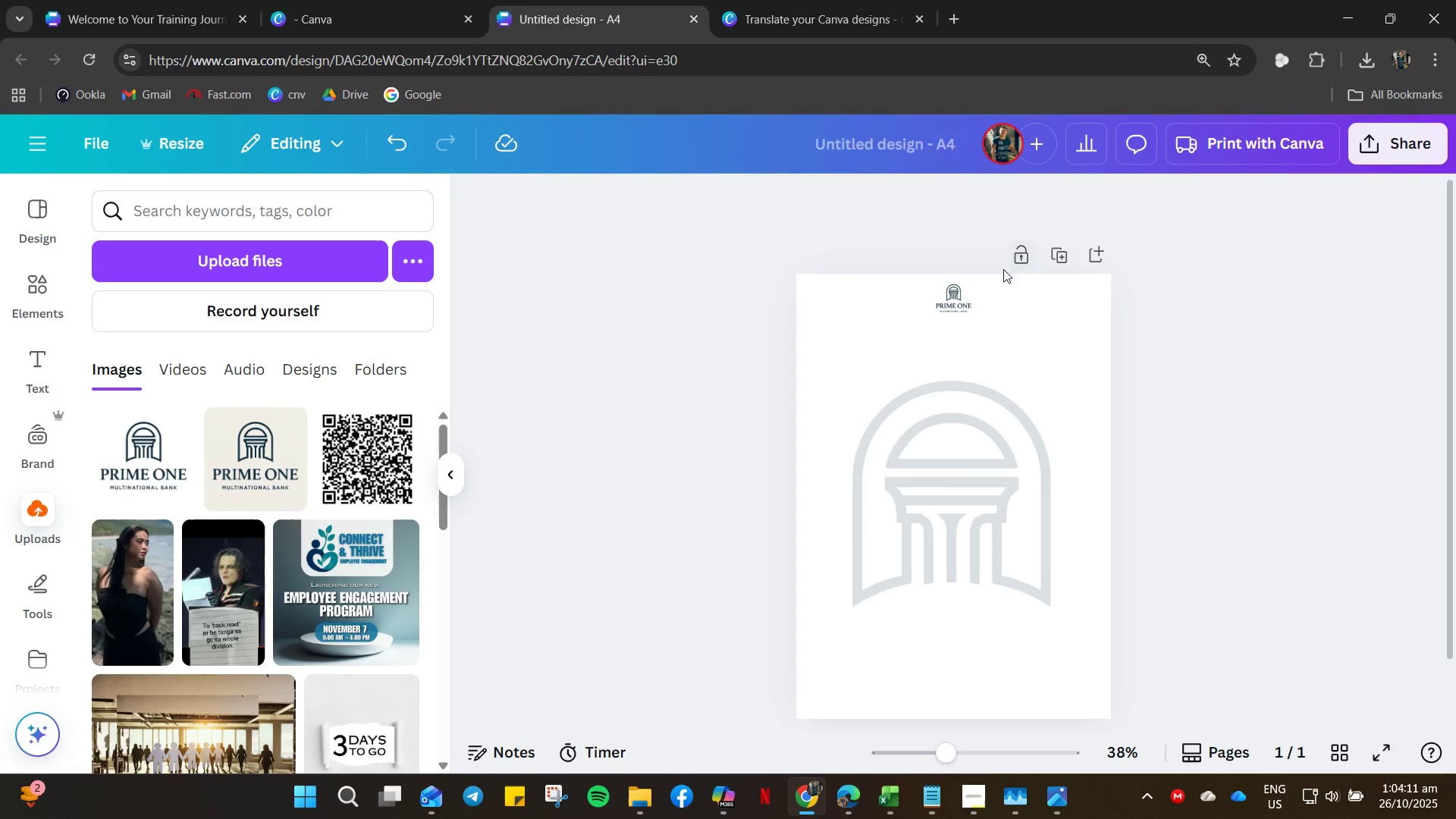 
left_click_drag(start_coordinate=[973, 290], to_coordinate=[969, 293])
 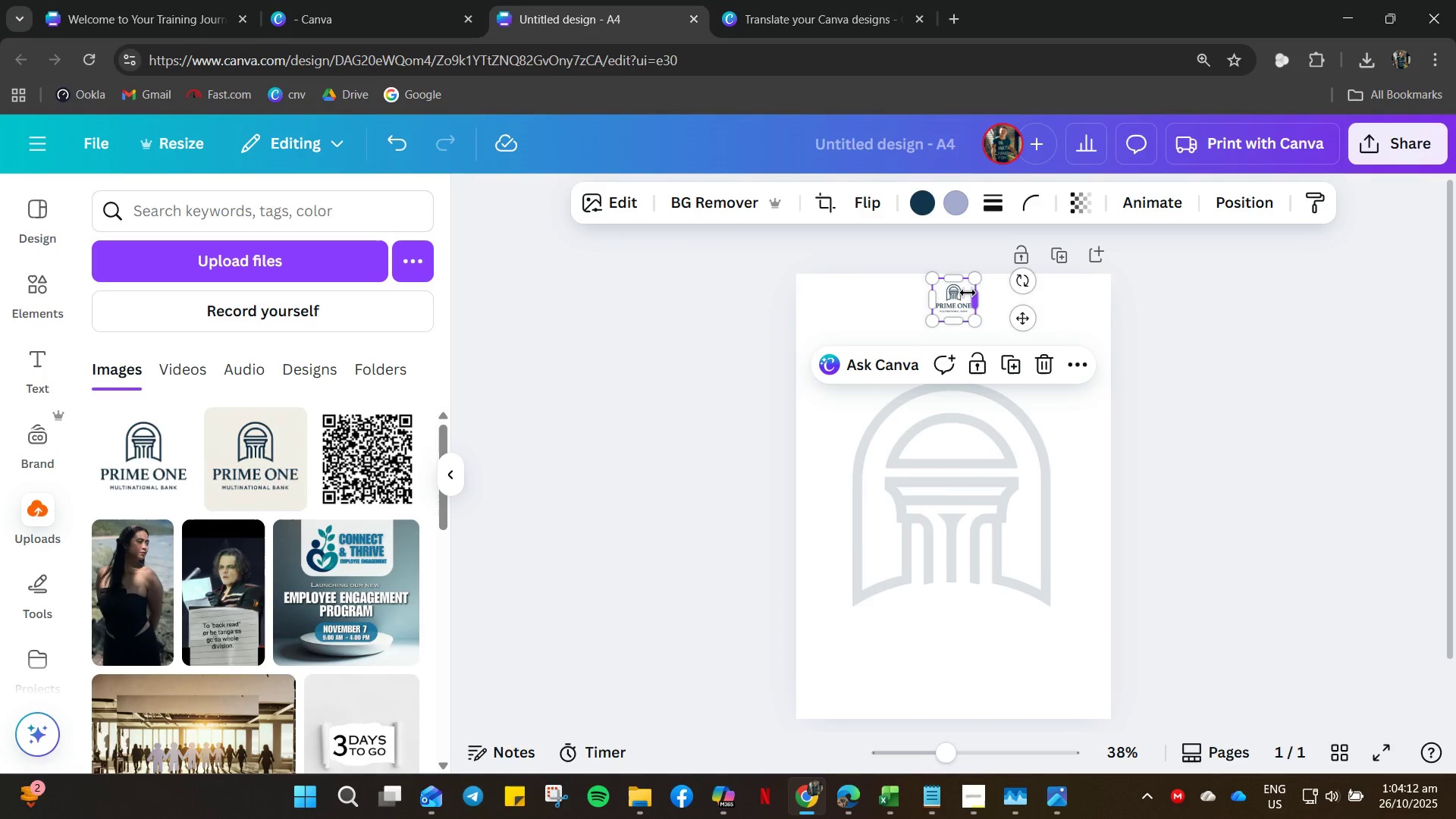 
right_click([968, 293])
 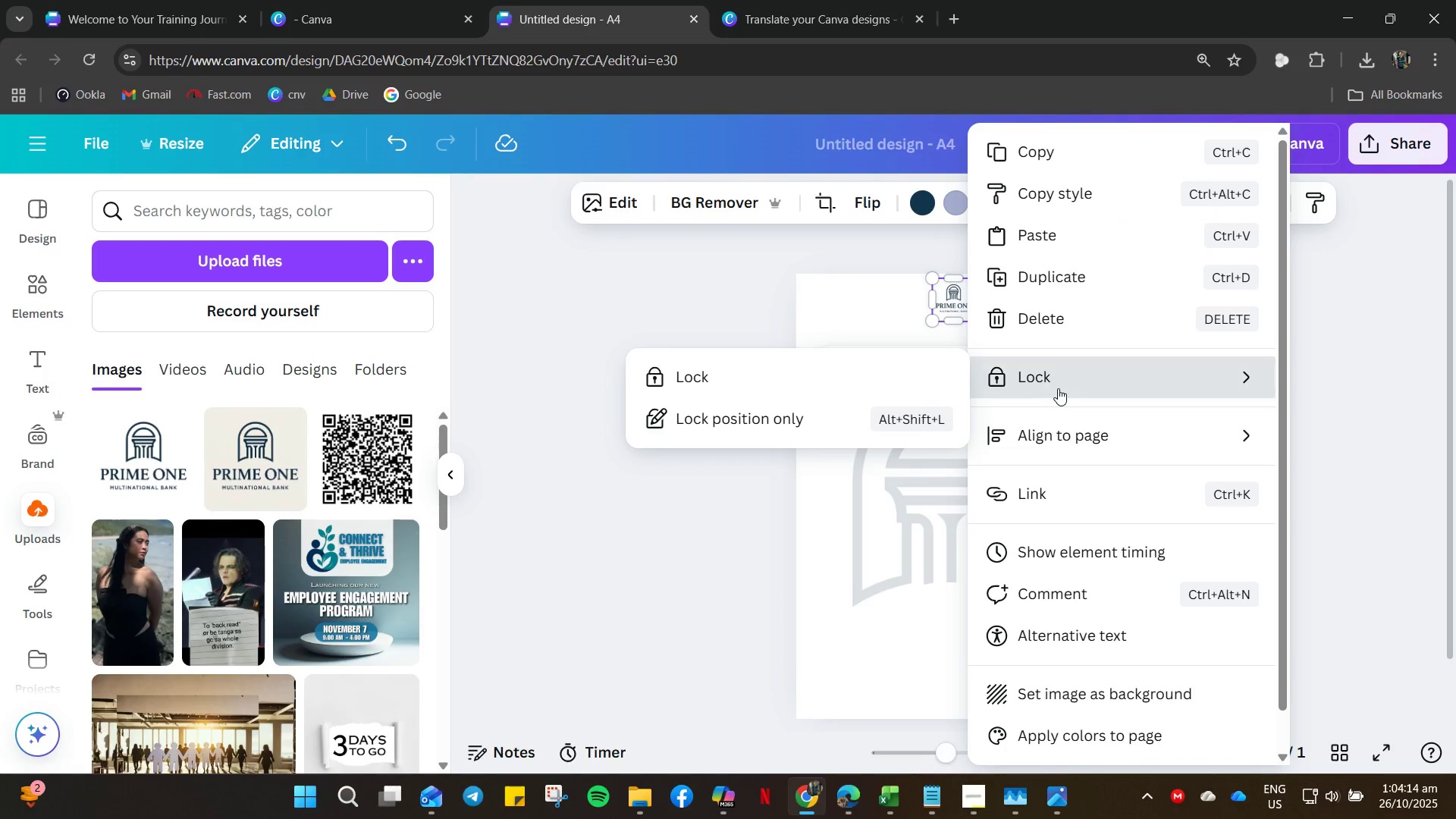 
left_click([1062, 438])
 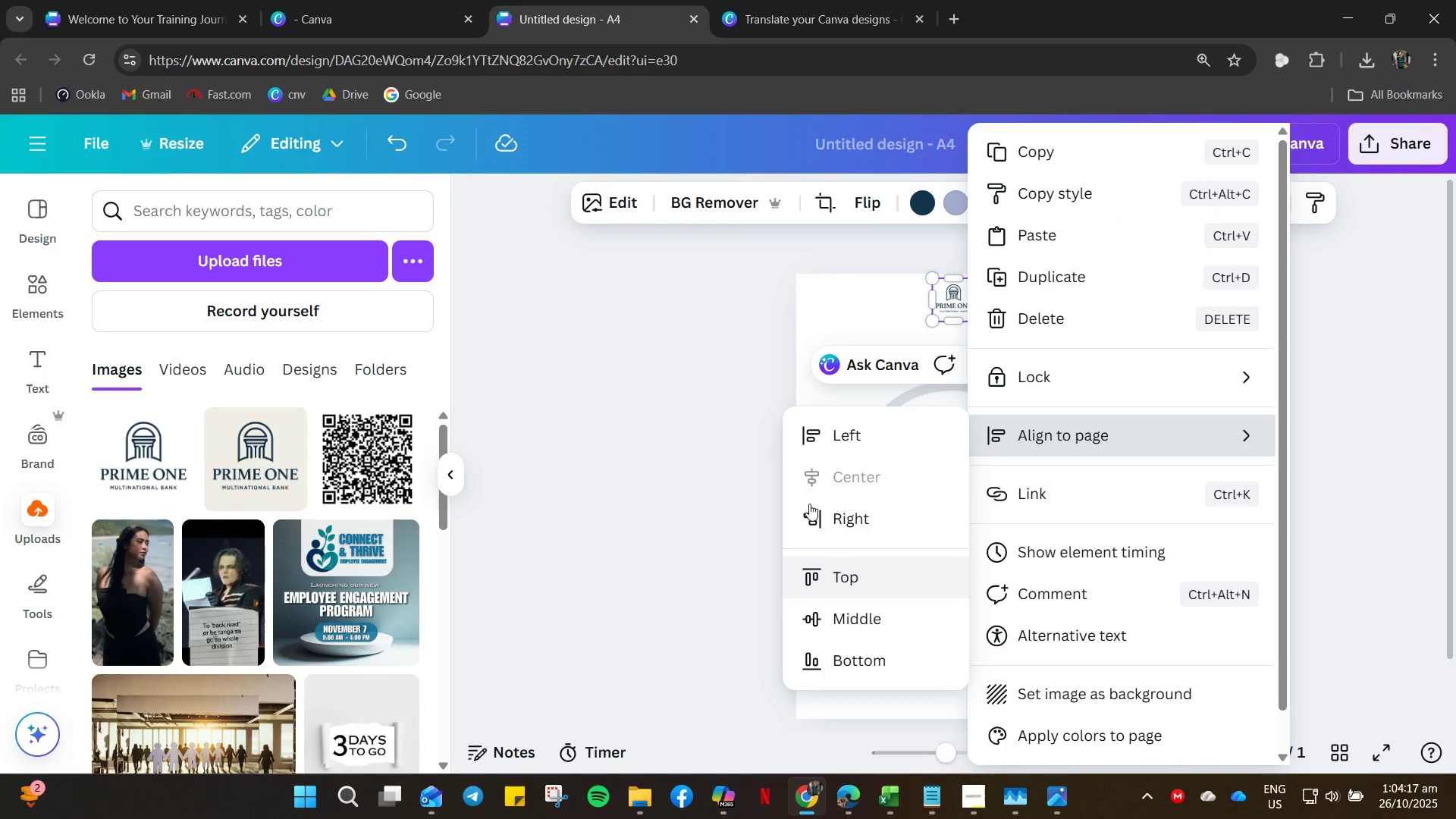 
left_click([1046, 377])
 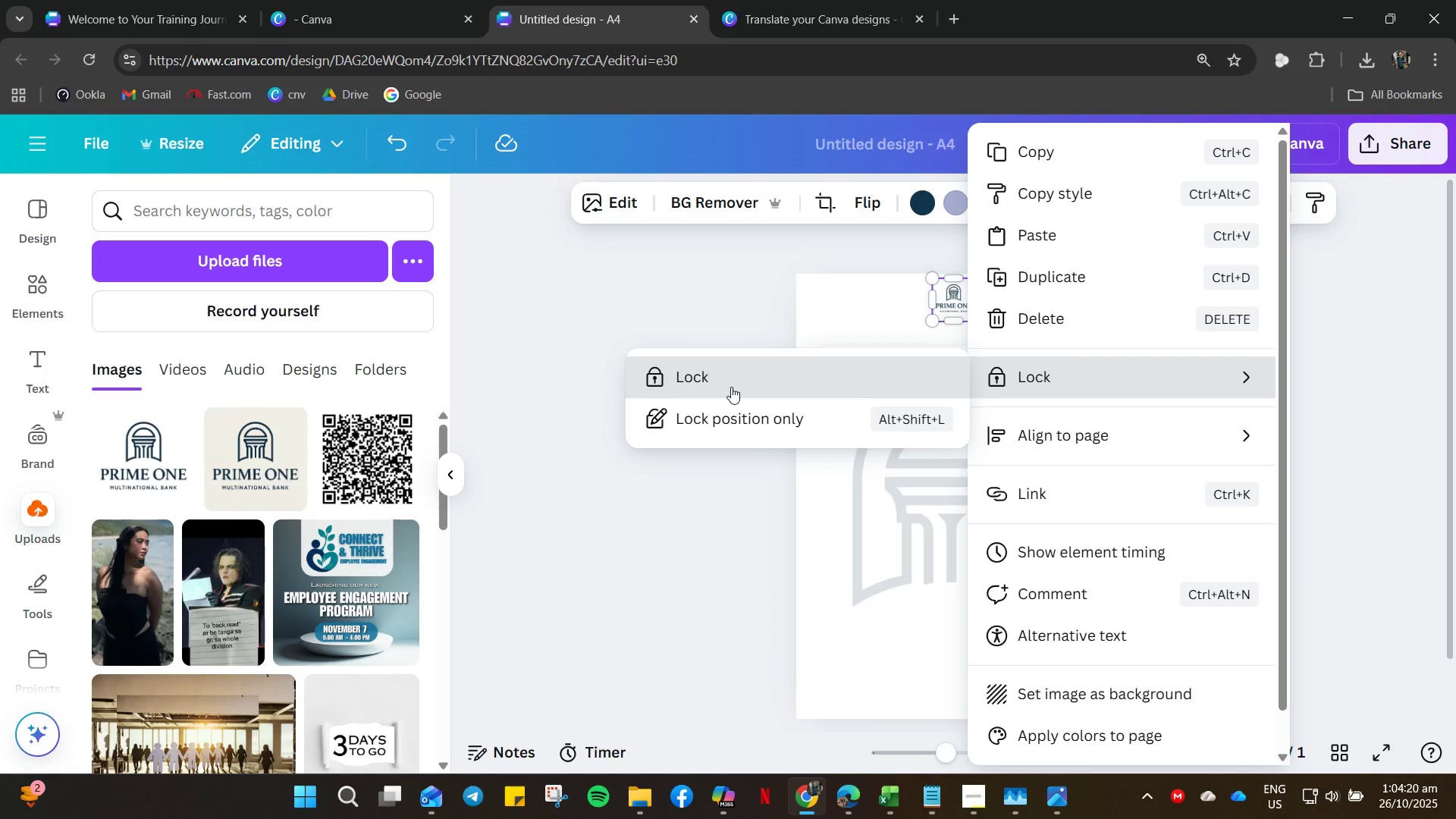 
left_click([717, 407])
 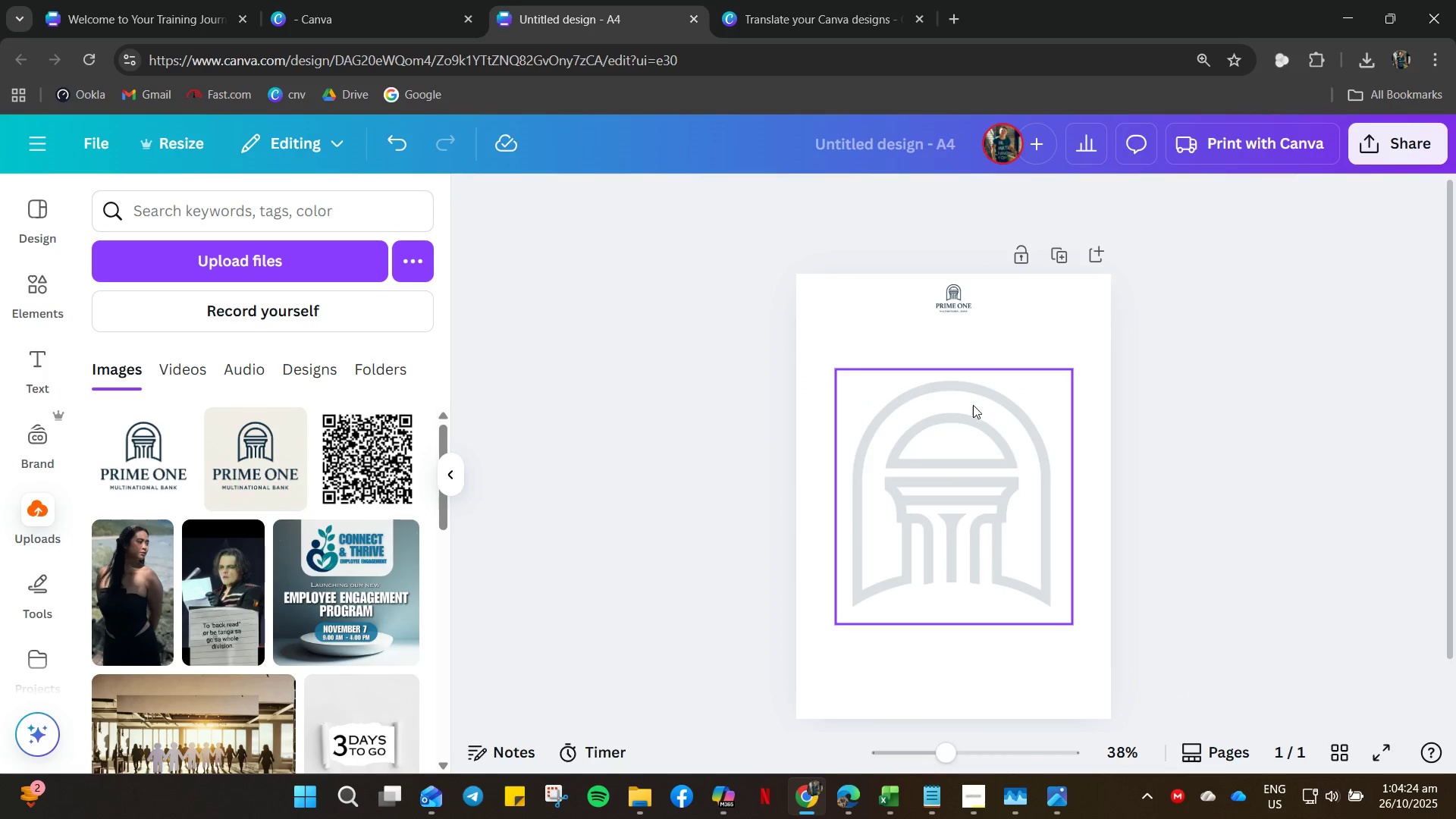 
left_click([1216, 515])
 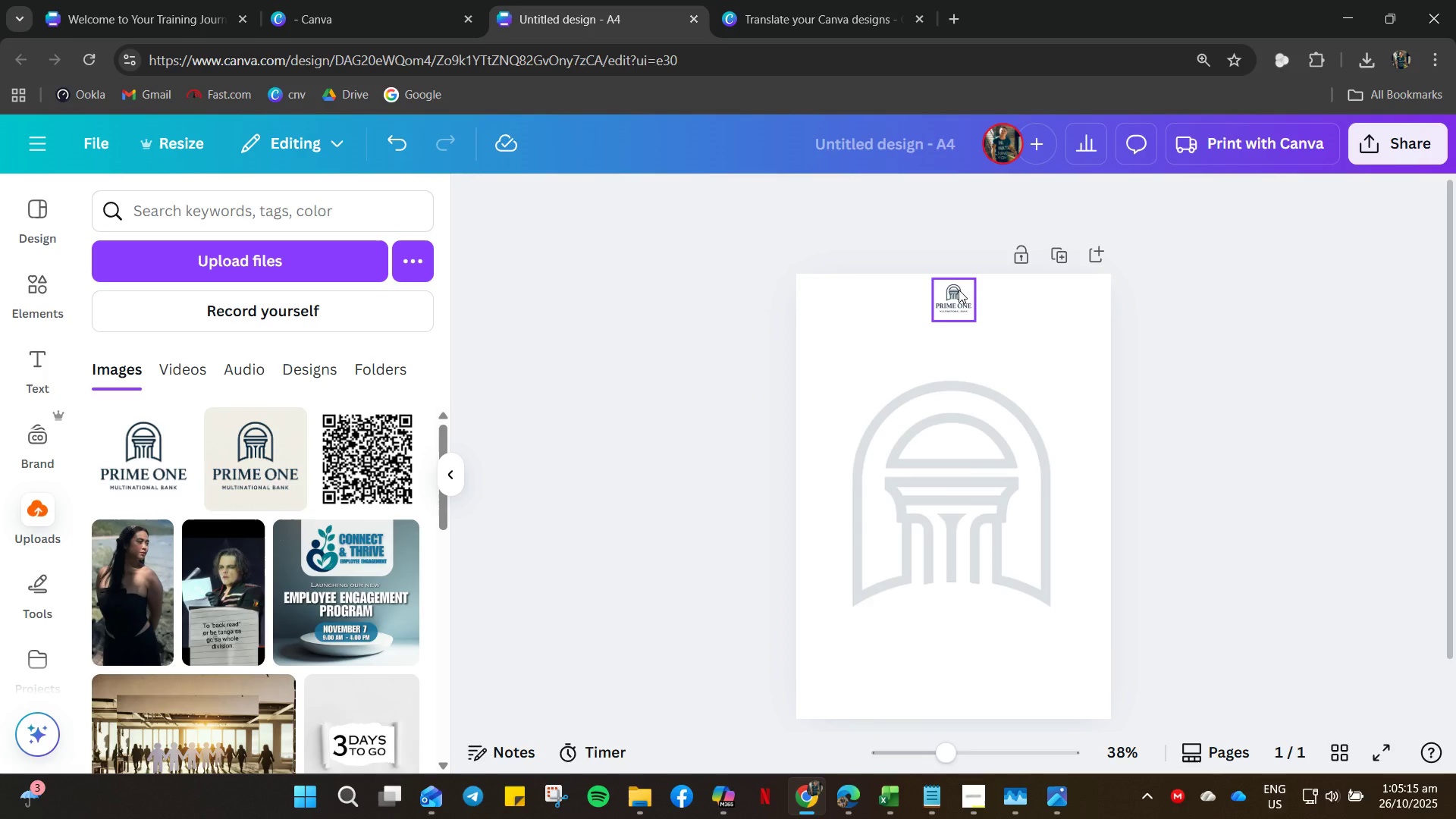 
wait(55.01)
 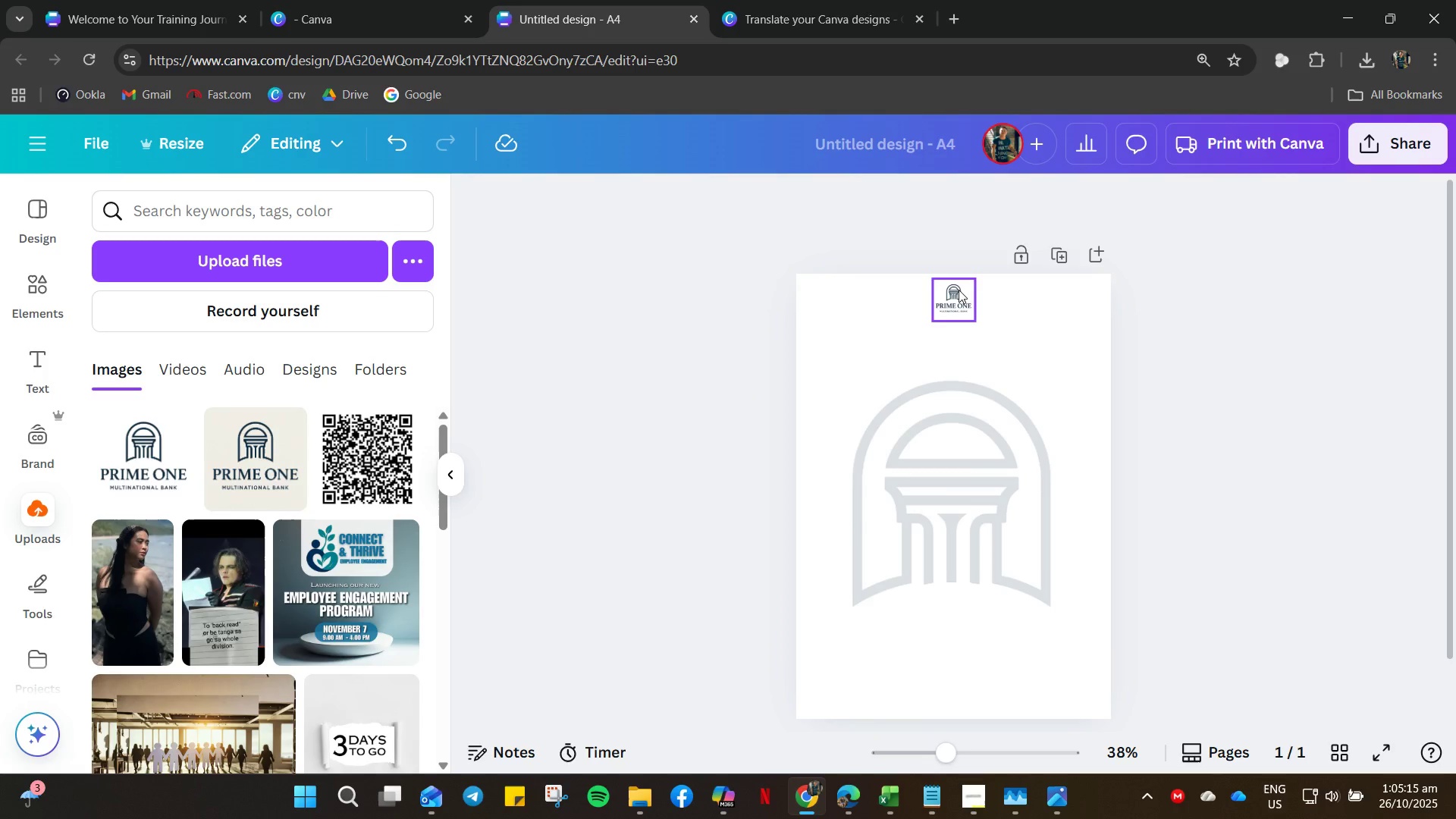 
hold_key(key=ControlLeft, duration=0.81)
scroll: coordinate [963, 338], scroll_direction: up, amount: 14.0
 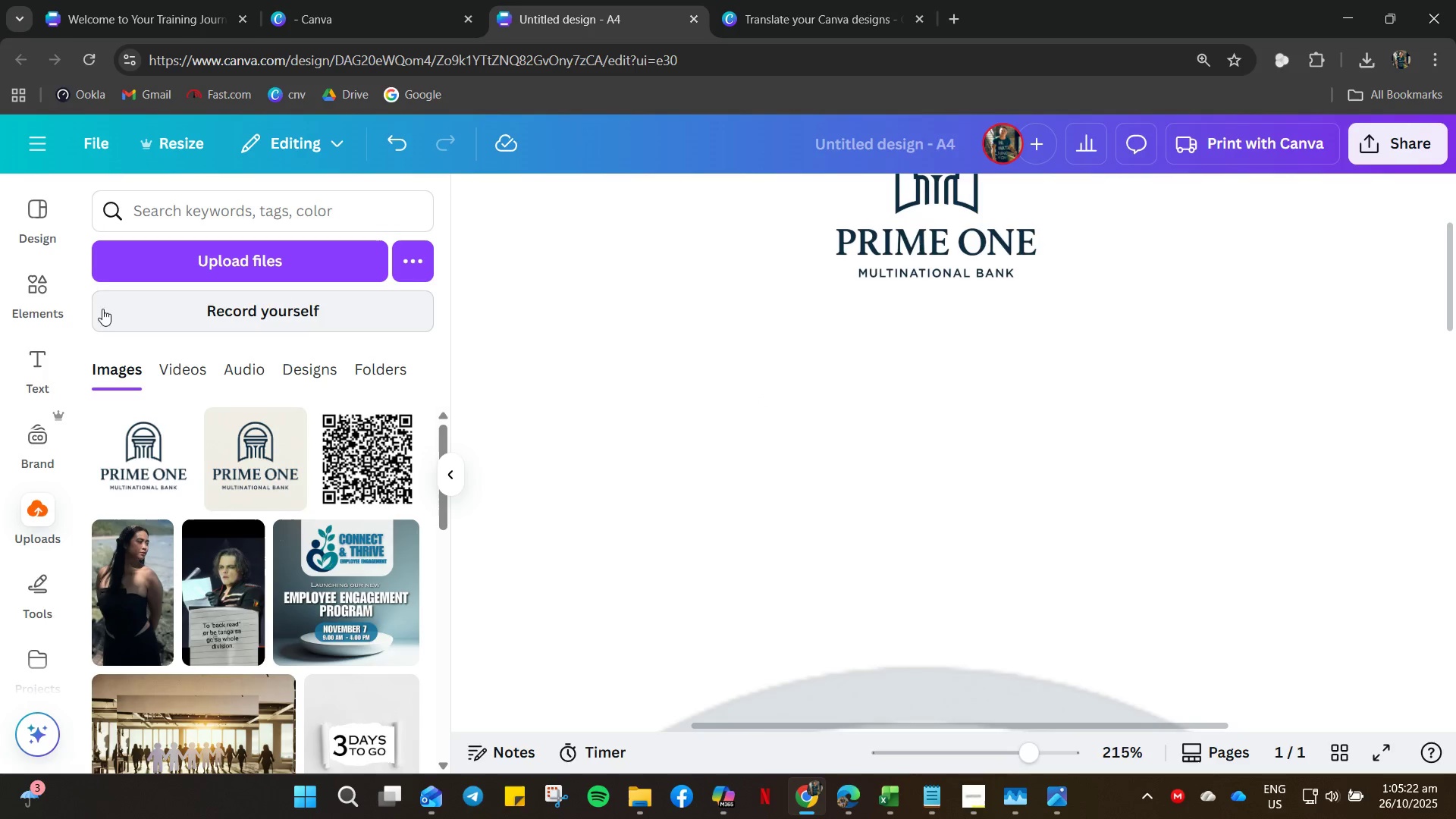 
left_click([40, 369])
 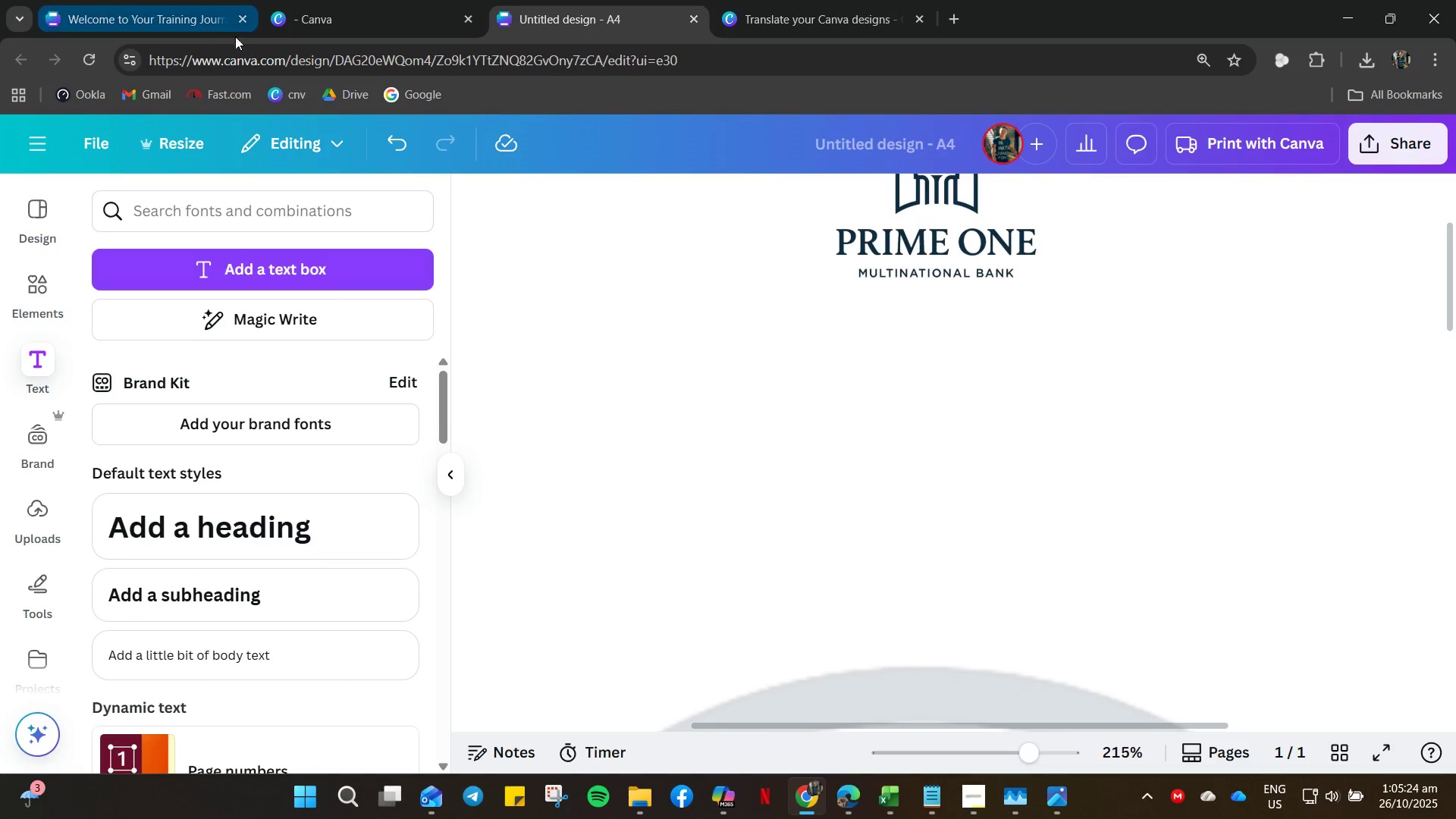 
left_click_drag(start_coordinate=[208, 26], to_coordinate=[208, 21])
 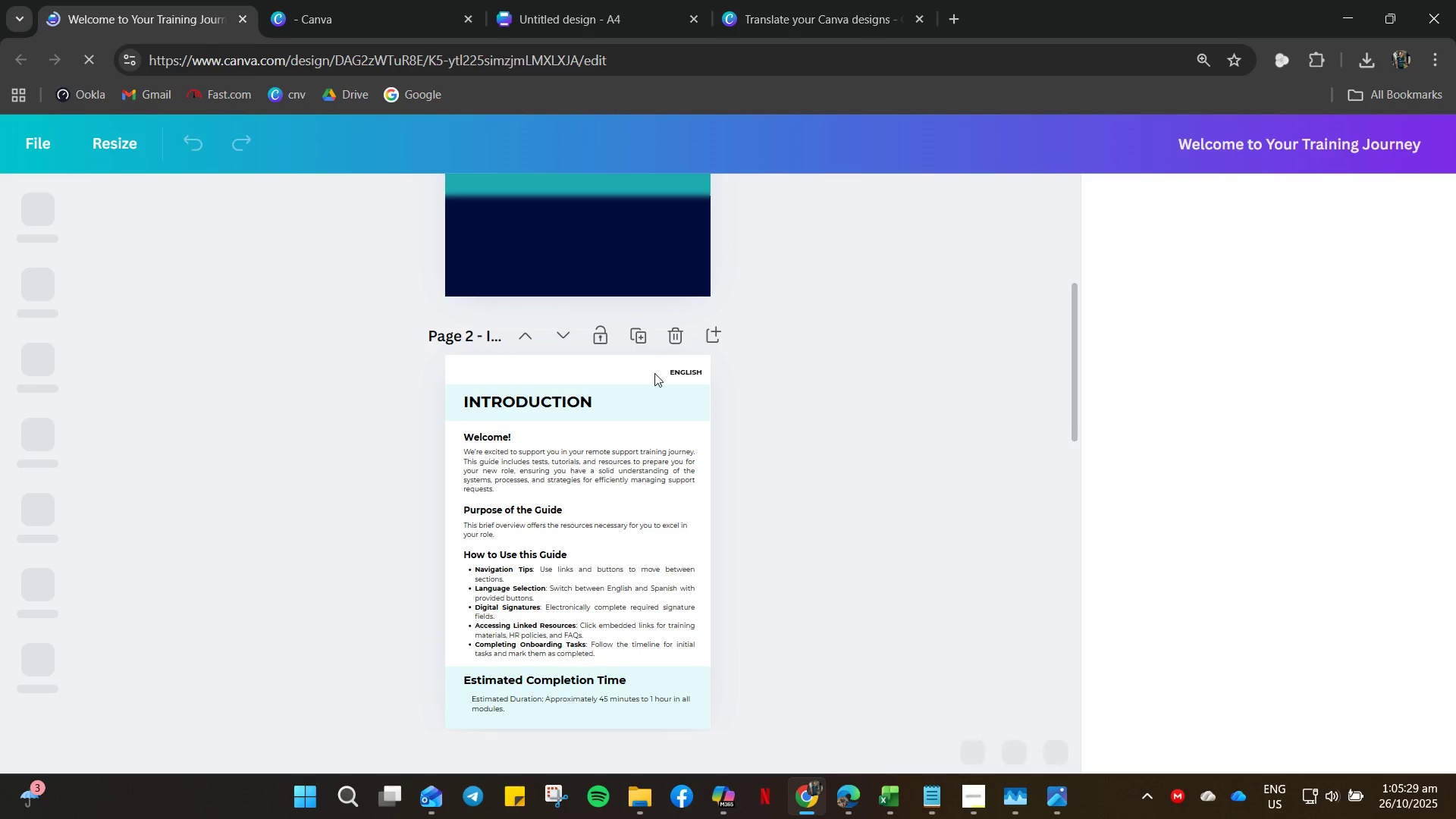 
wait(5.83)
 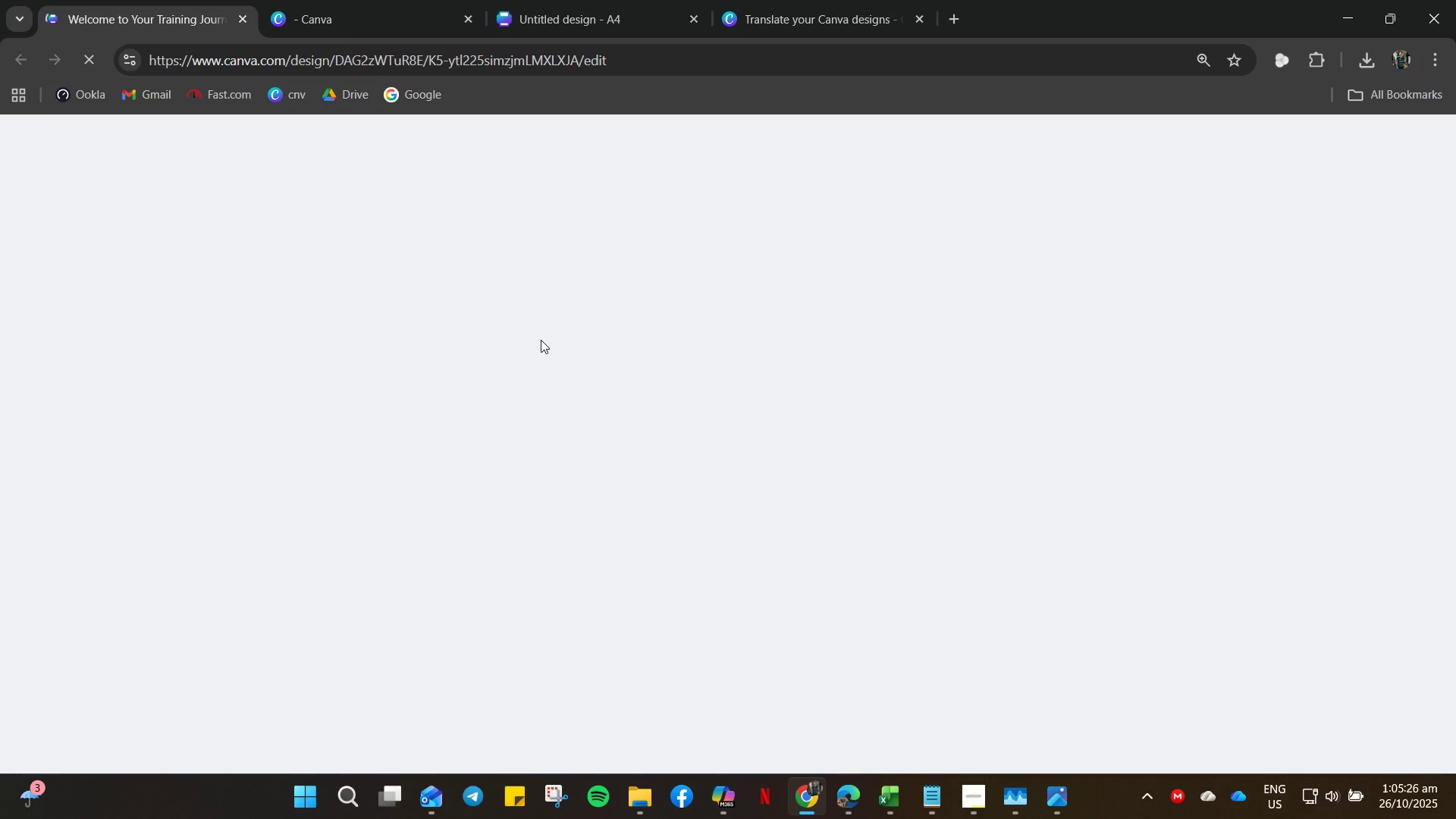 
left_click([507, 460])
 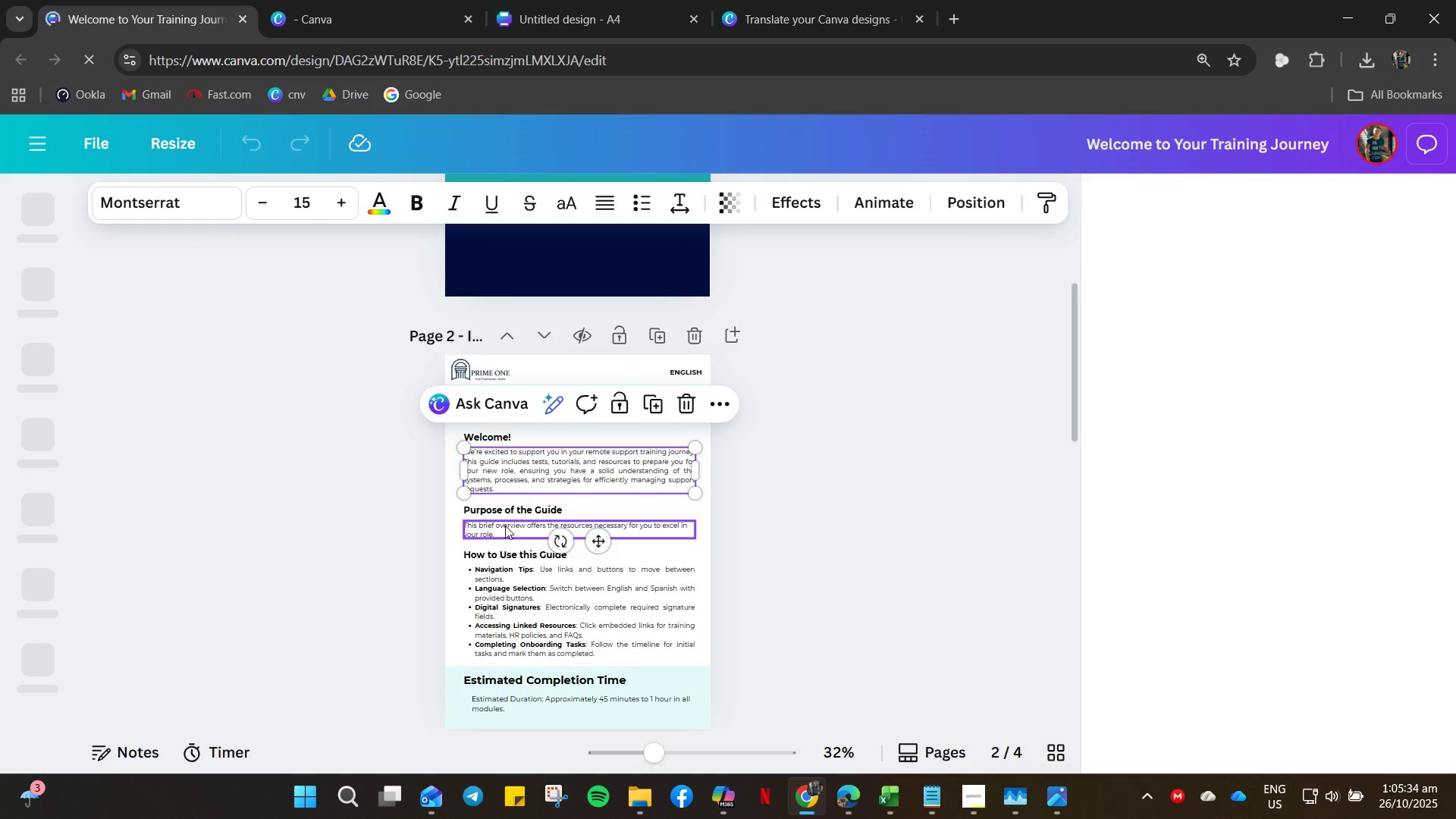 
wait(5.34)
 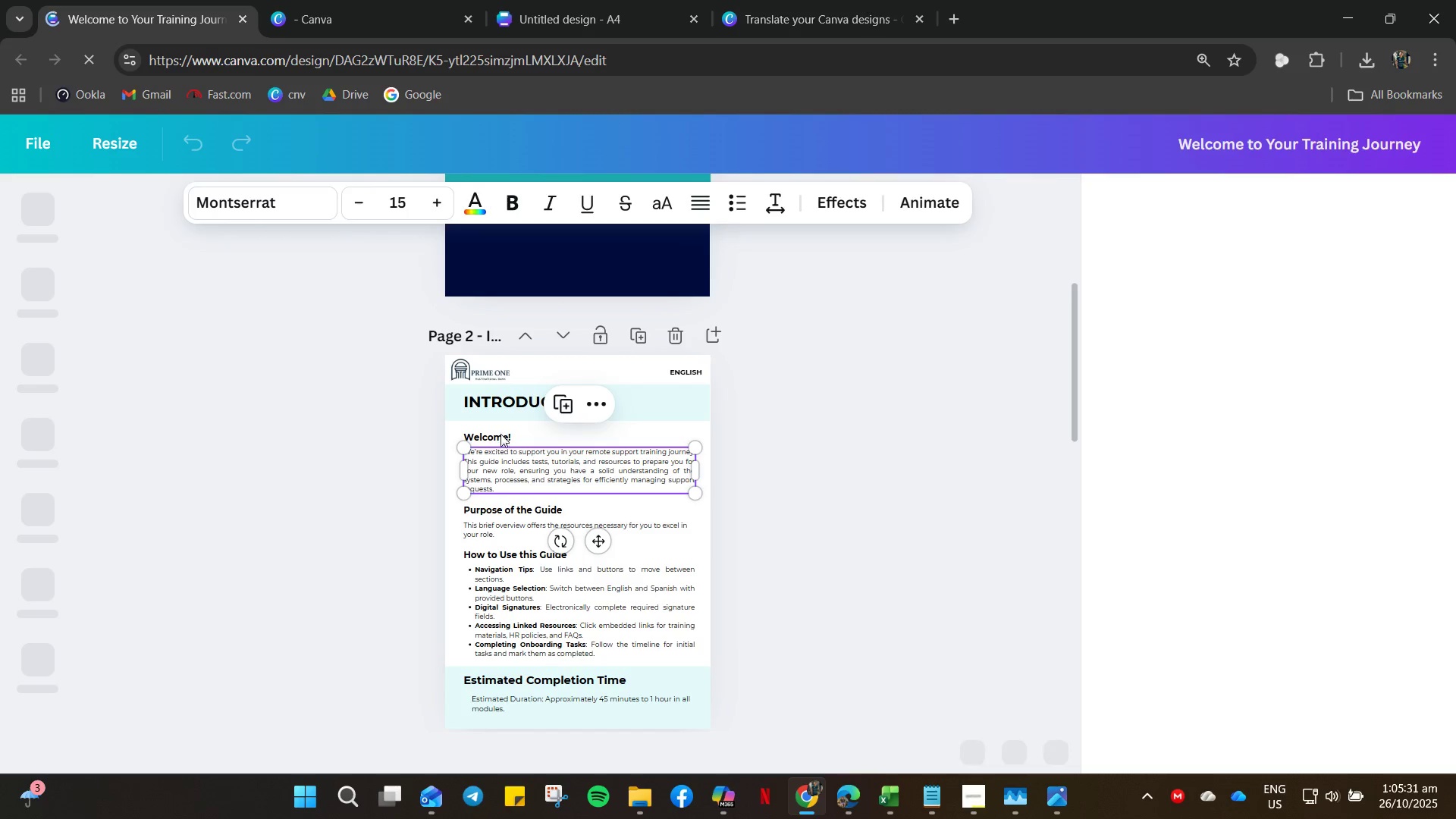 
hold_key(key=ControlLeft, duration=0.45)
scroll: coordinate [466, 530], scroll_direction: up, amount: 6.0
 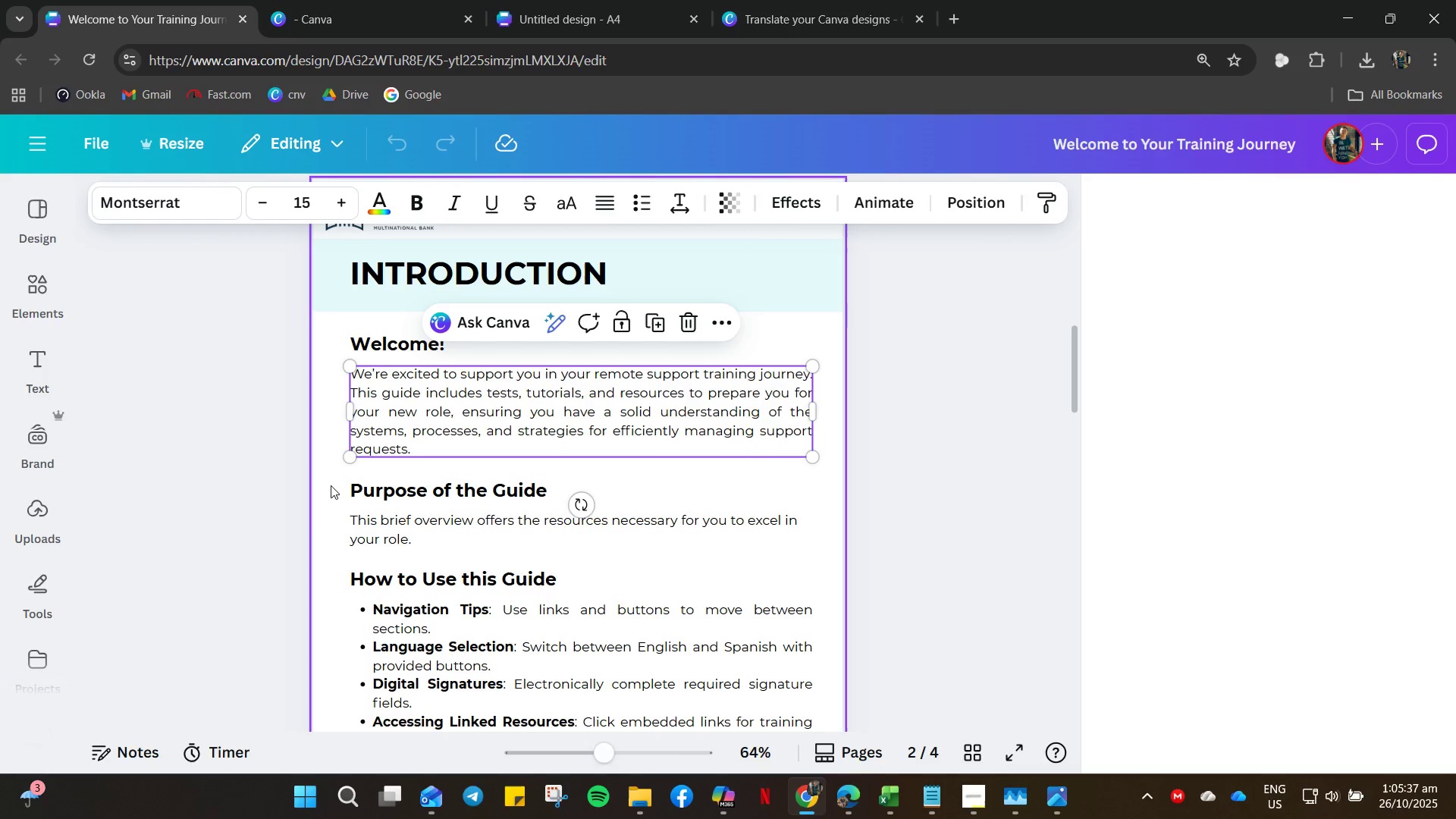 
left_click_drag(start_coordinate=[335, 485], to_coordinate=[362, 519])
 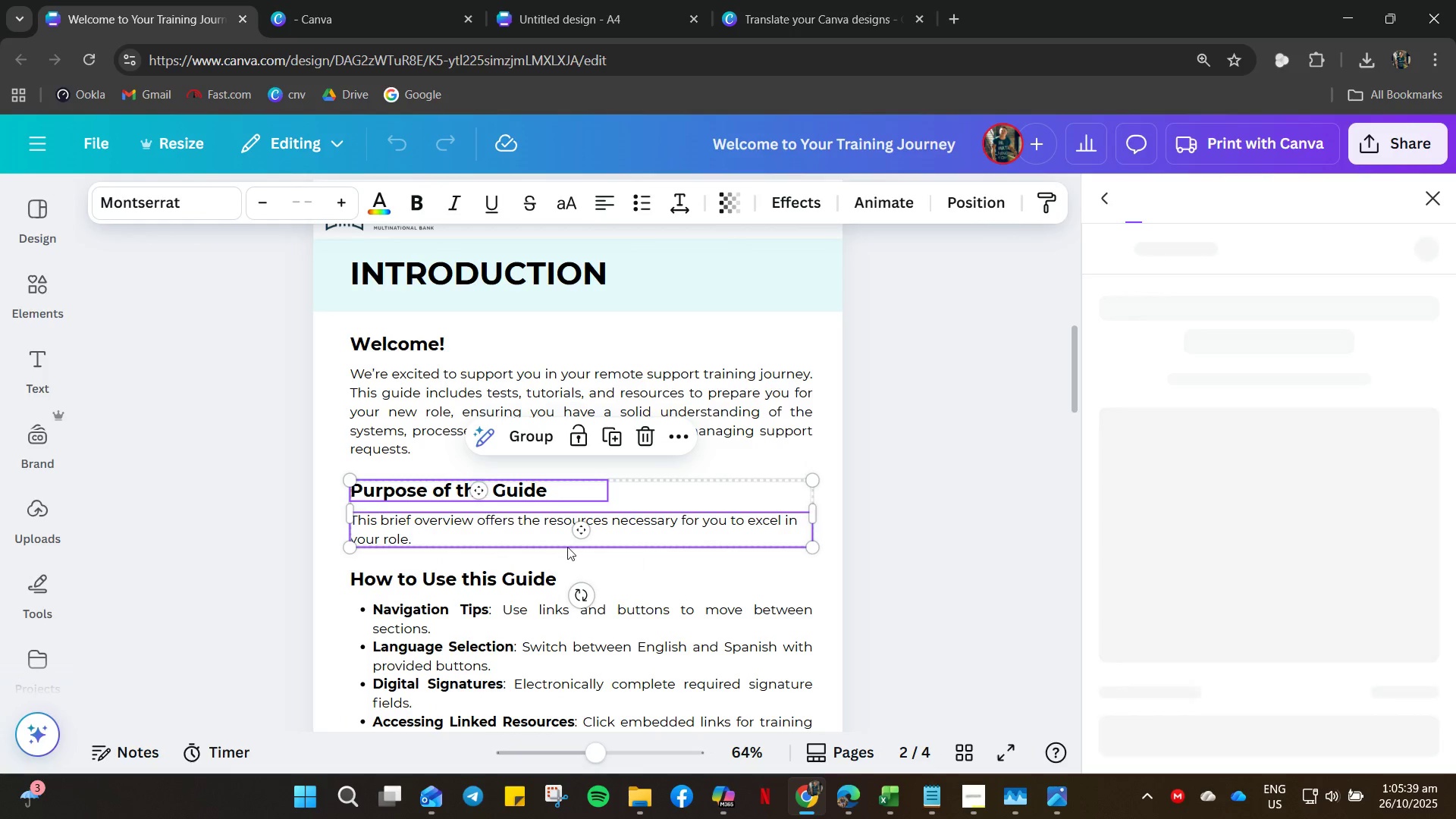 
right_click([566, 547])
 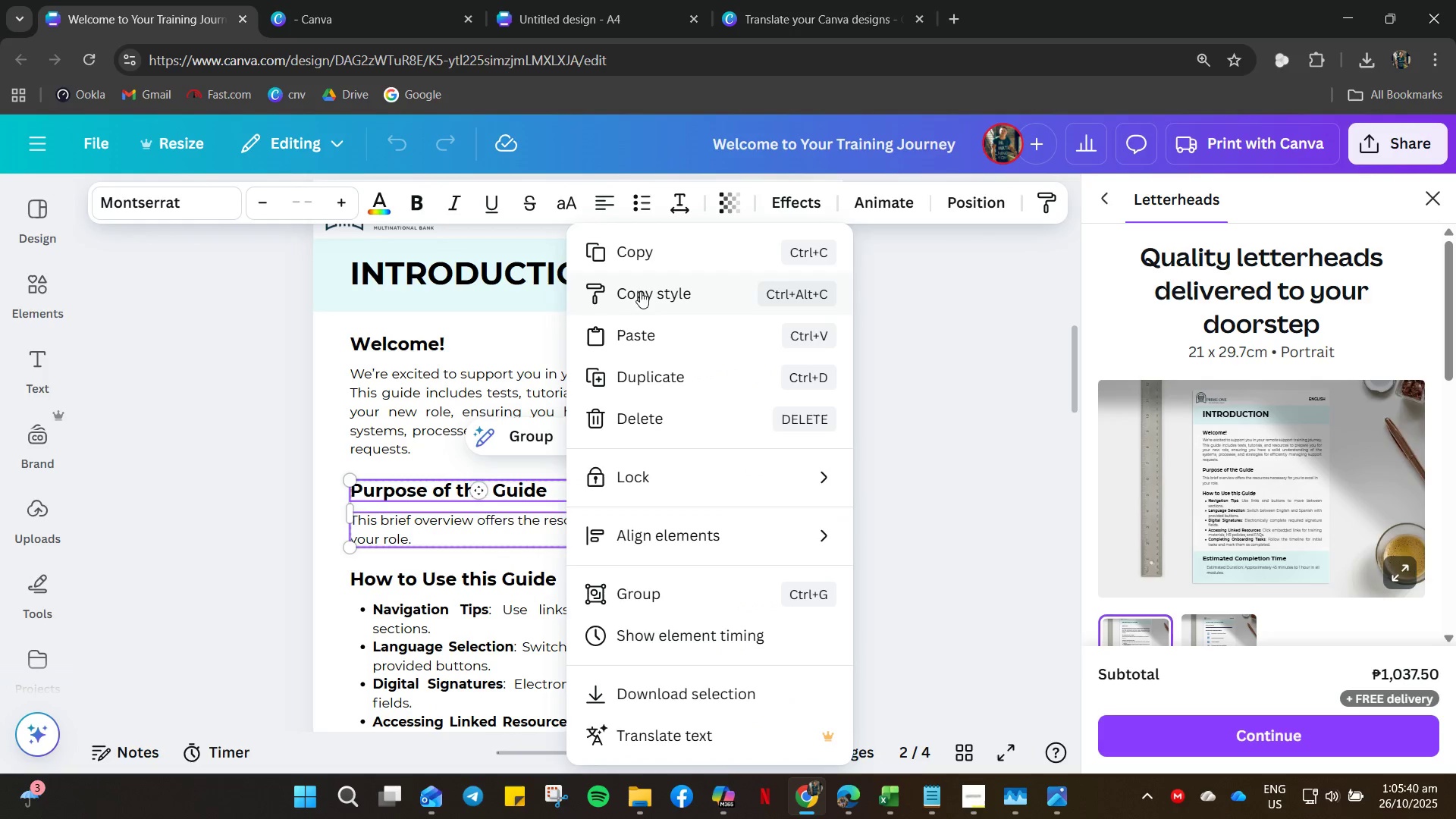 
left_click([648, 256])
 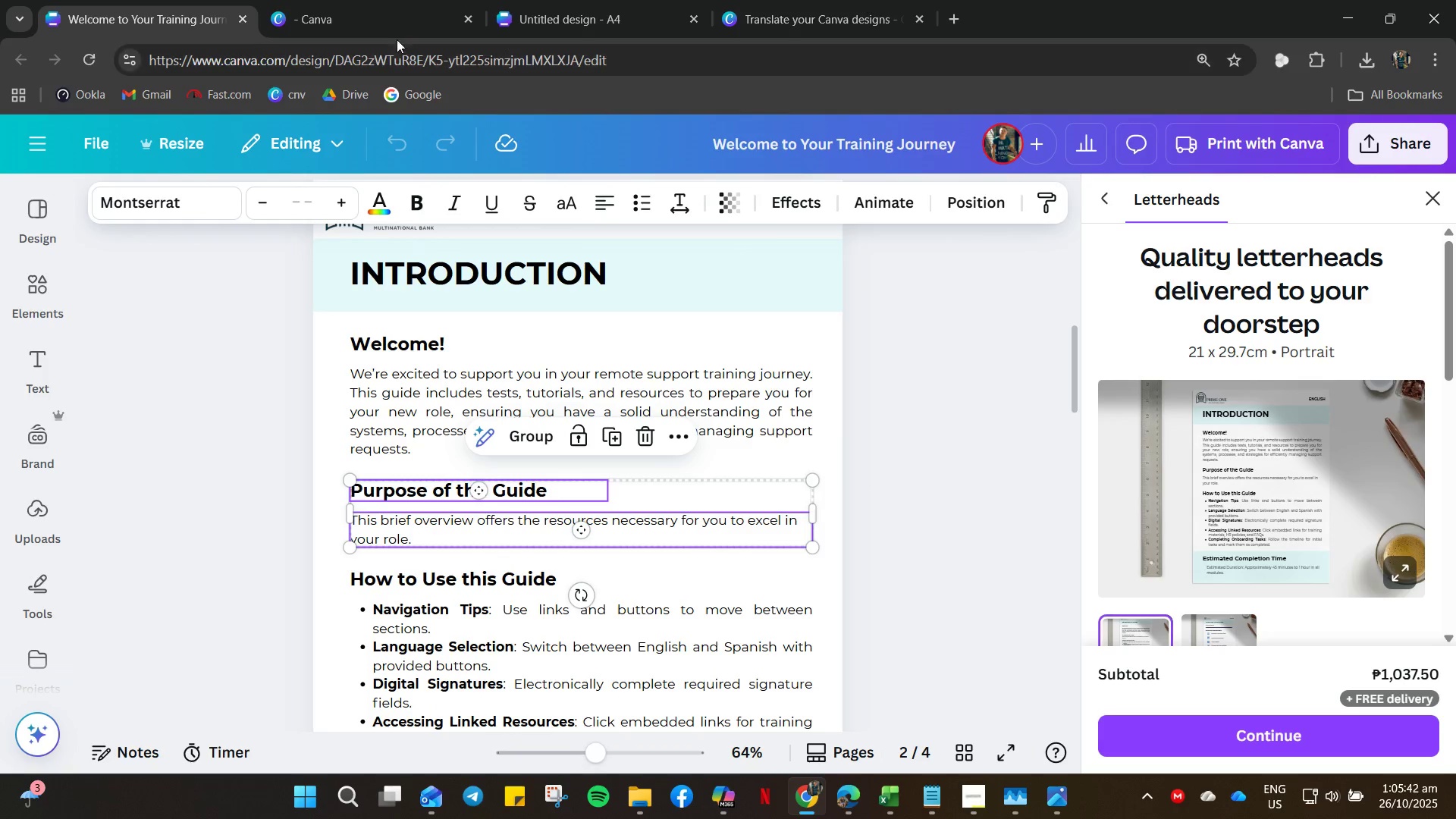 
left_click([415, 22])
 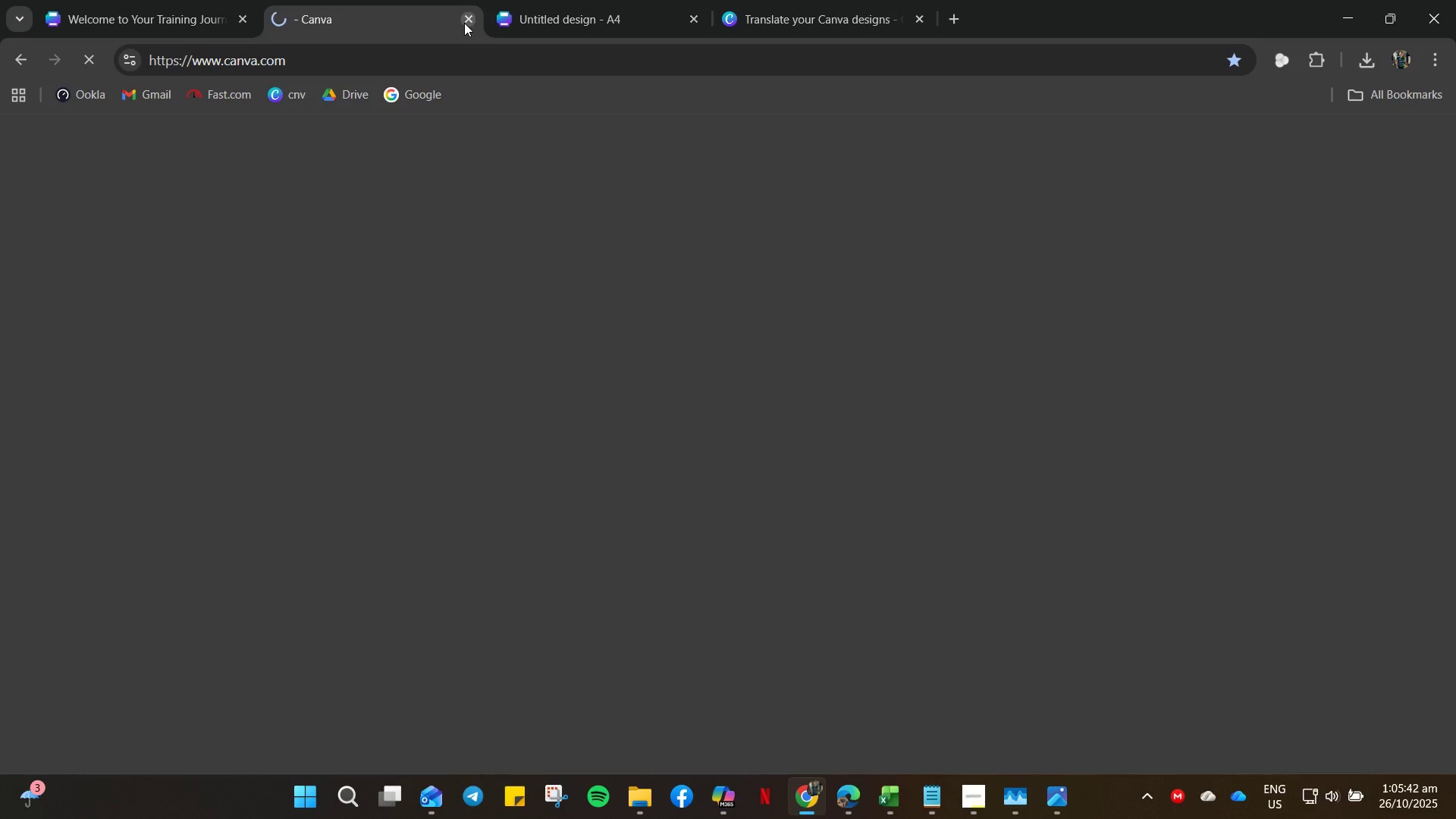 
left_click([464, 23])
 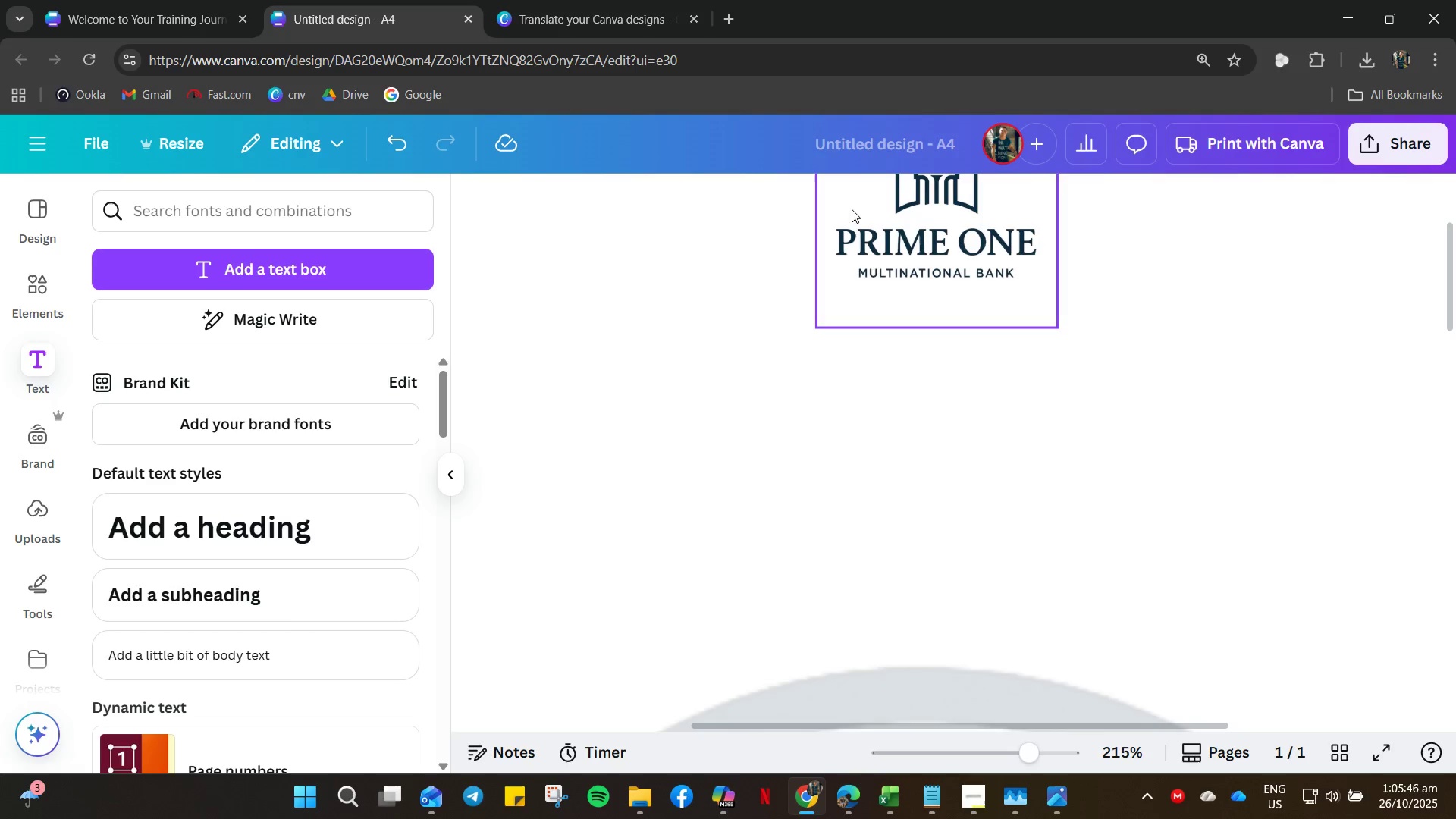 
left_click([861, 456])
 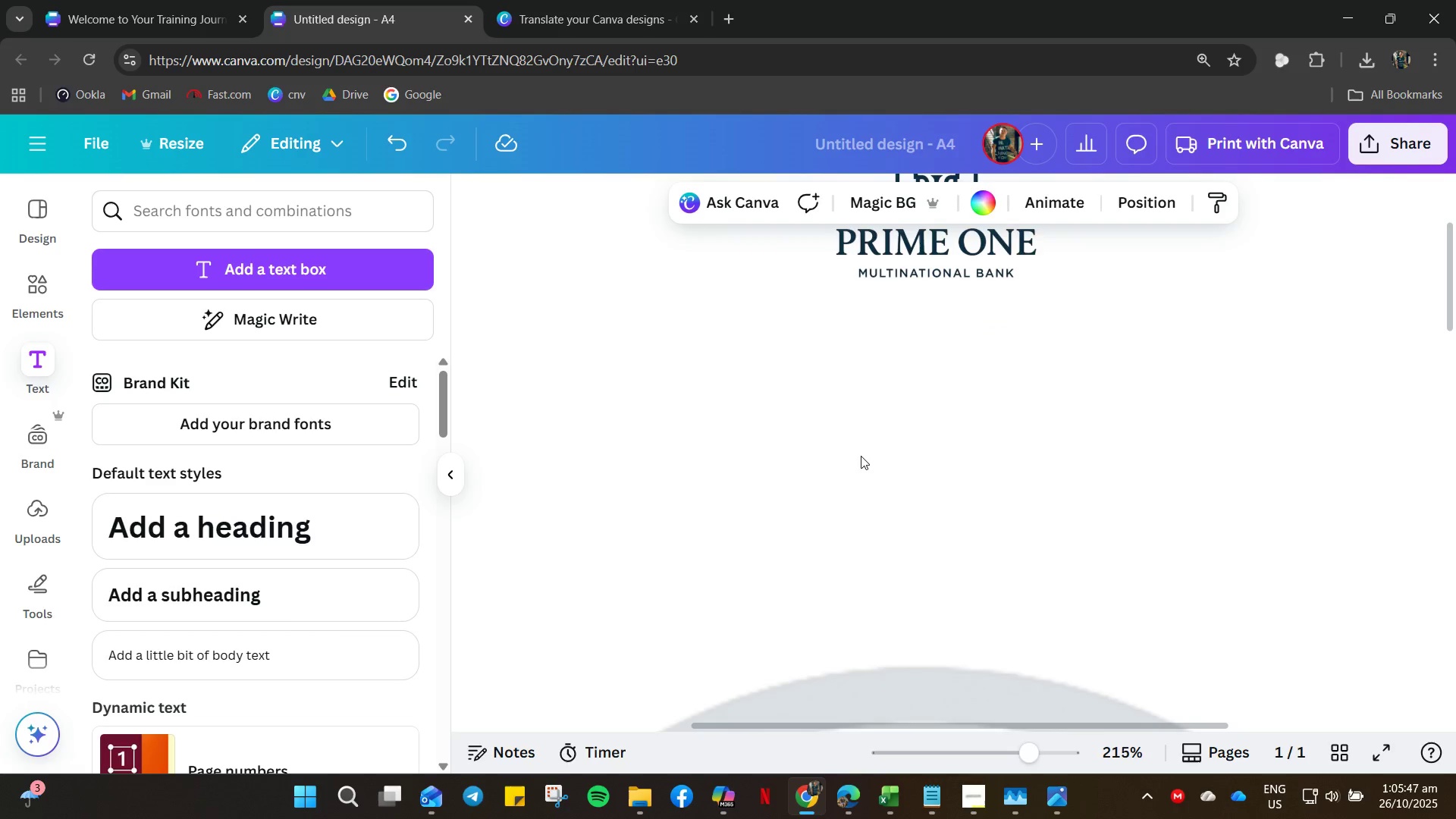 
key(Control+C)
 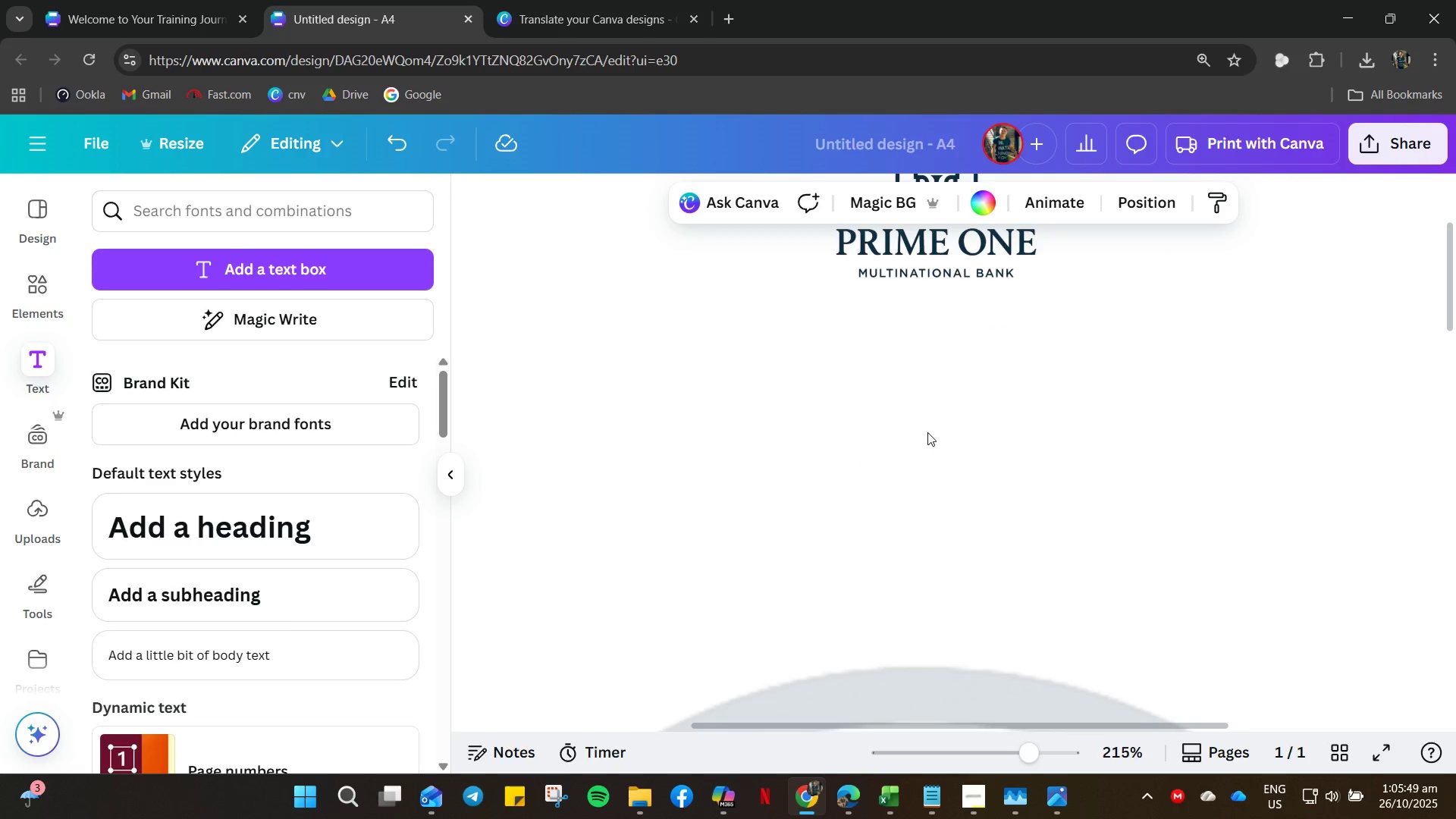 
hold_key(key=ControlLeft, duration=0.53)
scroll: coordinate [948, 544], scroll_direction: down, amount: 10.0
 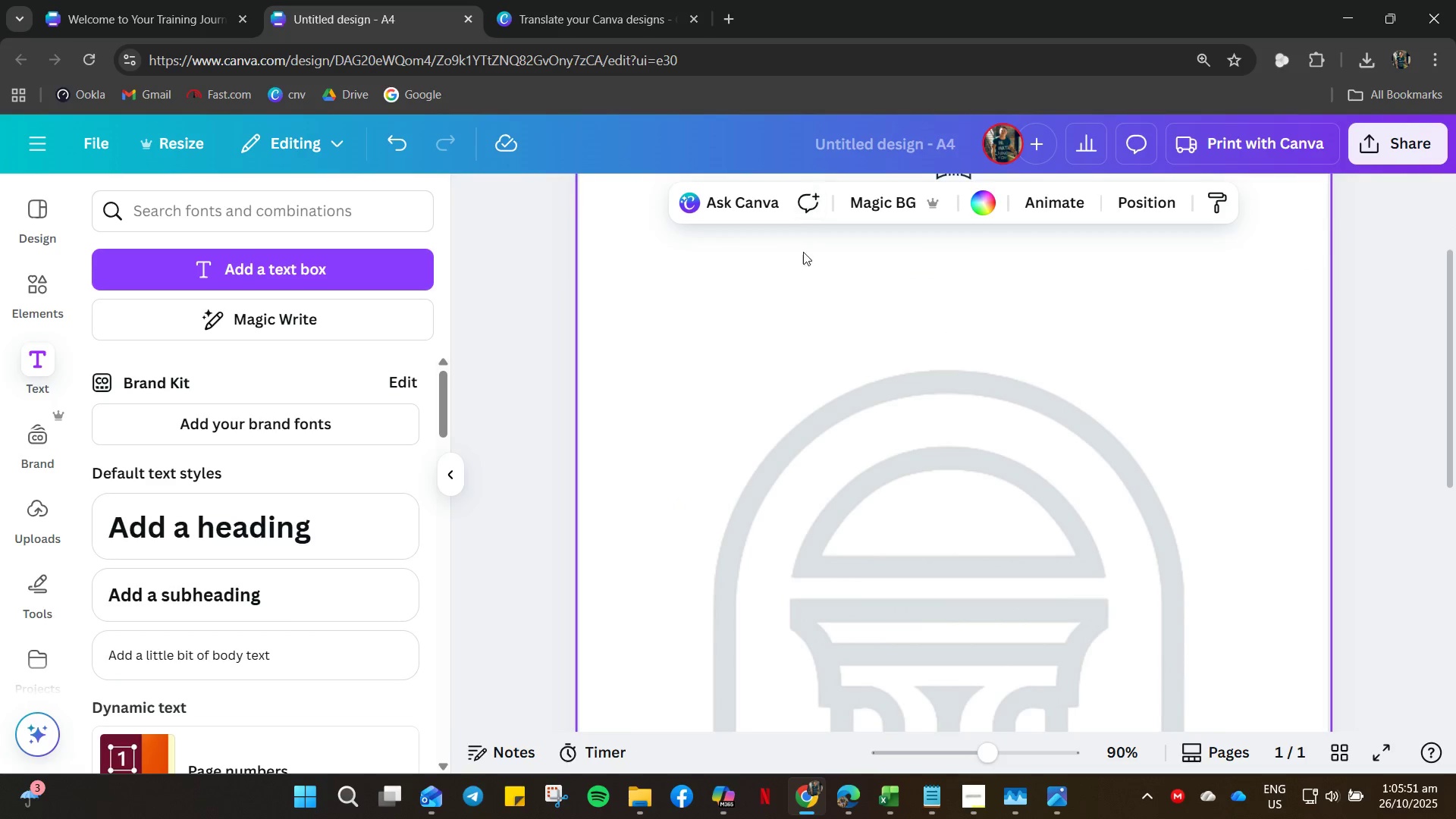 
left_click([793, 296])
 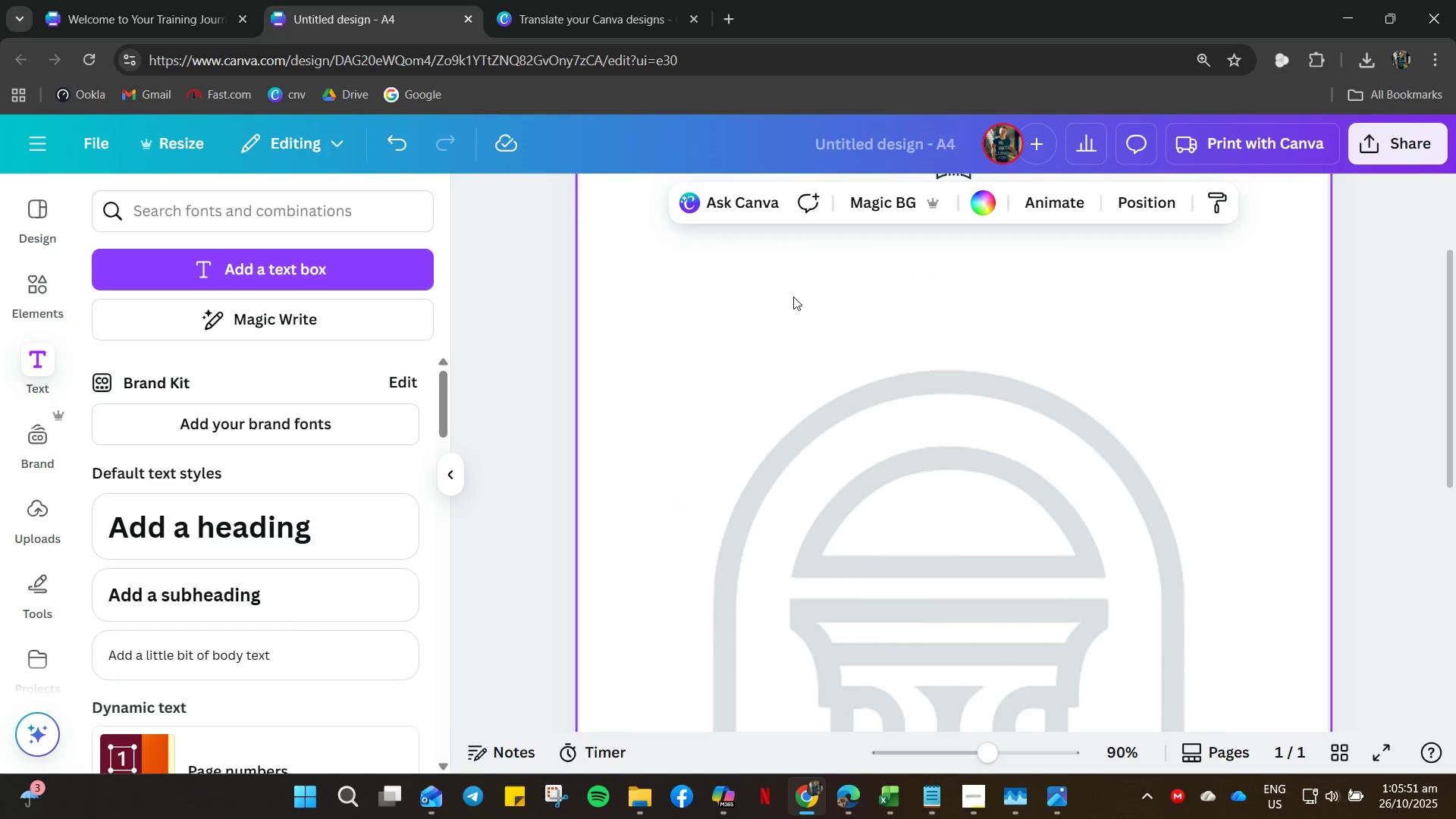 
key(Control+C)
 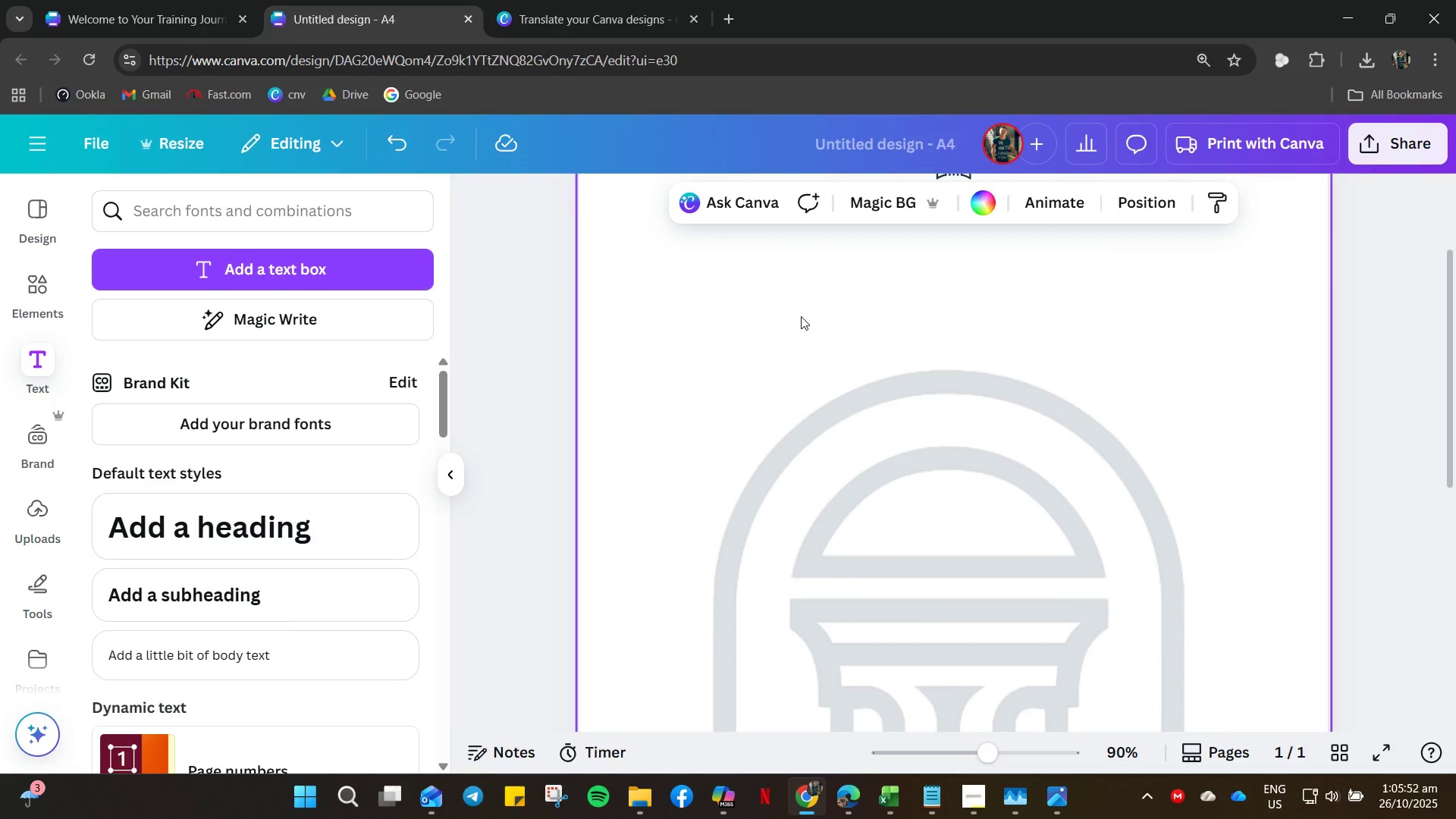 
left_click([801, 316])
 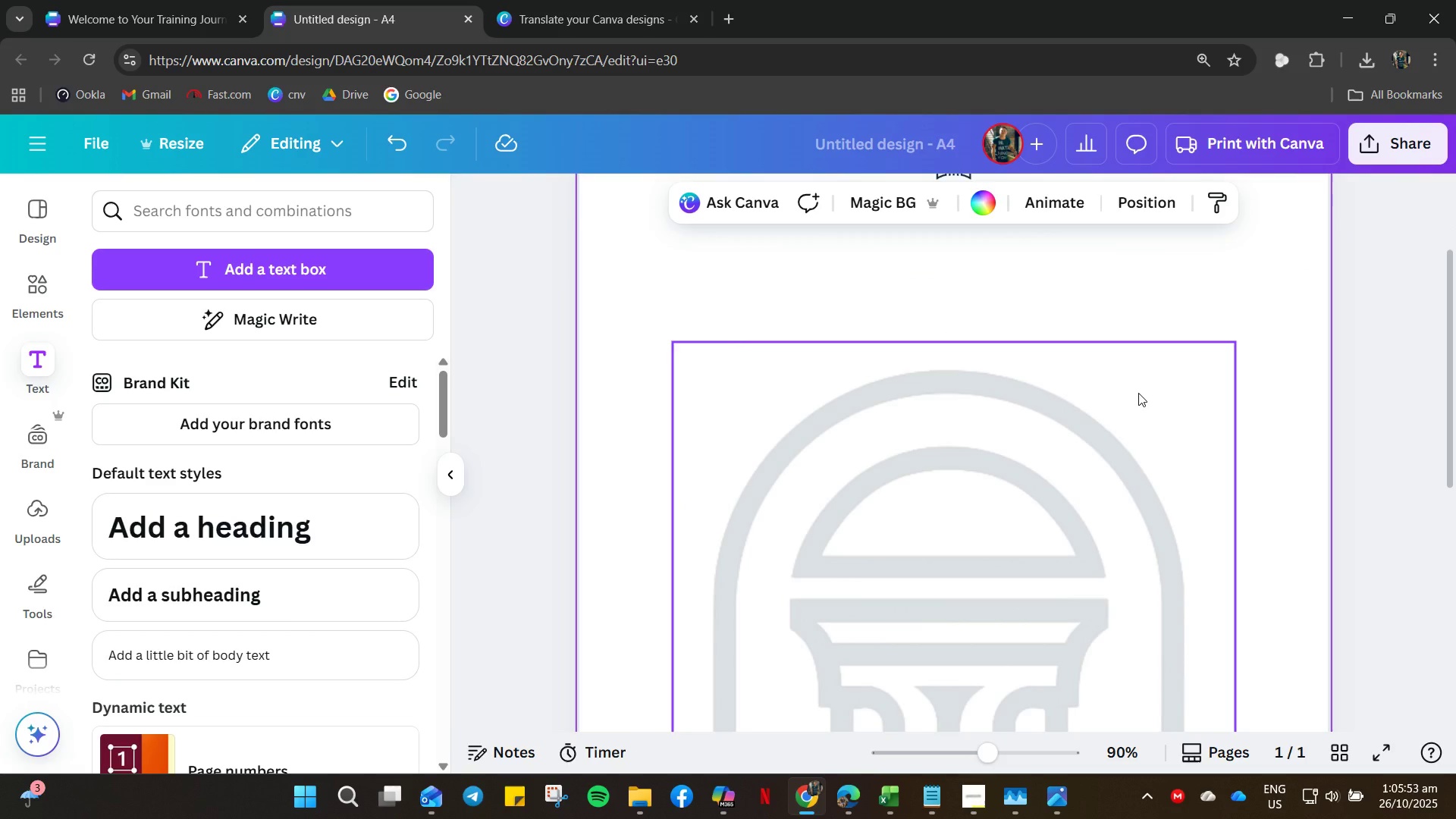 
key(Control+V)
 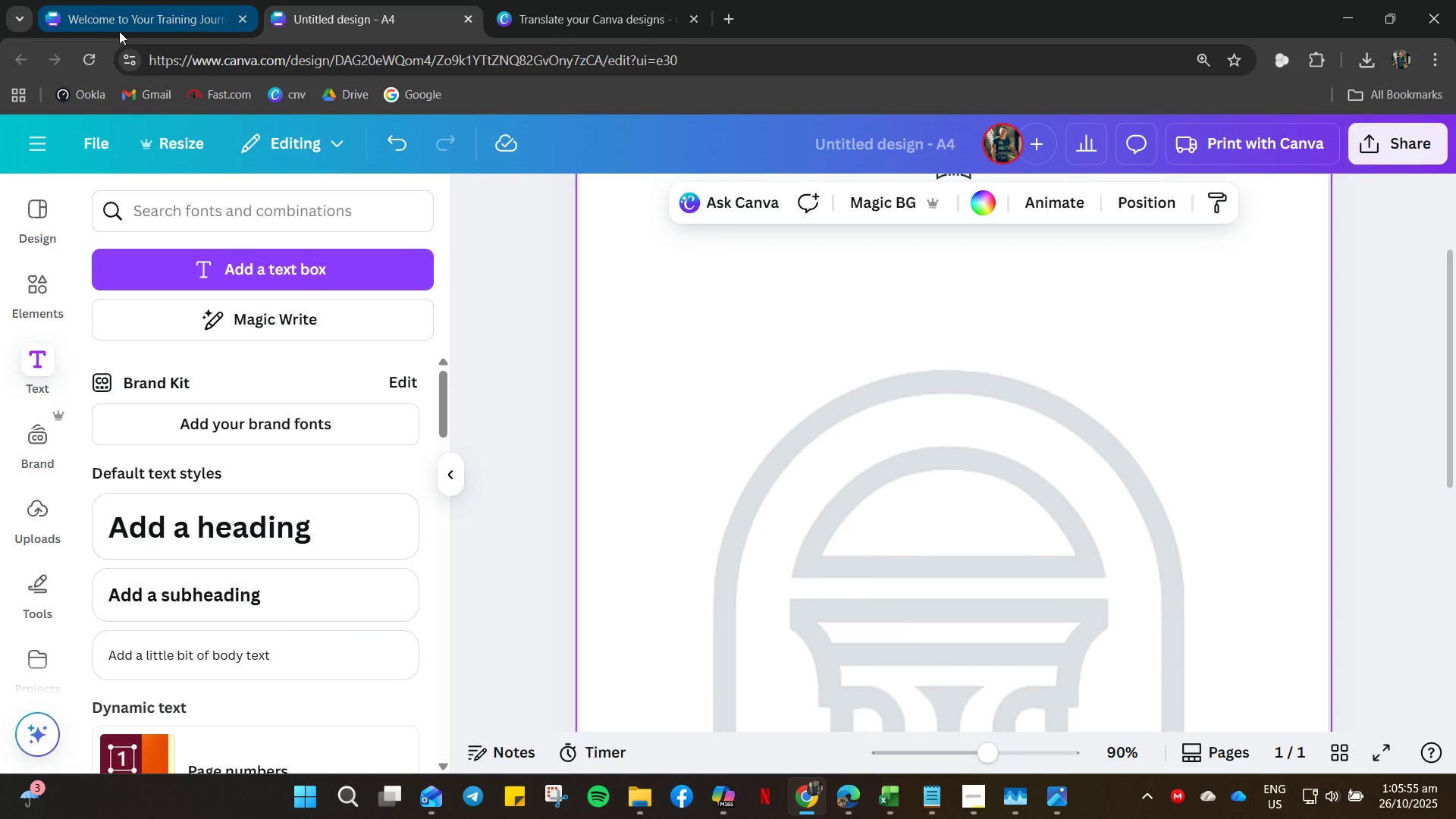 
left_click([80, 18])
 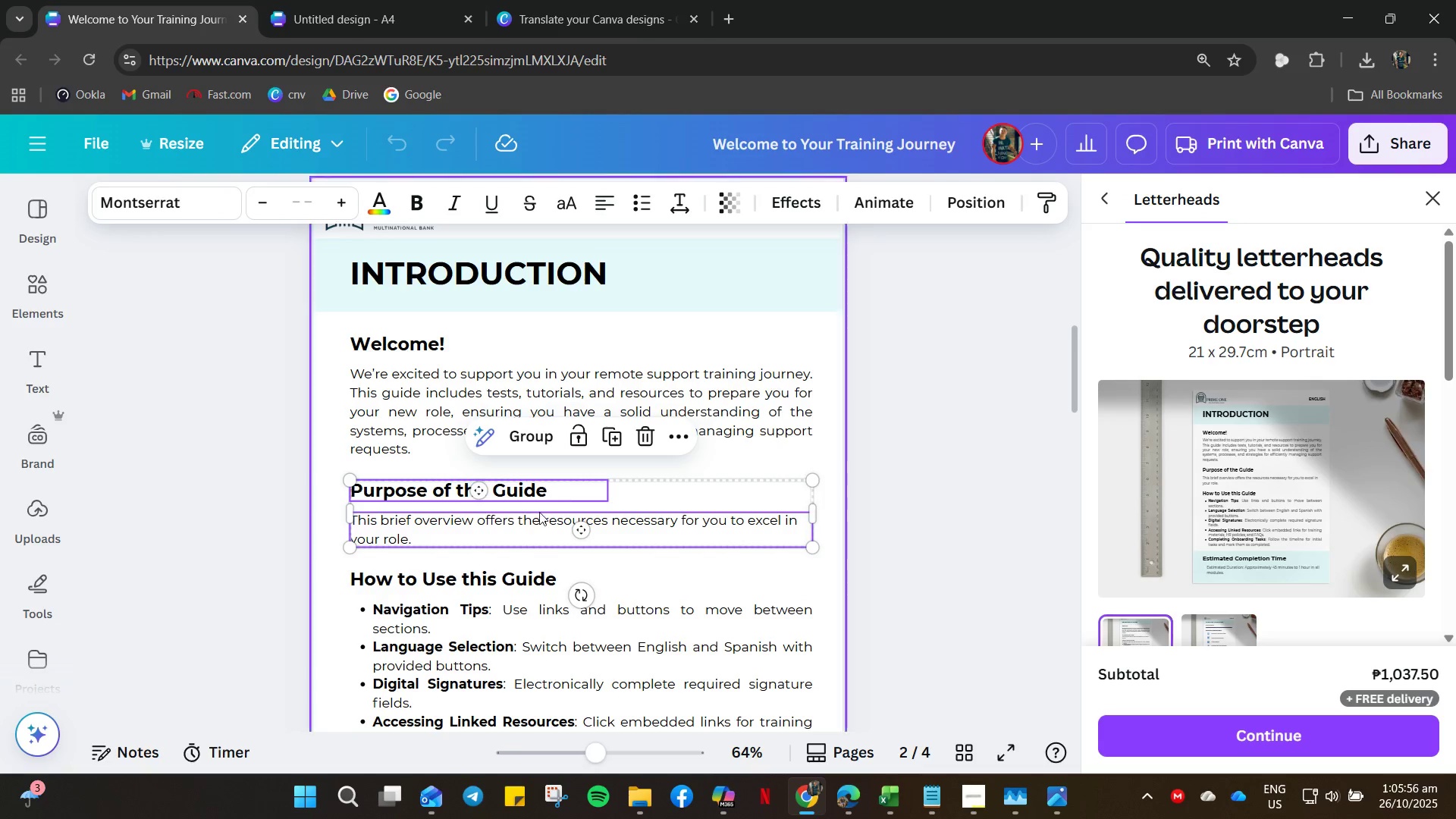 
right_click([536, 517])
 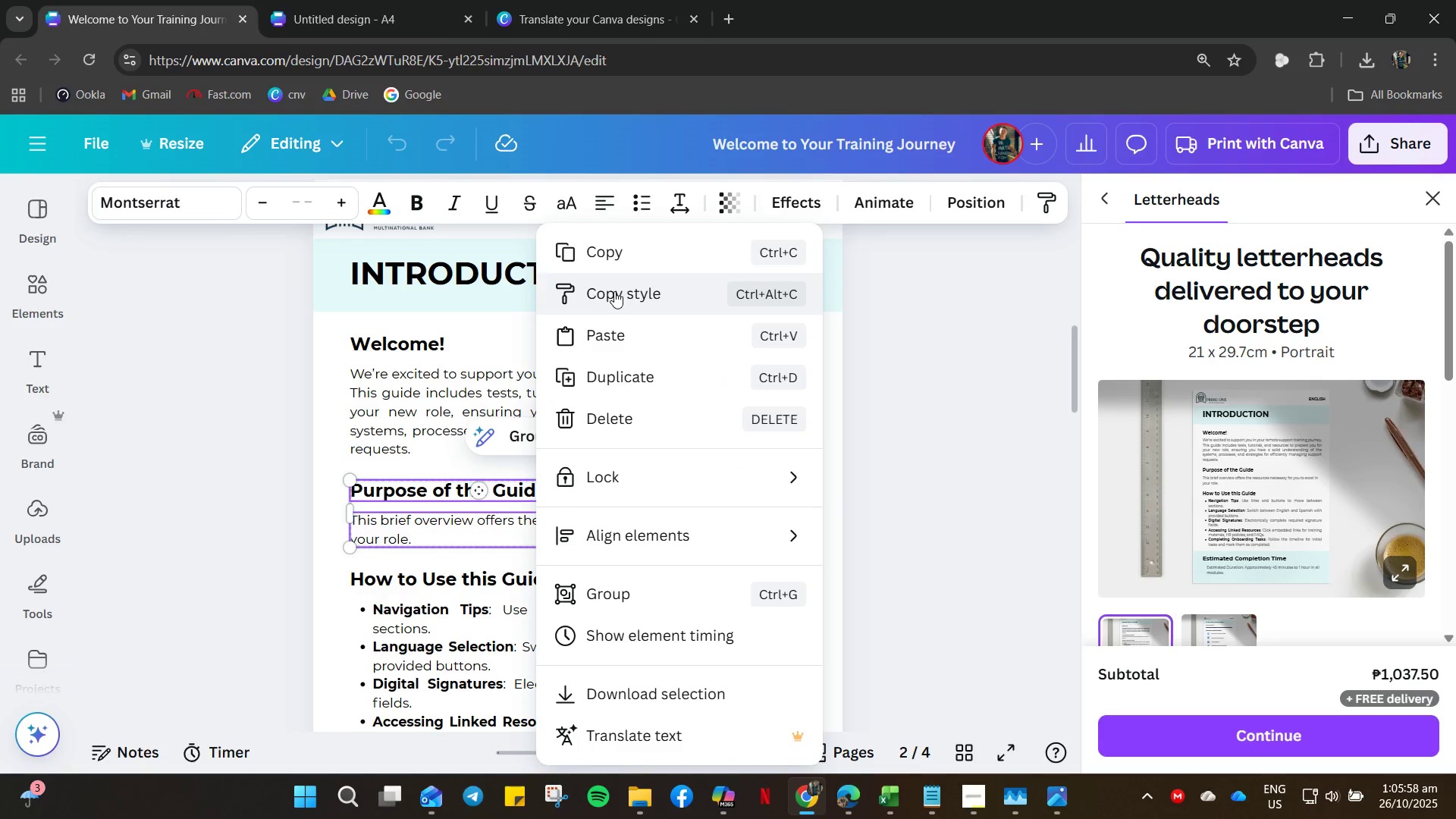 
left_click([616, 293])
 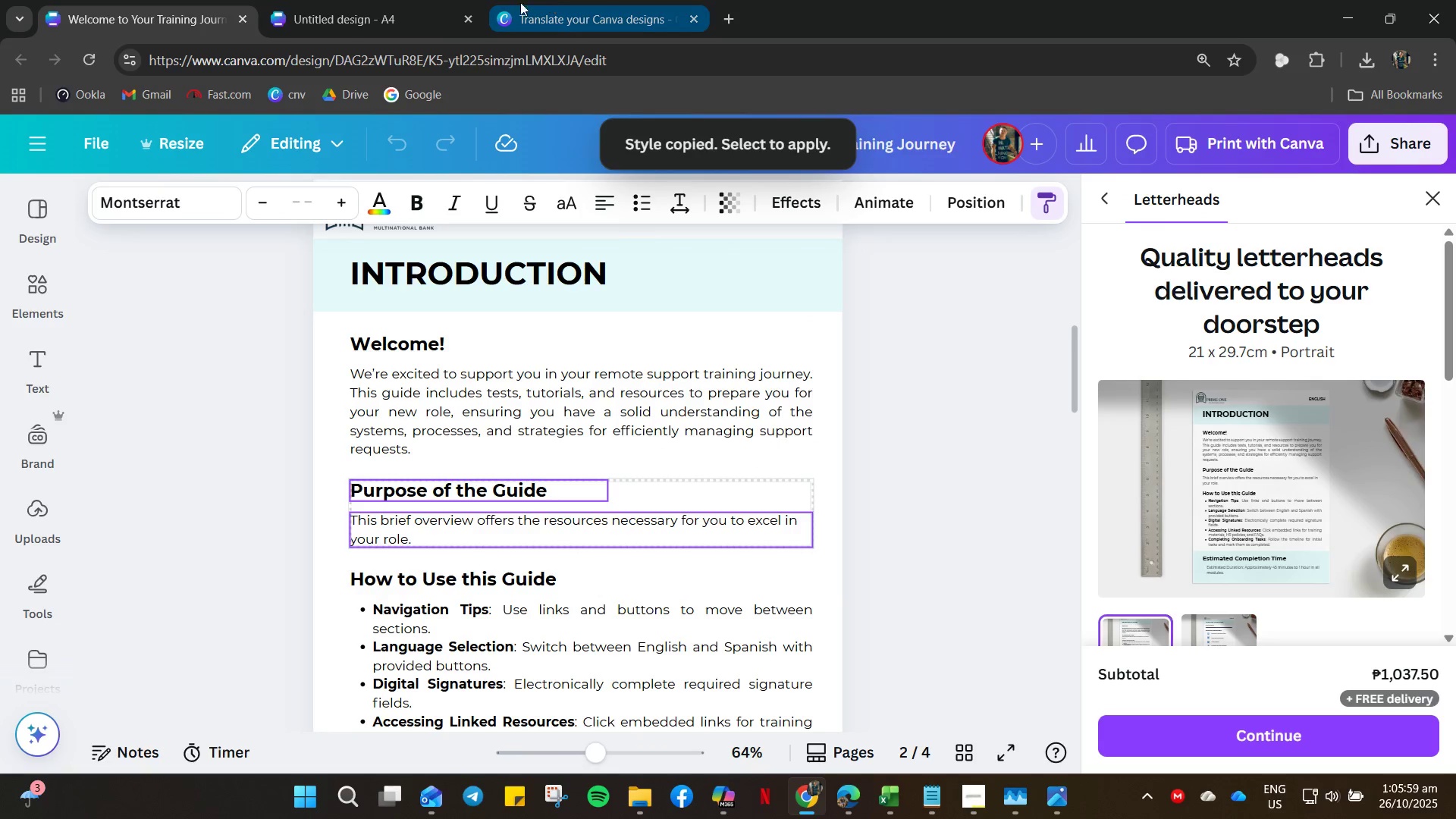 
left_click([435, 9])
 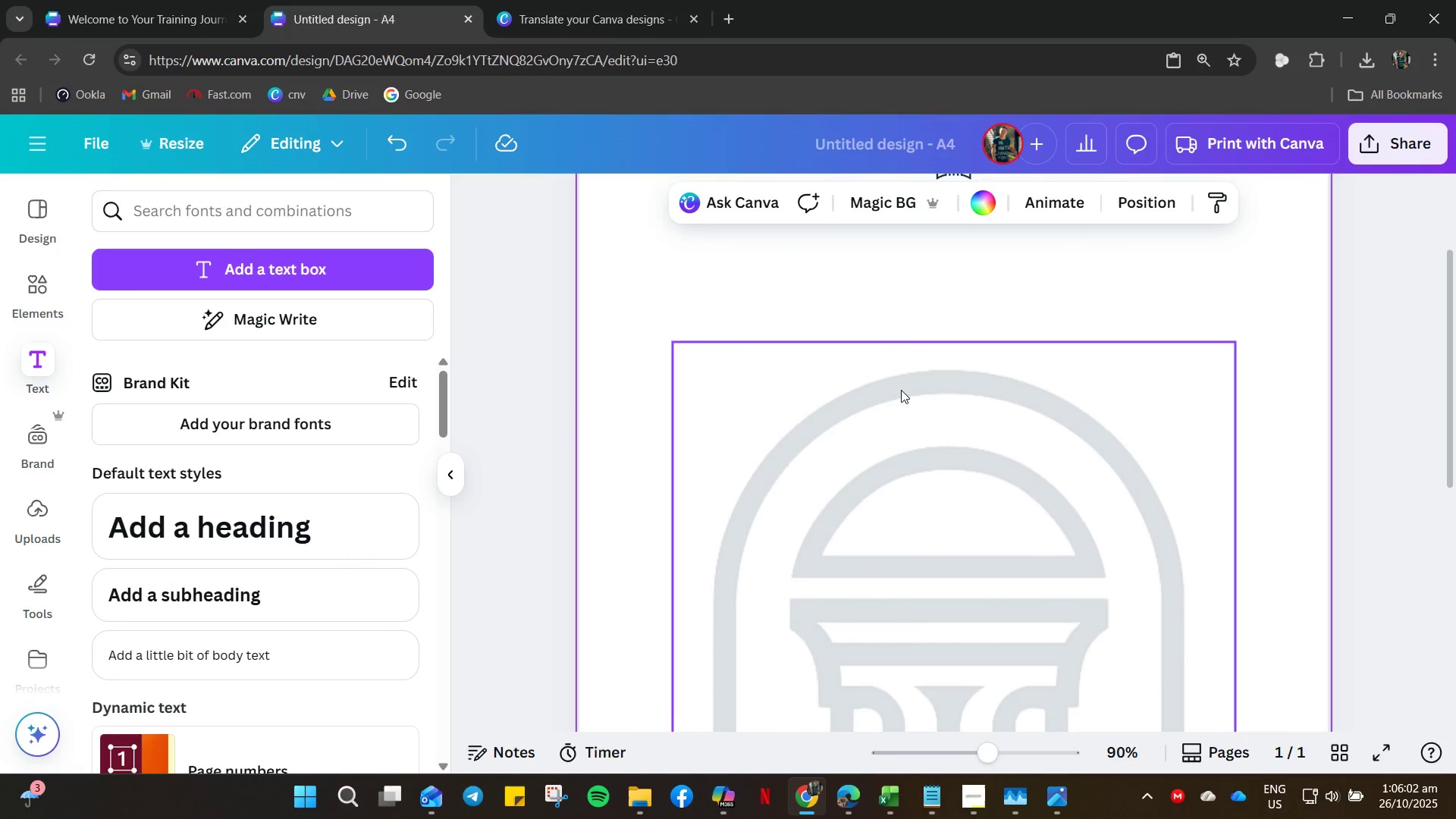 
scroll: coordinate [867, 384], scroll_direction: up, amount: 7.0
 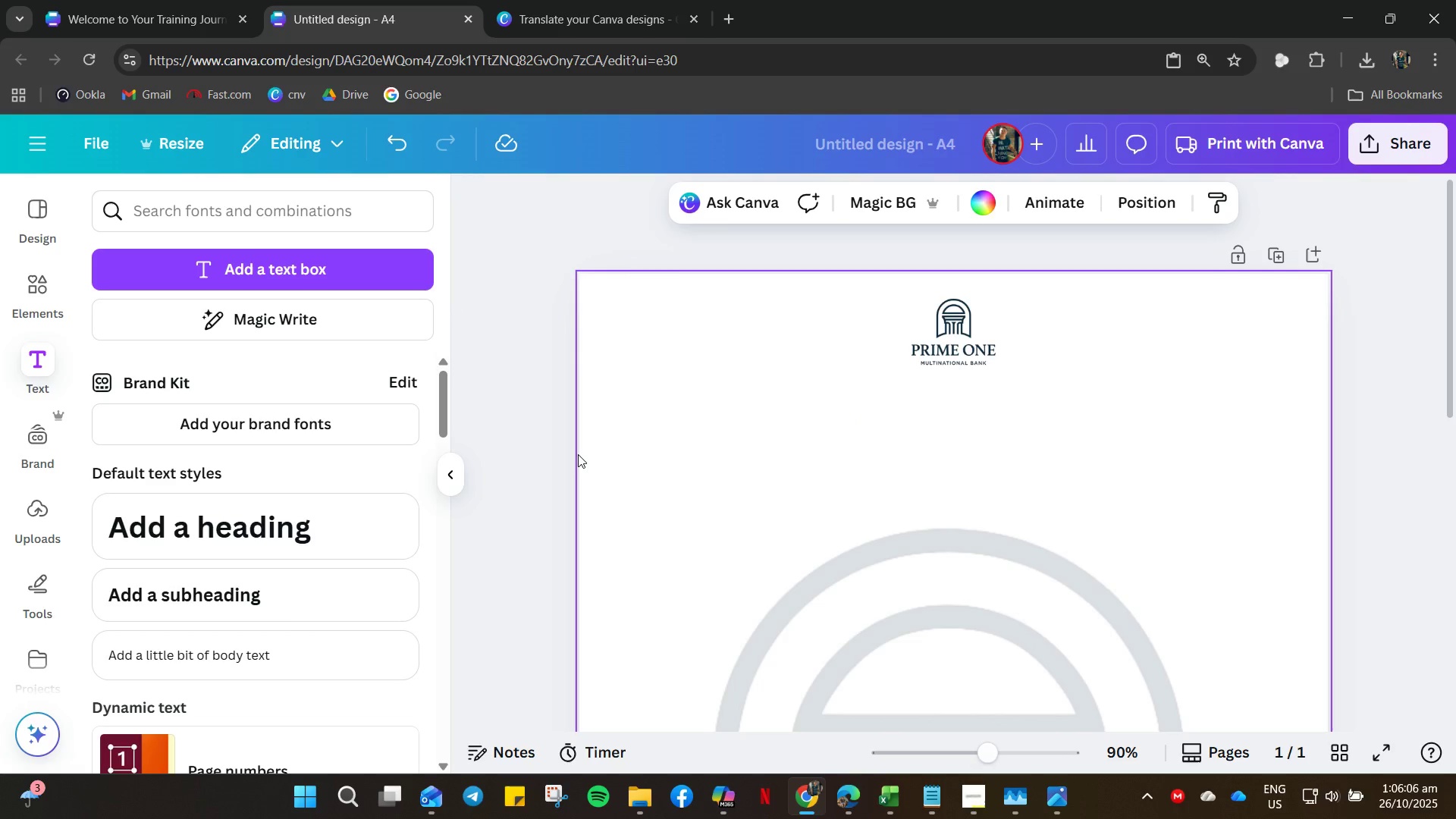 
key(Control+V)
 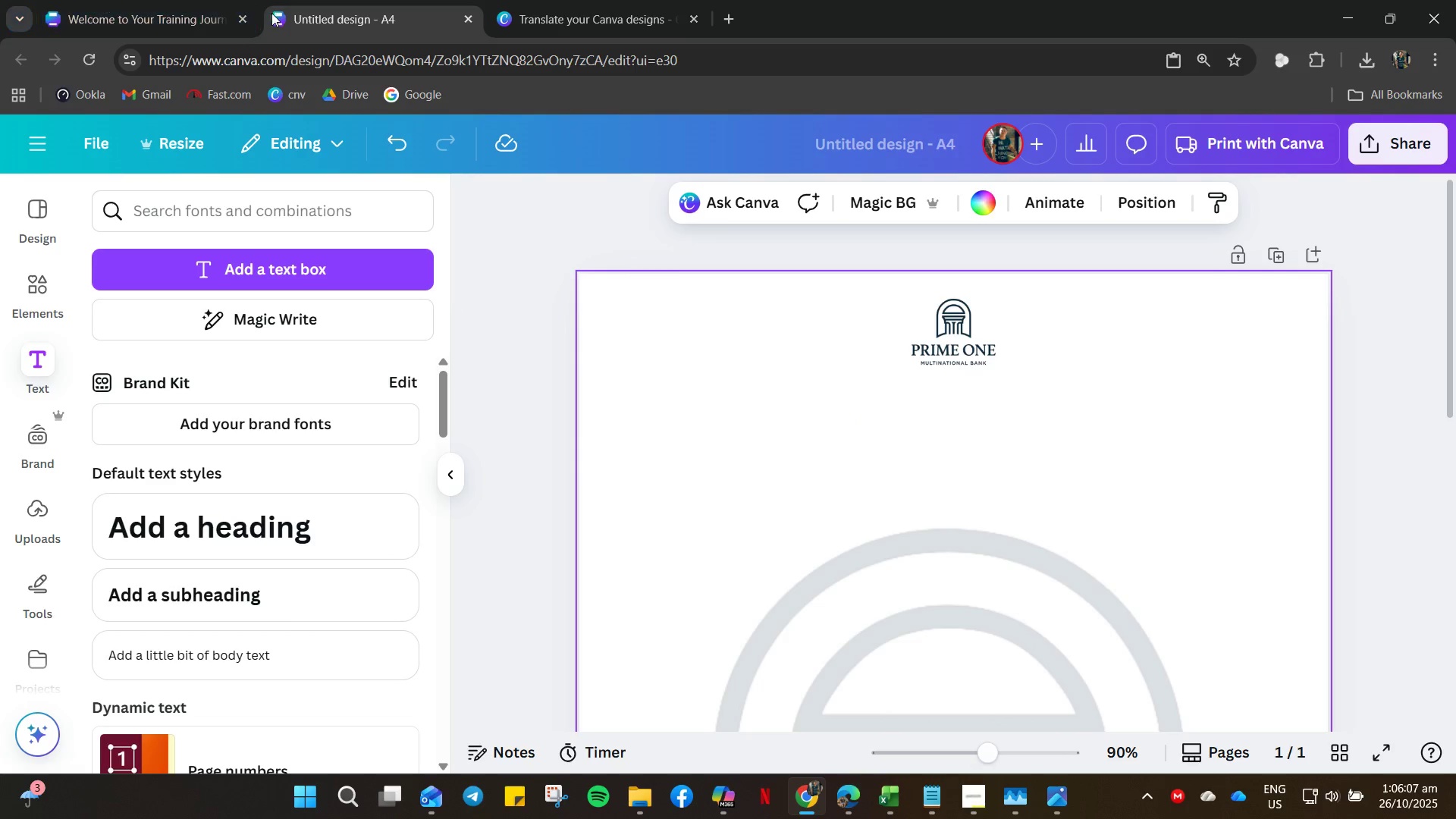 
left_click_drag(start_coordinate=[73, 77], to_coordinate=[95, 39])
 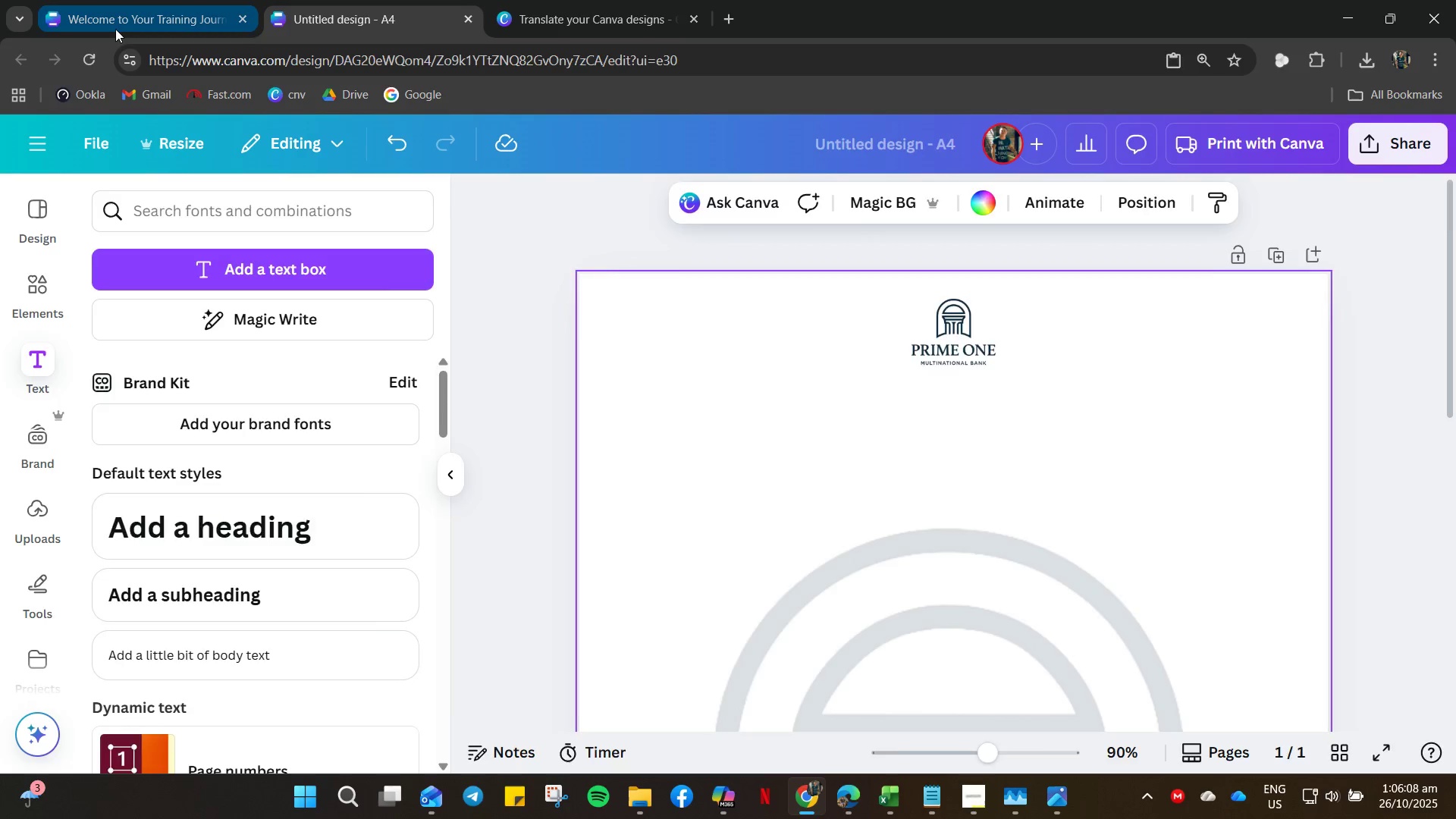 
double_click([115, 29])
 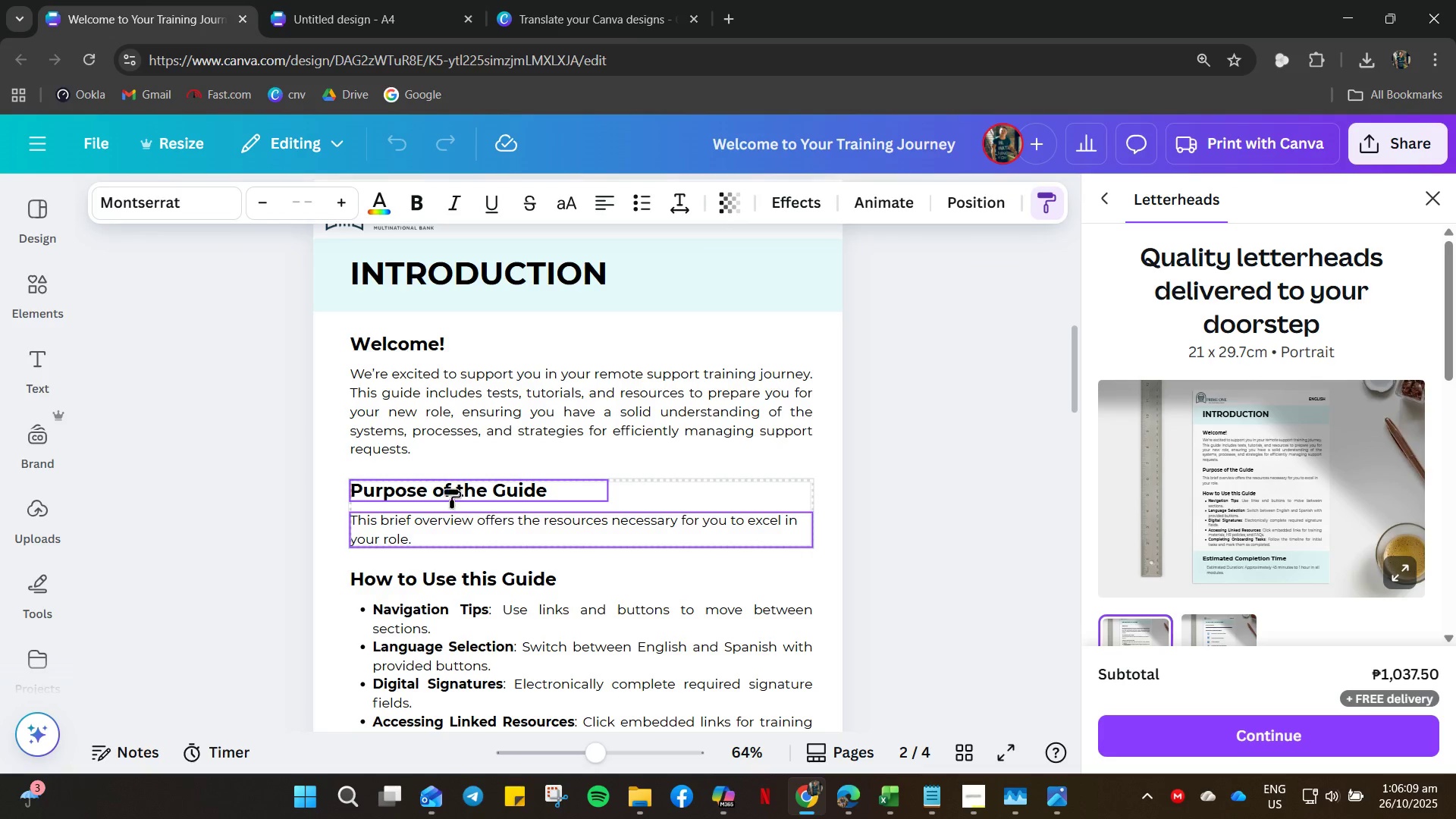 
right_click([453, 535])
 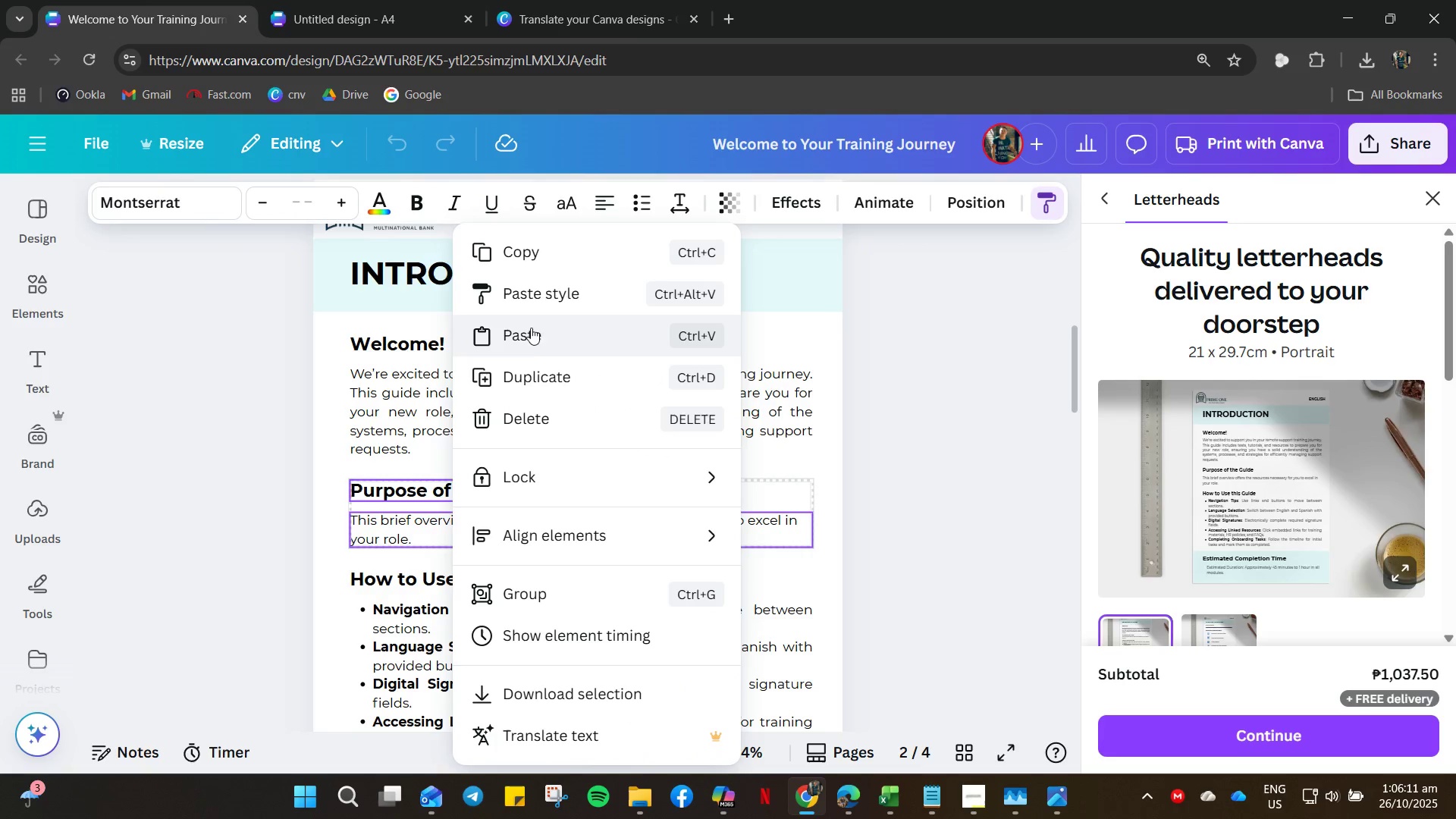 
left_click([536, 263])
 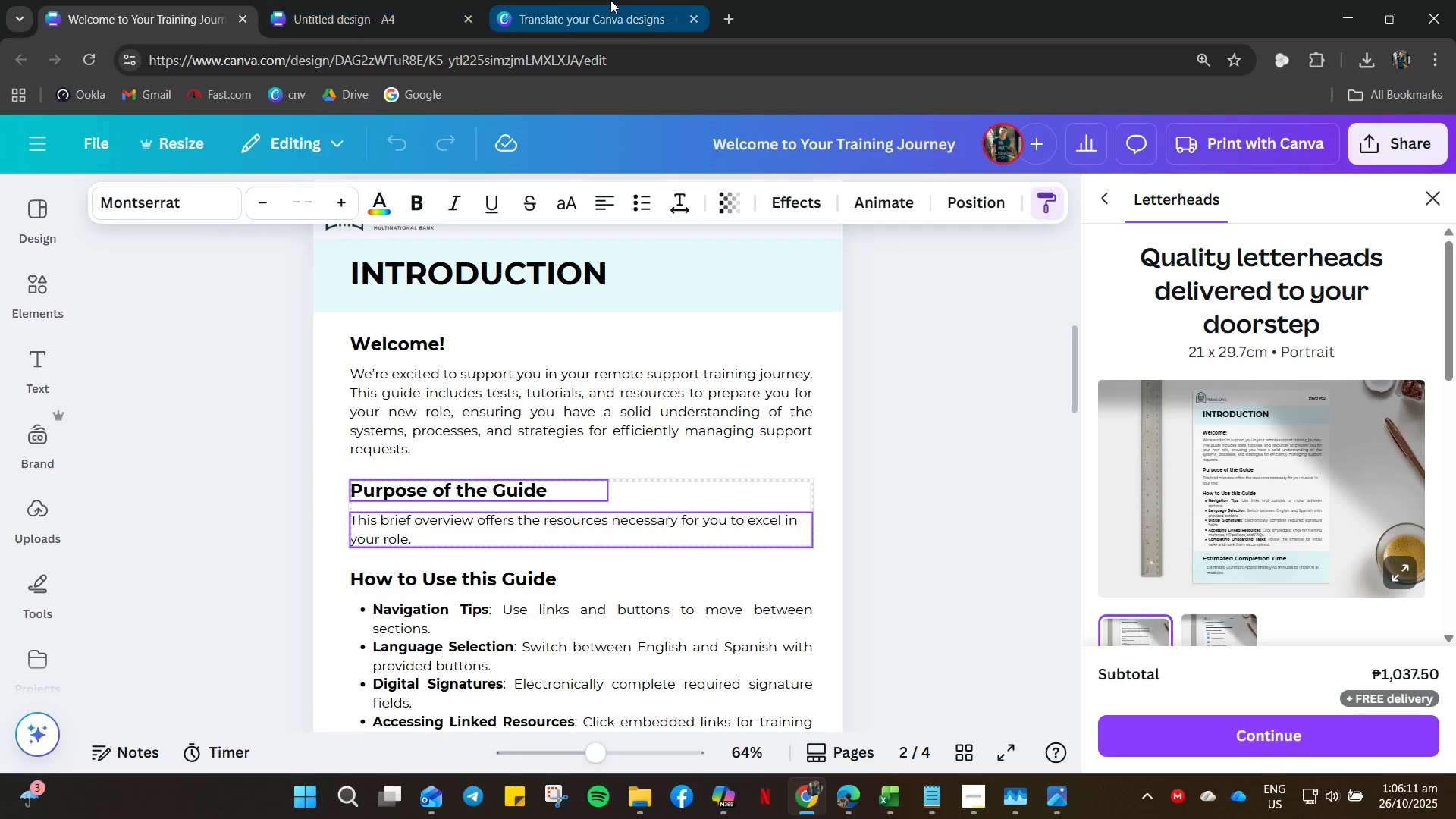 
left_click([610, 0])
 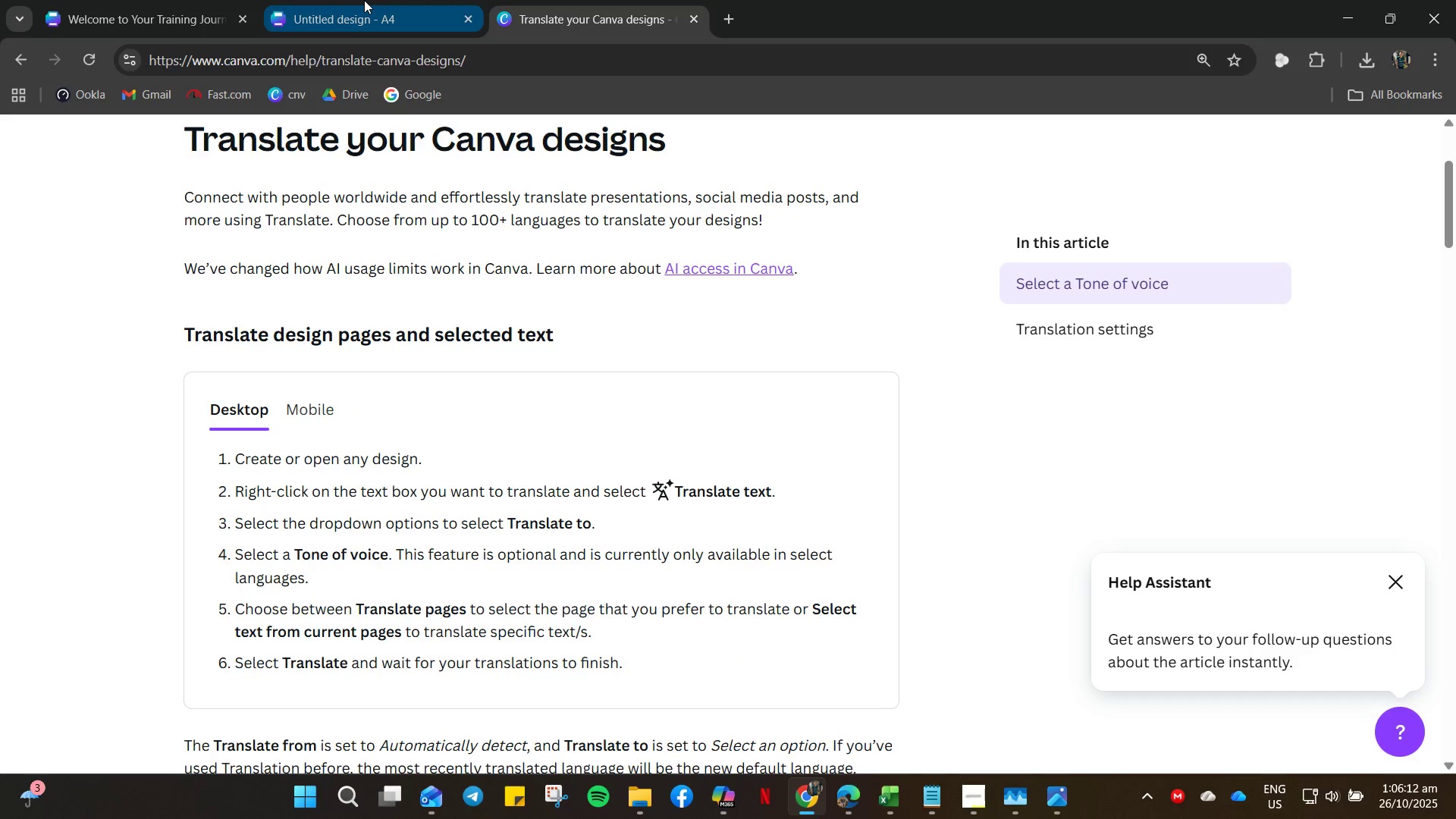 
left_click([364, 0])
 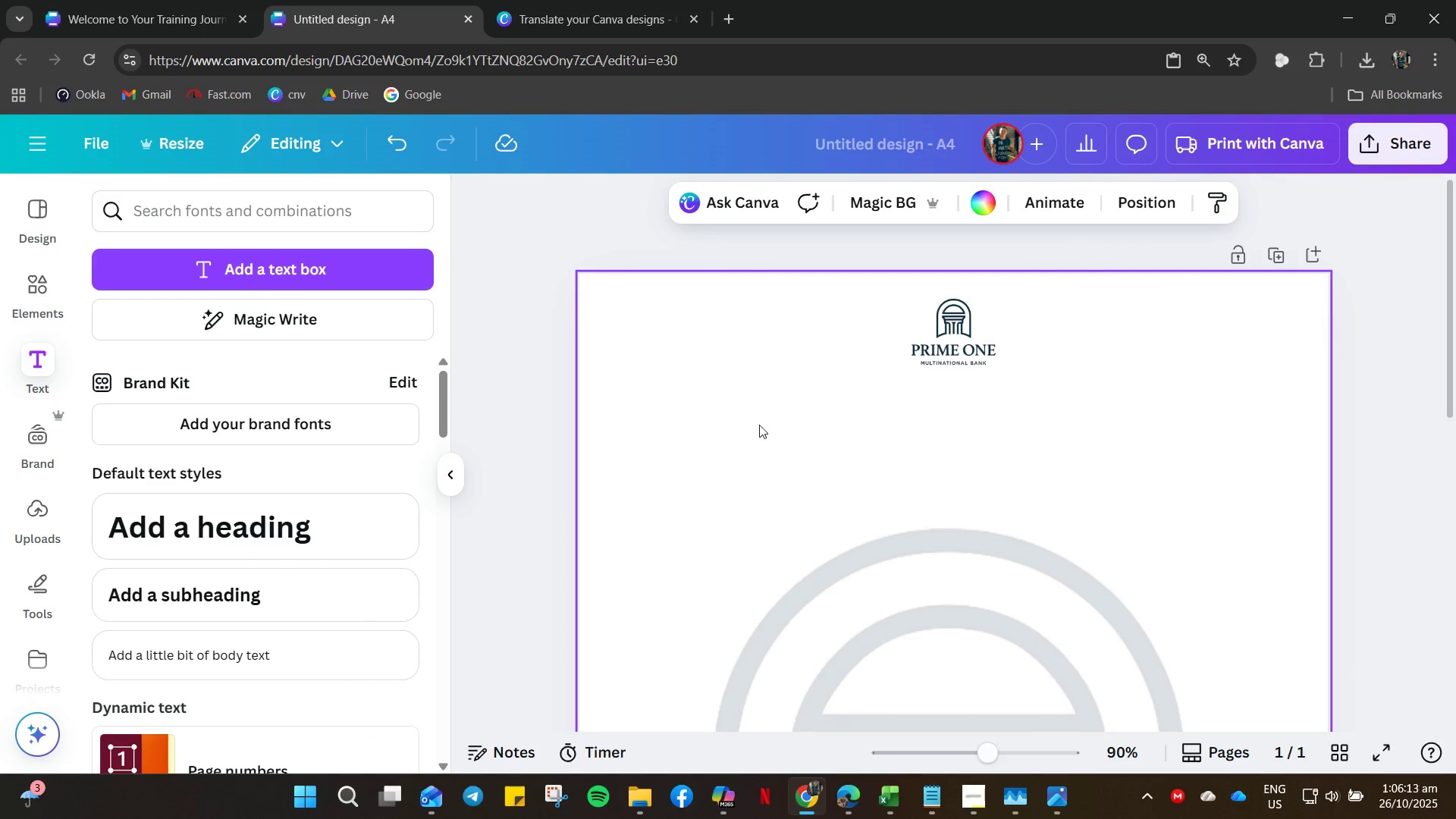 
key(Control+V)
 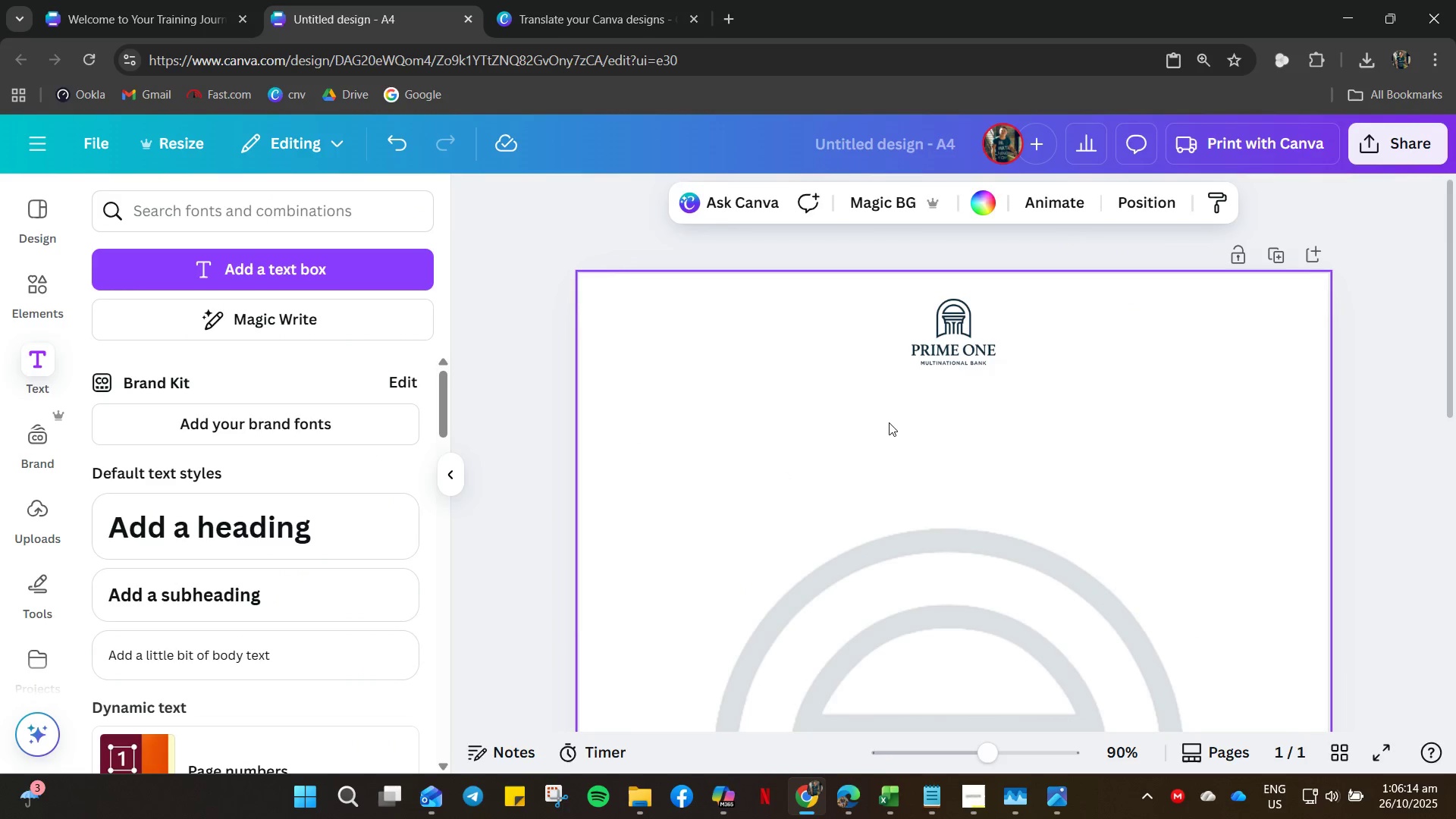 
left_click([888, 421])
 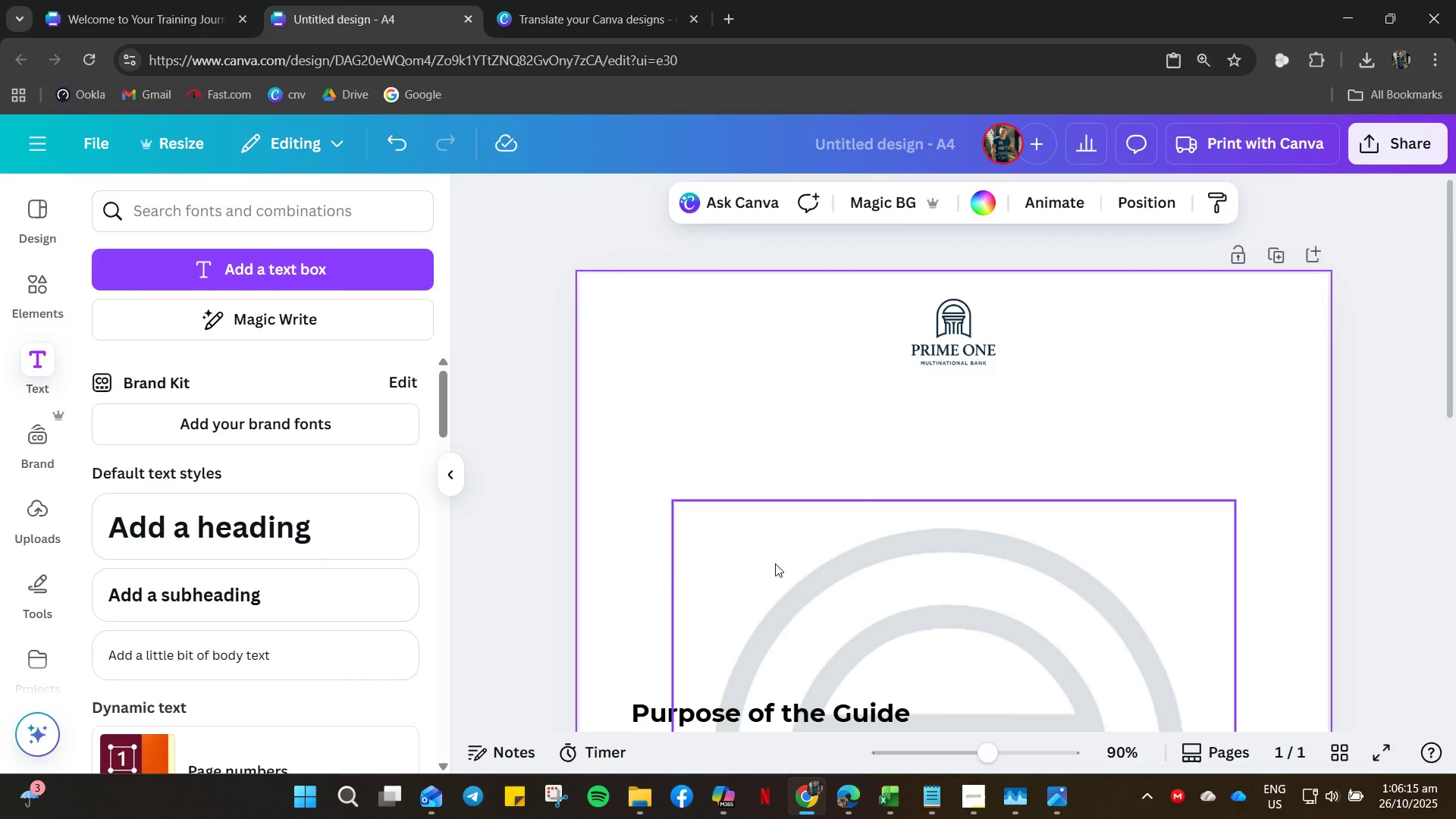 
scroll: coordinate [773, 567], scroll_direction: down, amount: 4.0
 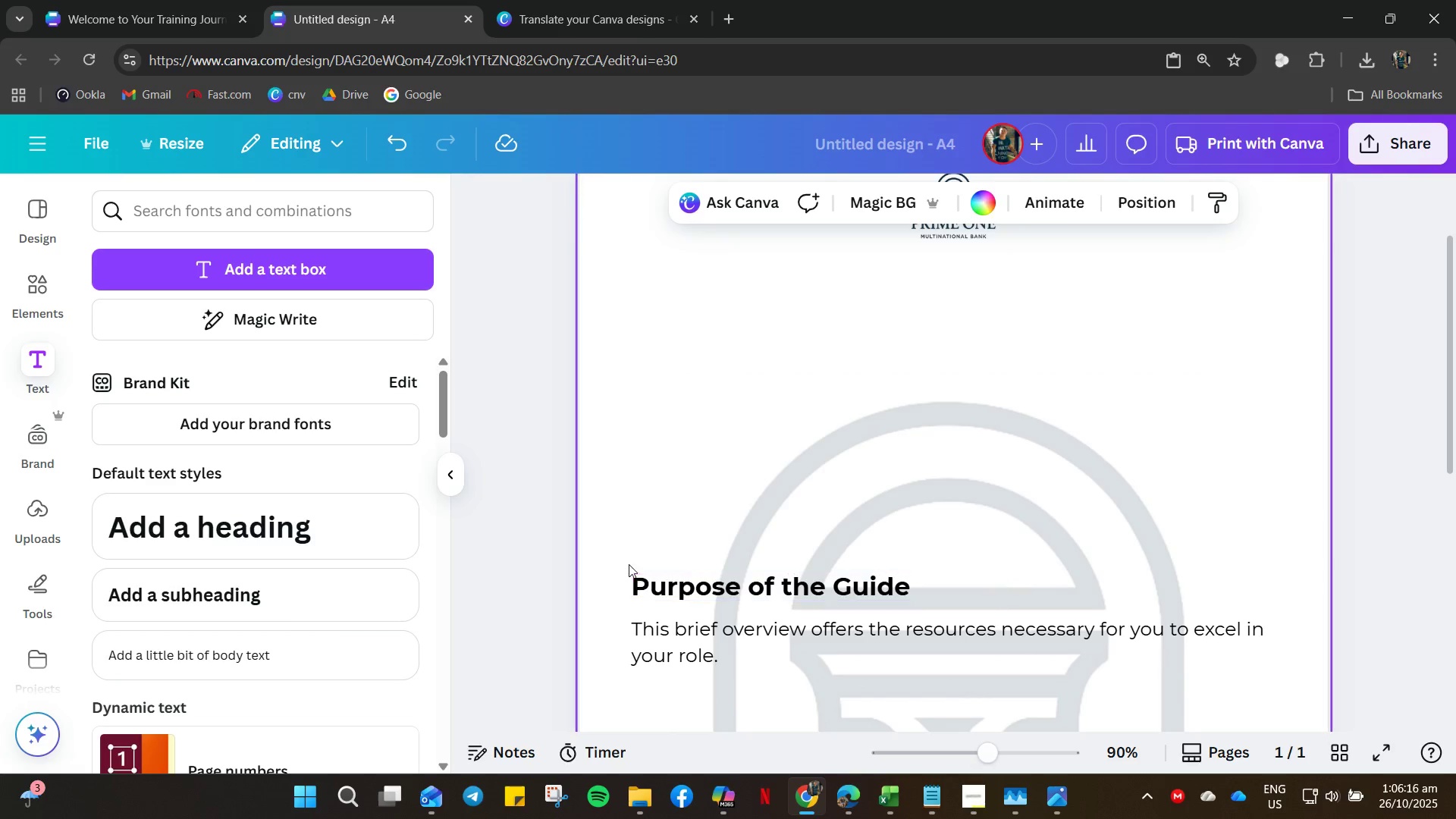 
left_click_drag(start_coordinate=[621, 557], to_coordinate=[651, 642])
 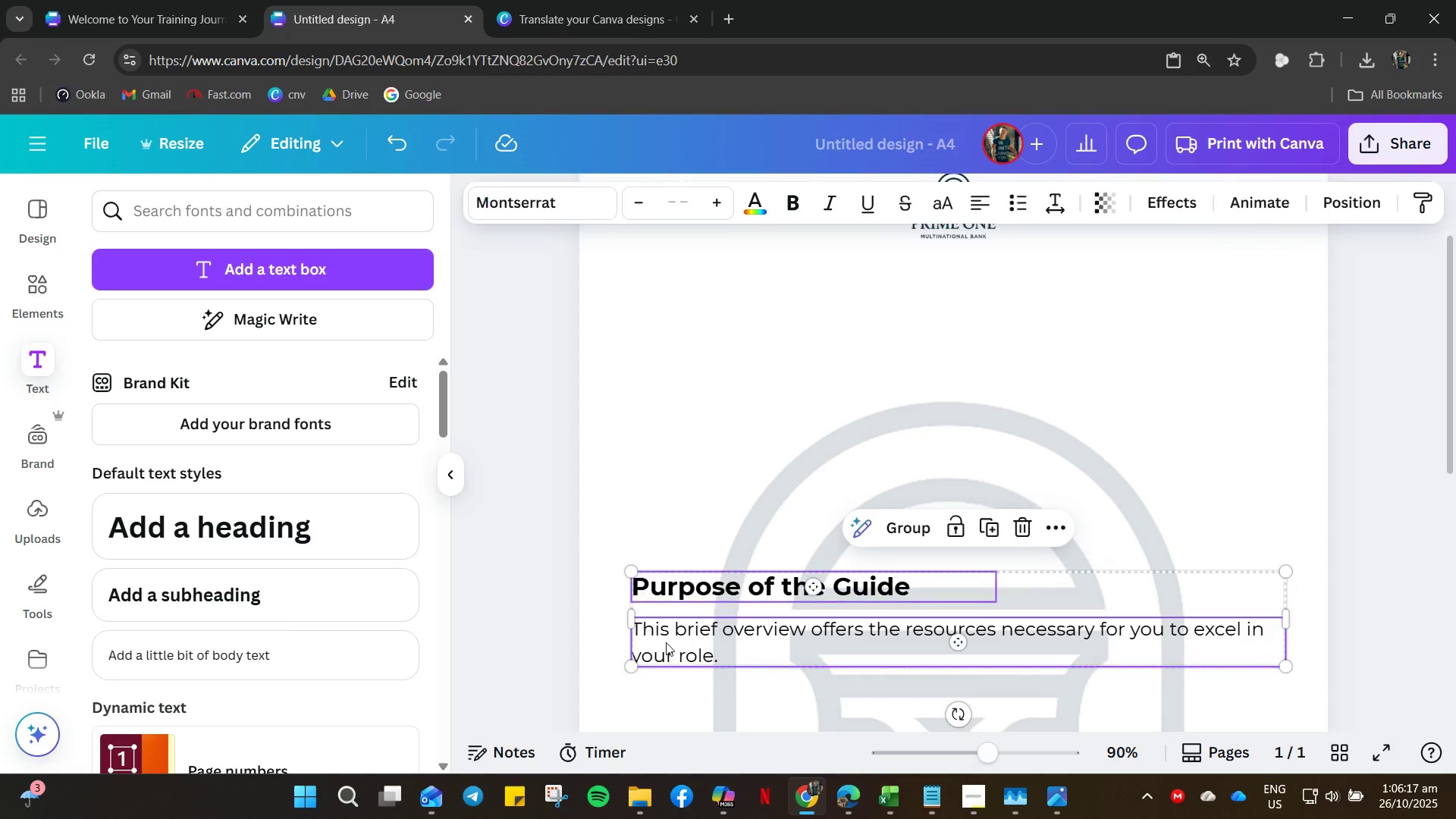 
double_click([666, 642])
 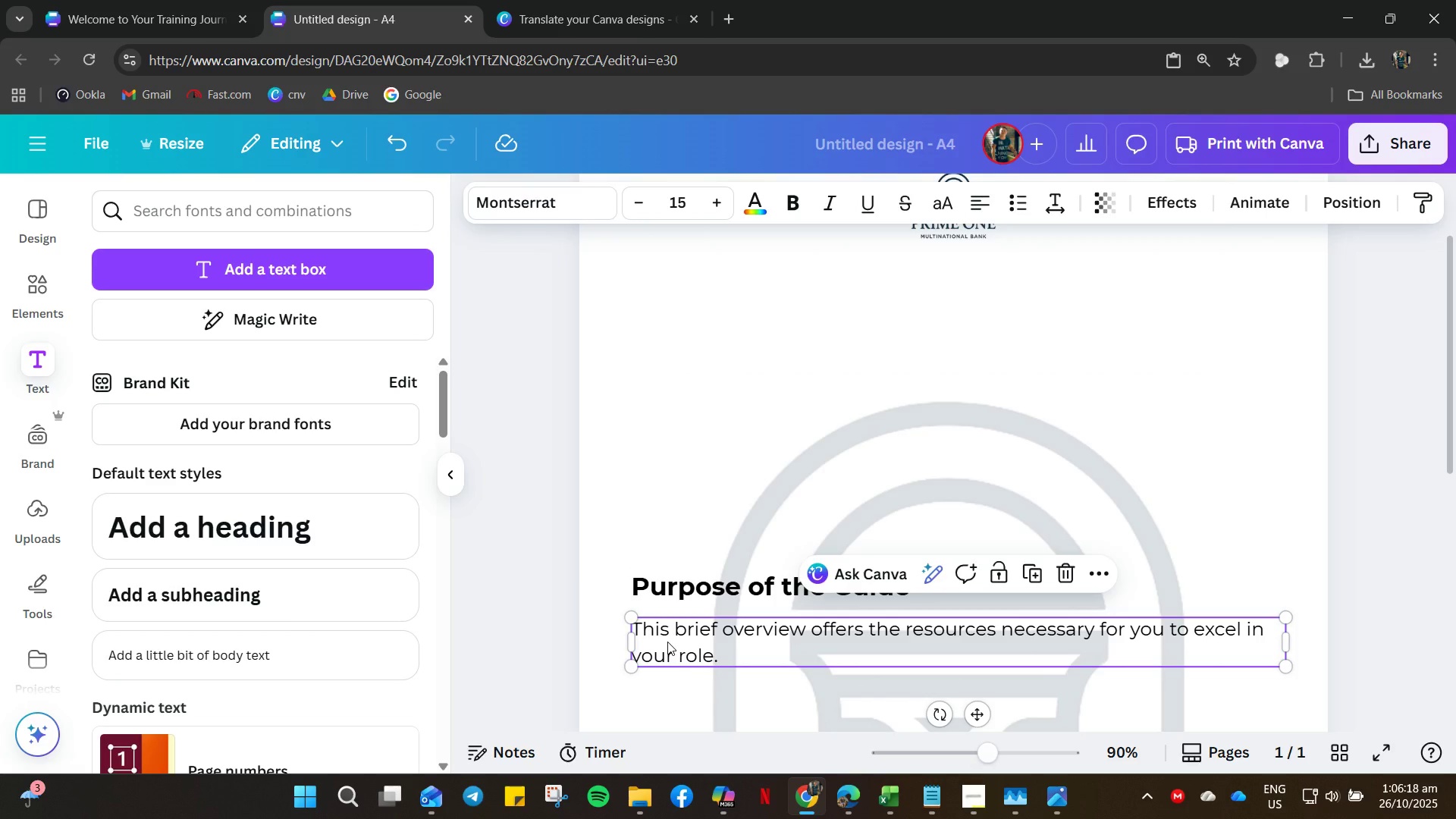 
left_click([667, 642])
 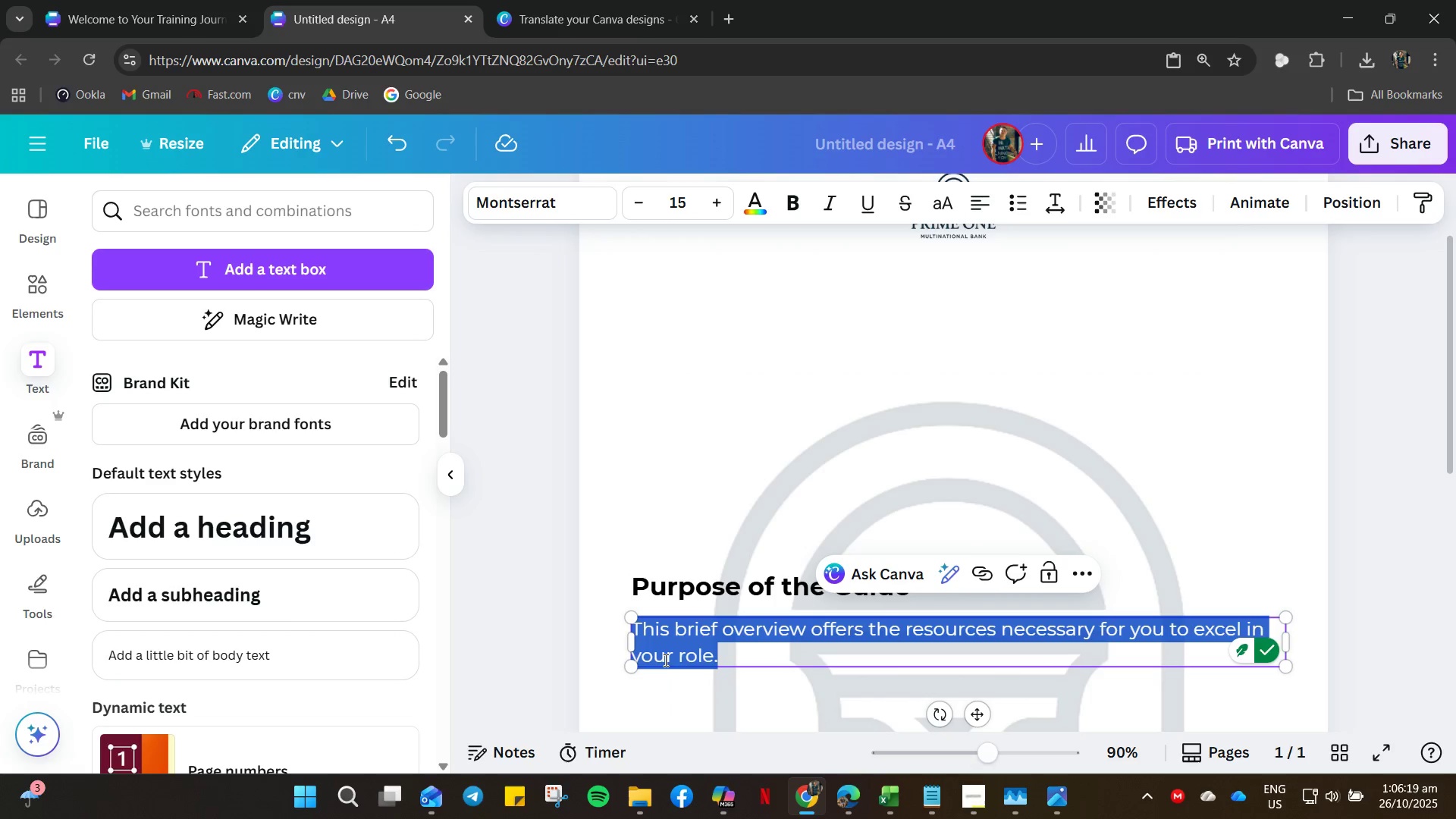 
left_click([655, 701])
 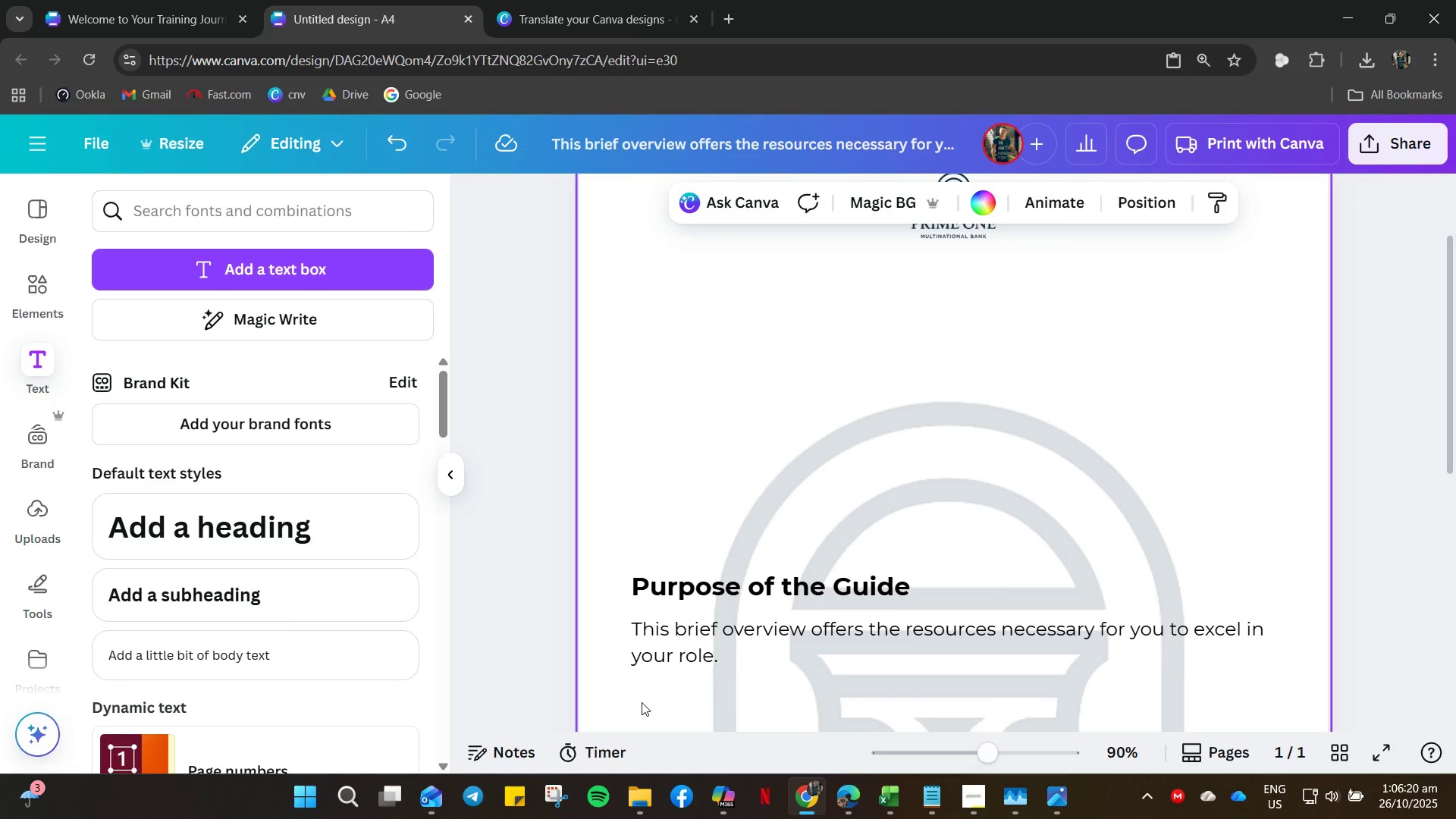 
left_click_drag(start_coordinate=[642, 702], to_coordinate=[671, 562])
 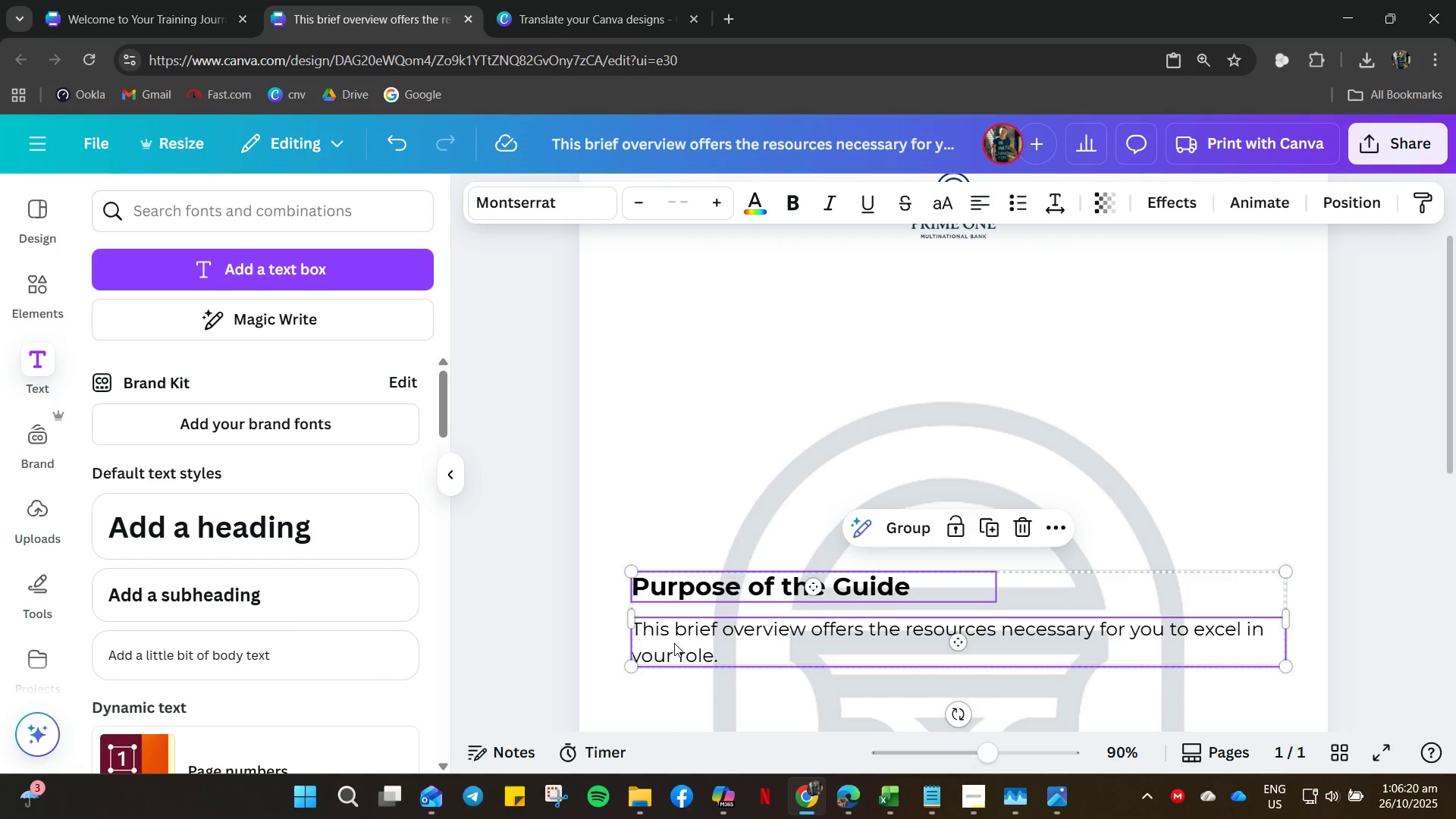 
left_click_drag(start_coordinate=[674, 643], to_coordinate=[795, 327])
 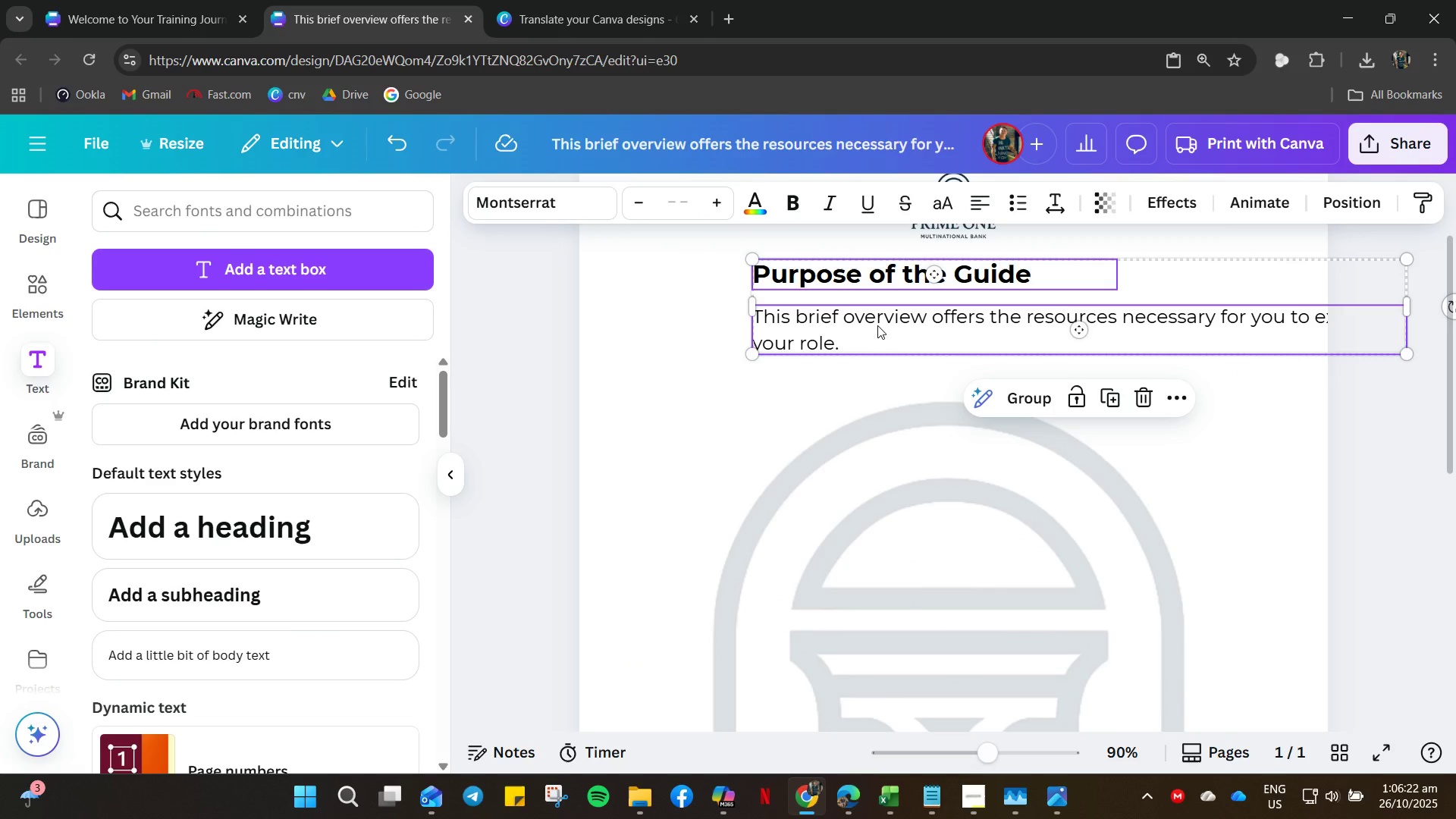 
left_click([877, 325])
 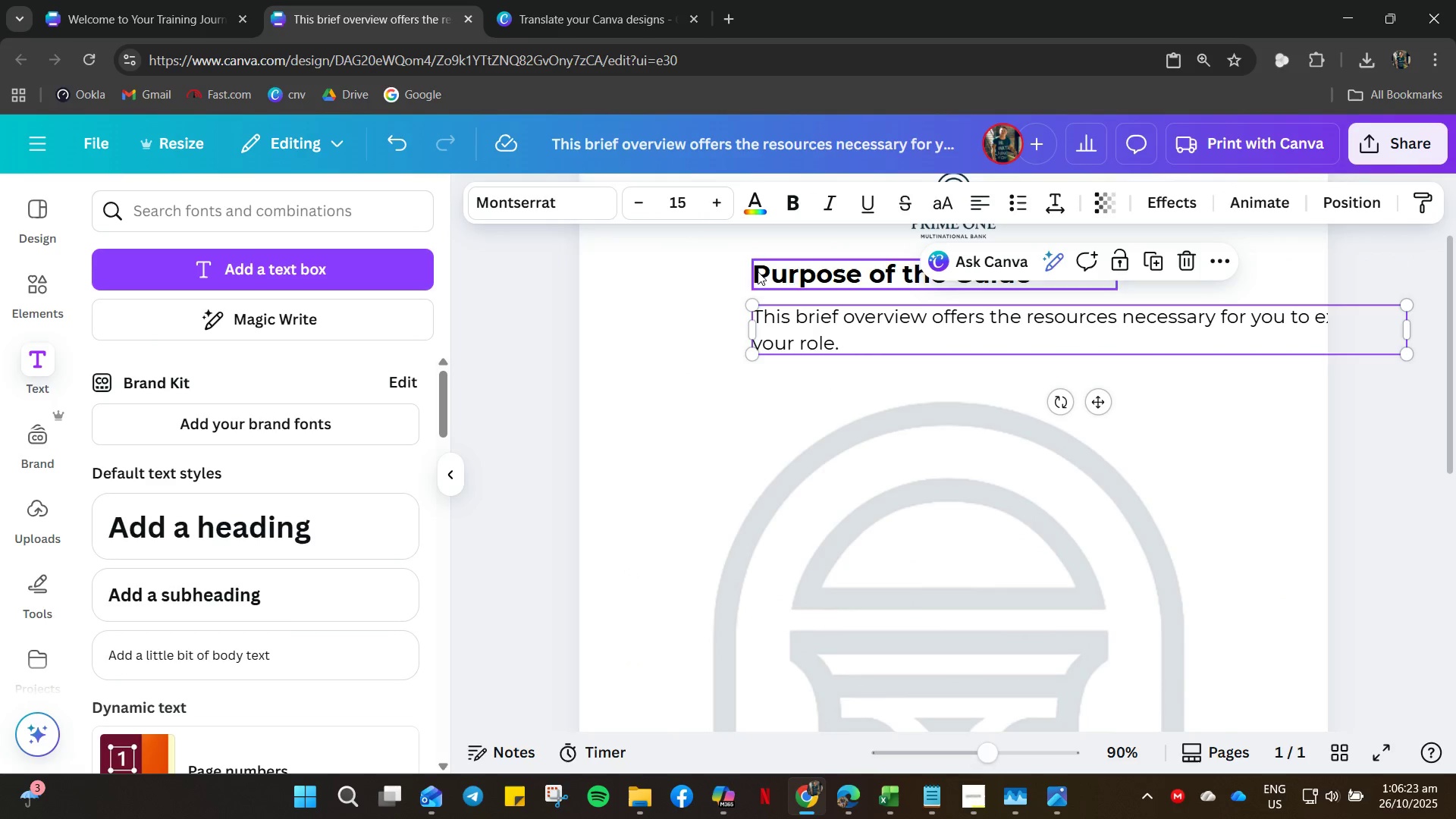 
left_click_drag(start_coordinate=[685, 265], to_coordinate=[802, 328])
 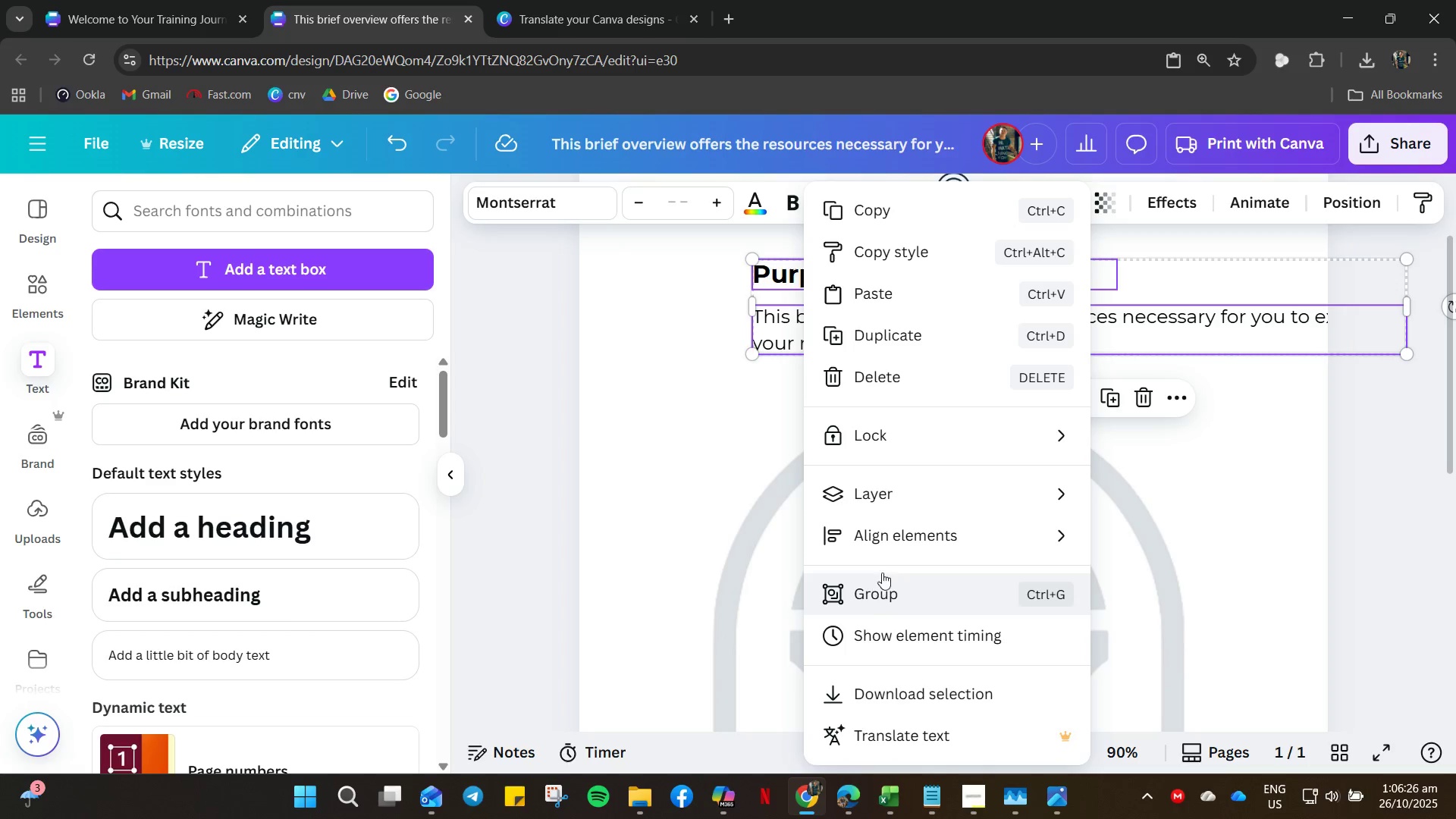 
left_click_drag(start_coordinate=[718, 413], to_coordinate=[726, 413])
 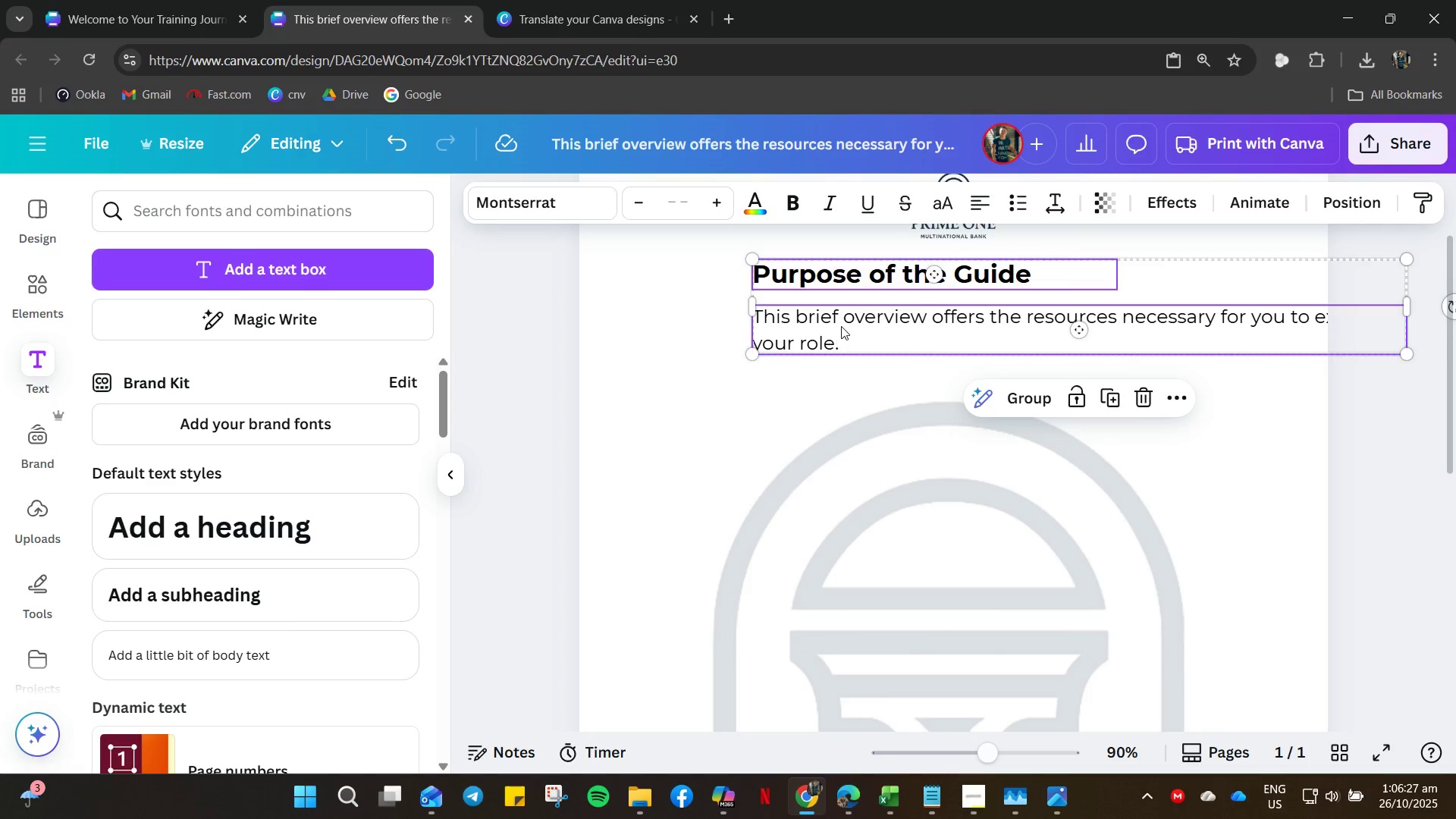 
double_click([841, 326])
 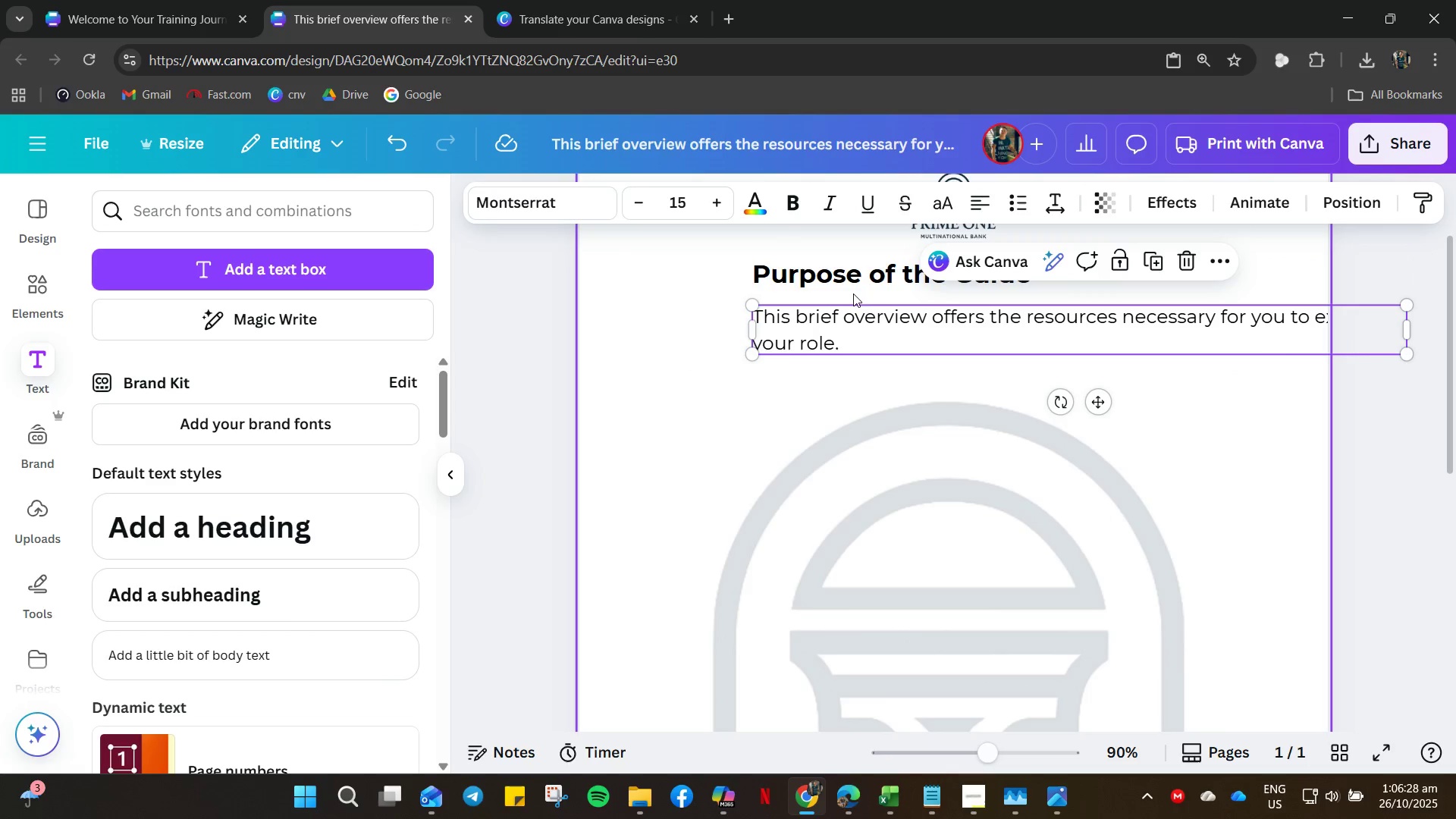 
left_click([853, 293])
 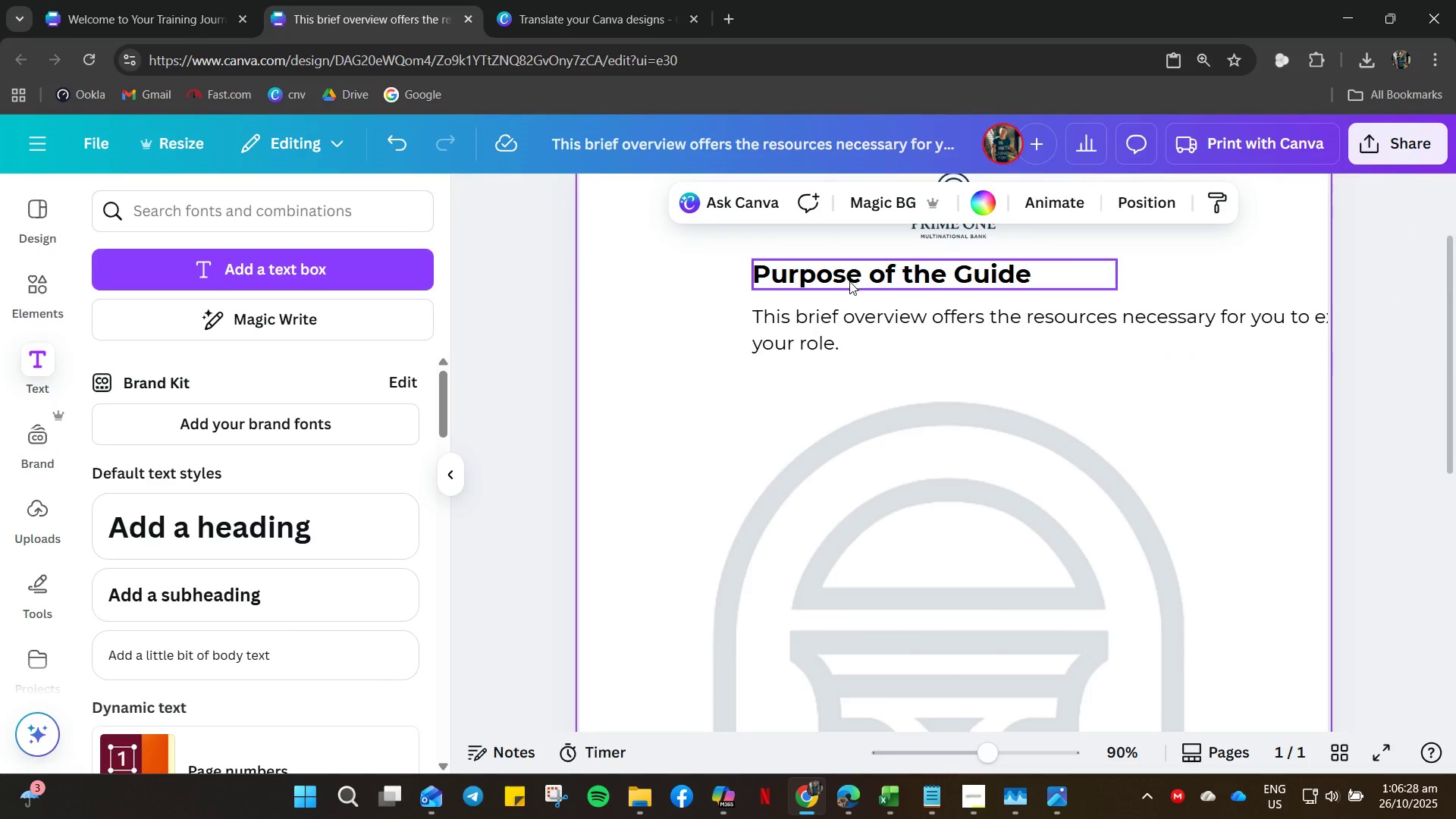 
left_click_drag(start_coordinate=[853, 281], to_coordinate=[765, 535])
 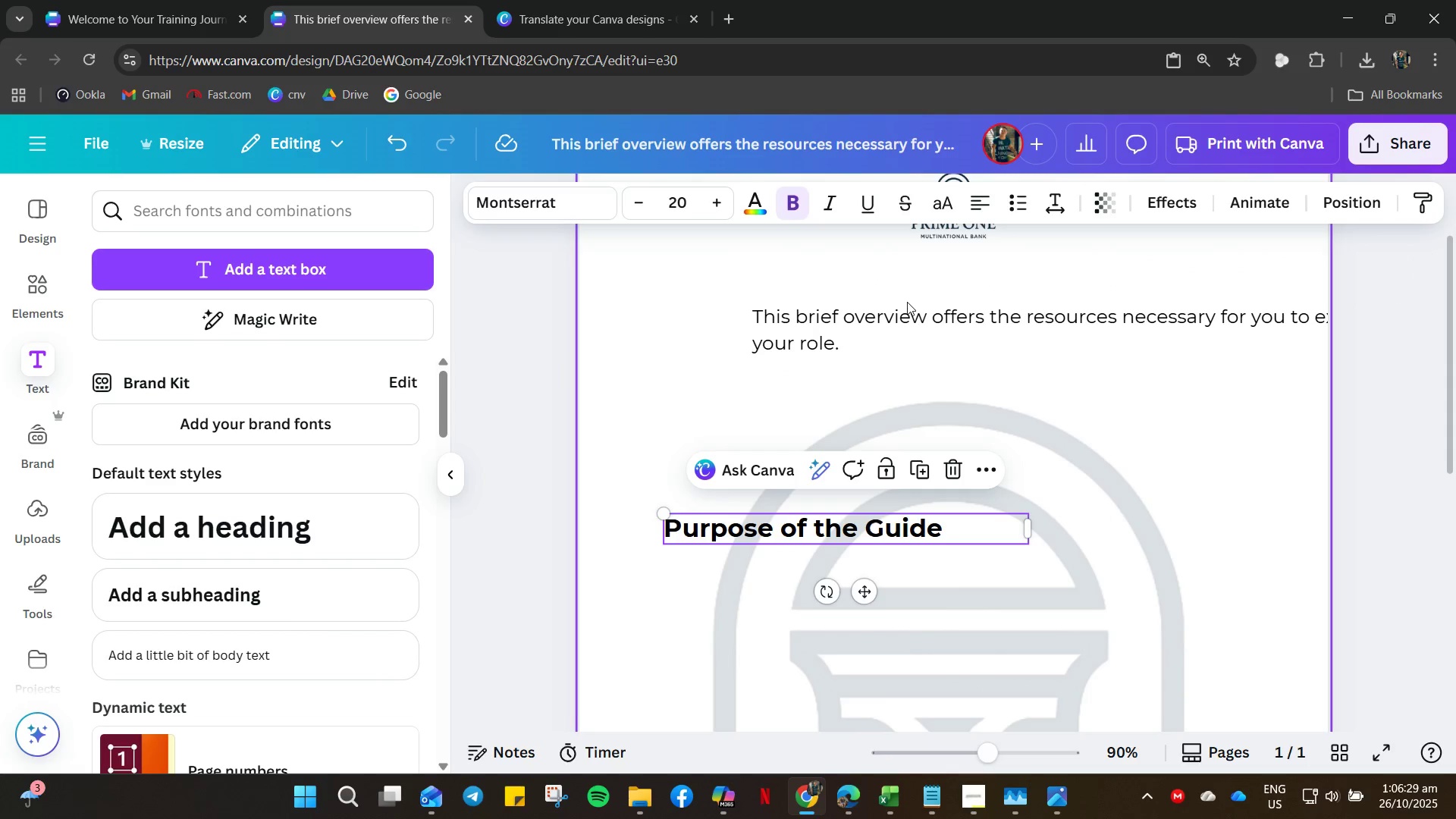 
left_click([907, 302])
 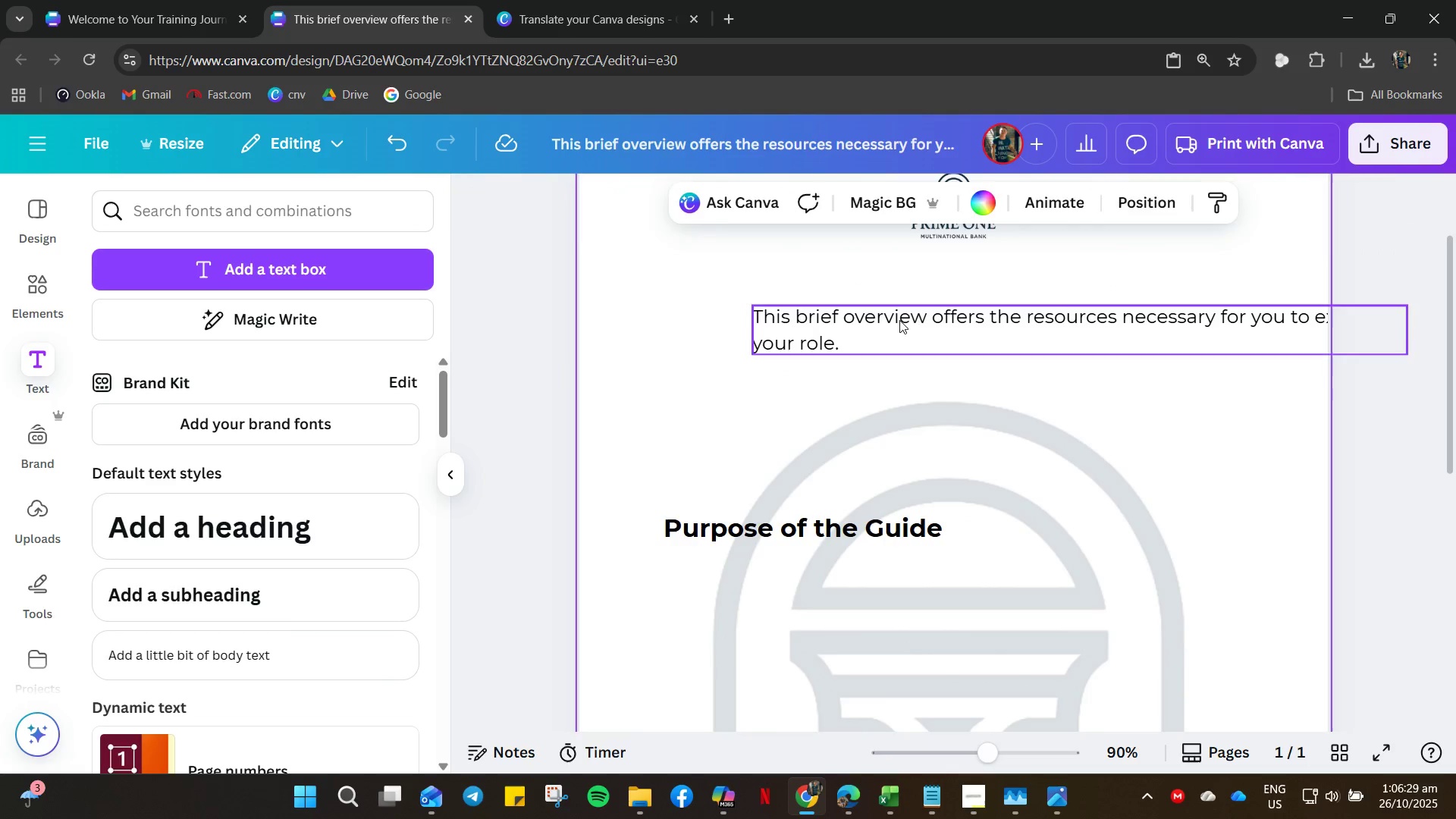 
left_click_drag(start_coordinate=[899, 320], to_coordinate=[843, 278])
 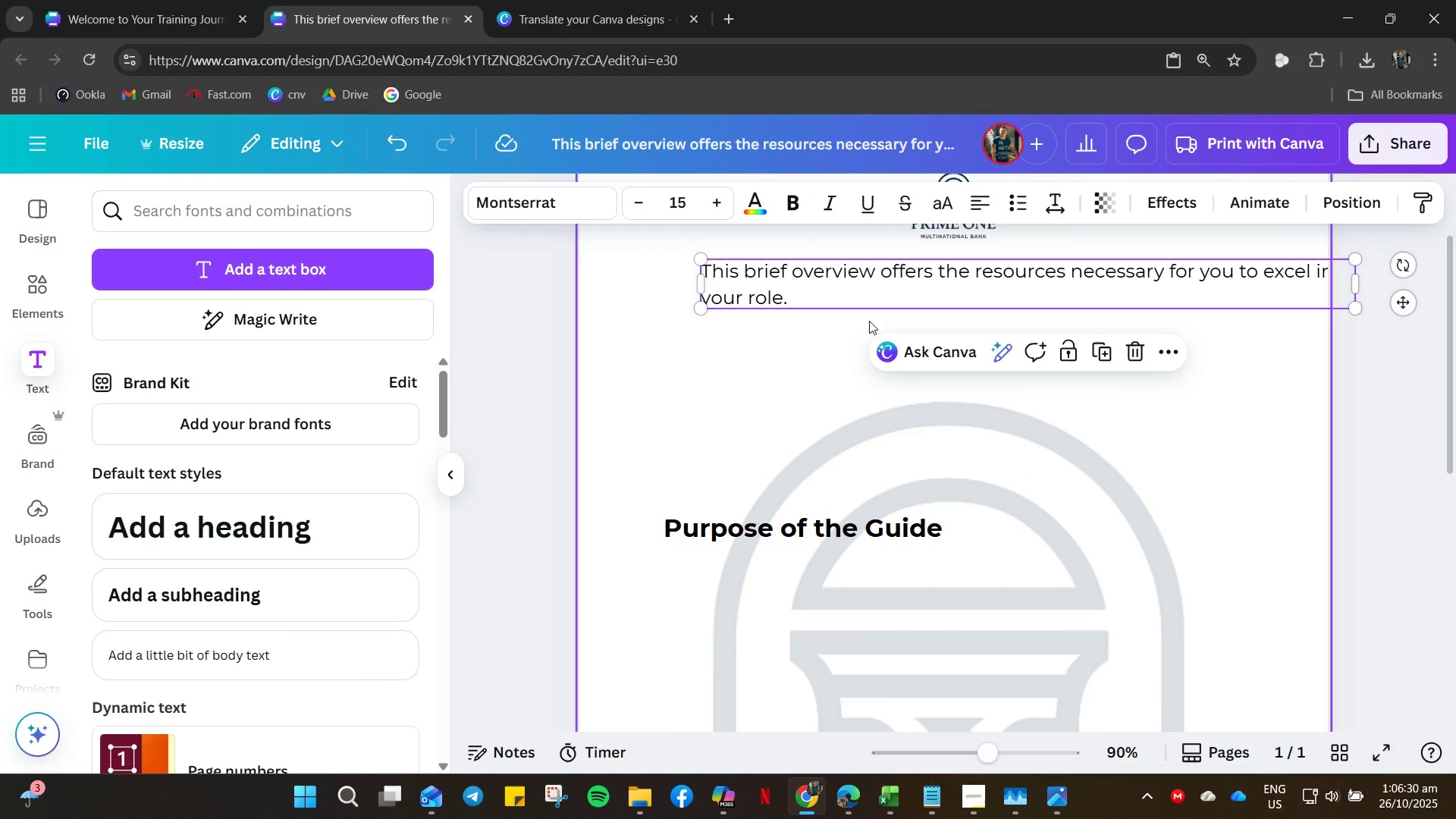 
hold_key(key=ControlLeft, duration=0.55)
scroll: coordinate [984, 450], scroll_direction: up, amount: 11.0
 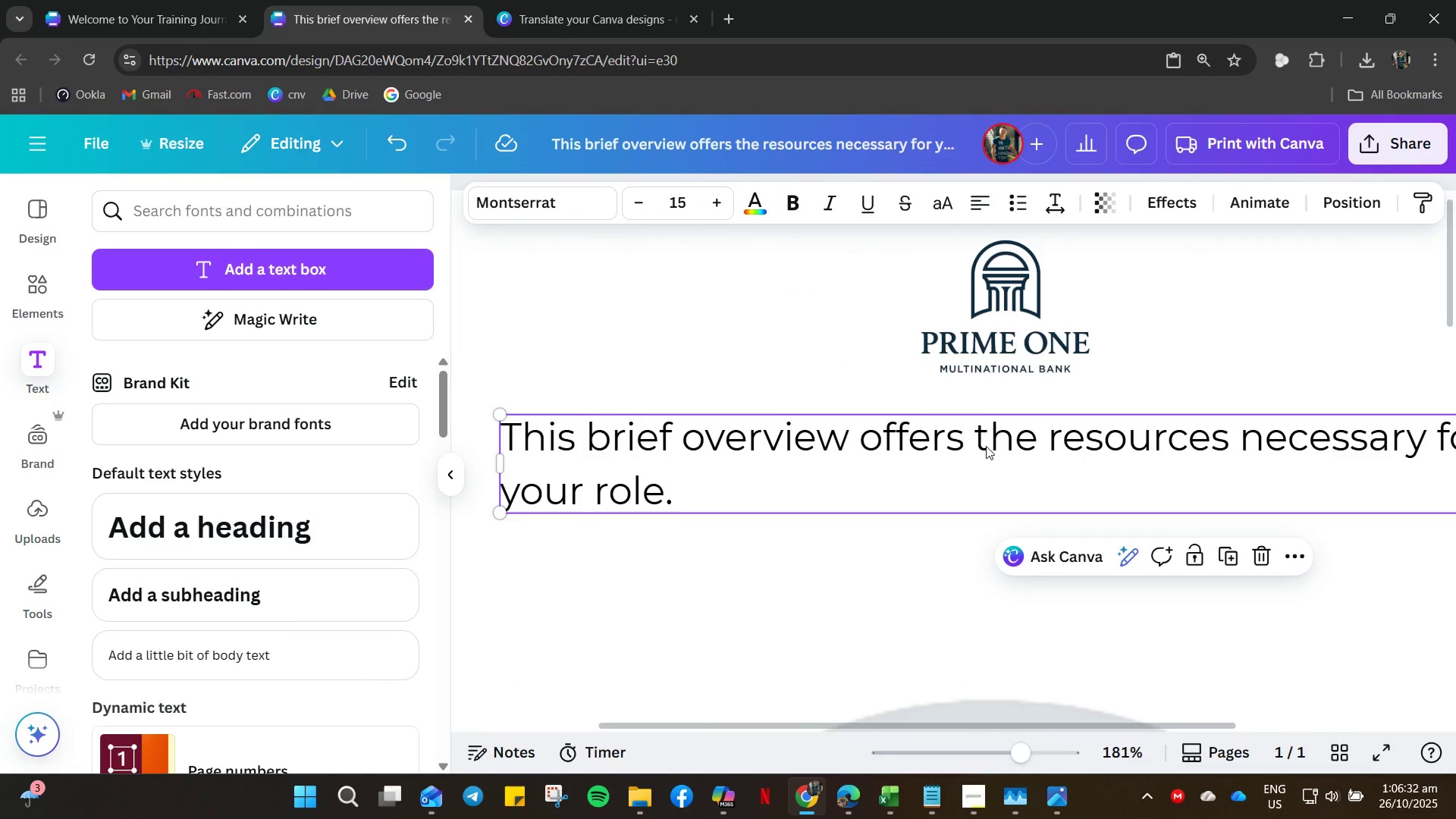 
left_click_drag(start_coordinate=[986, 444], to_coordinate=[958, 416])
 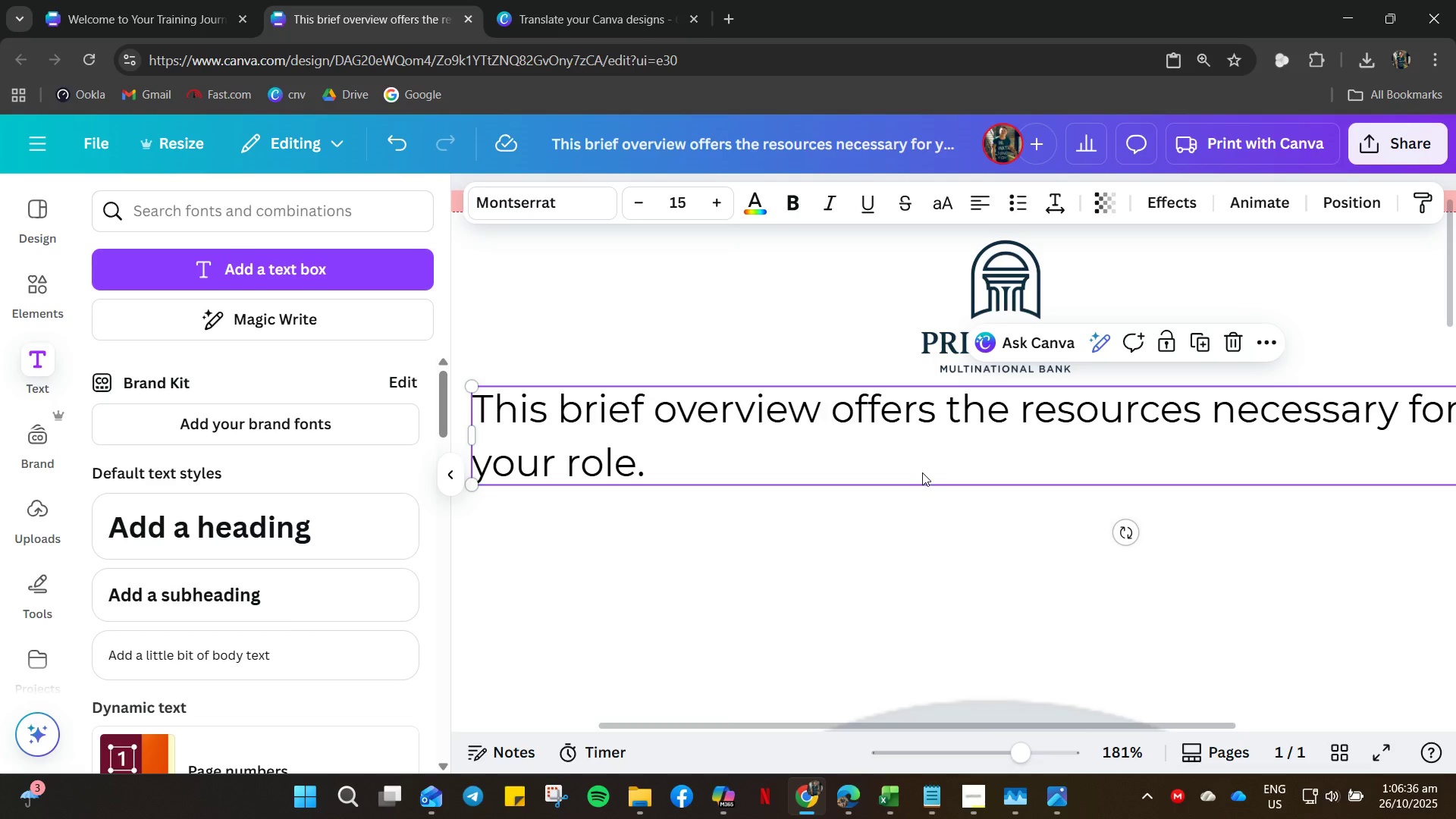 
wait(8.44)
 